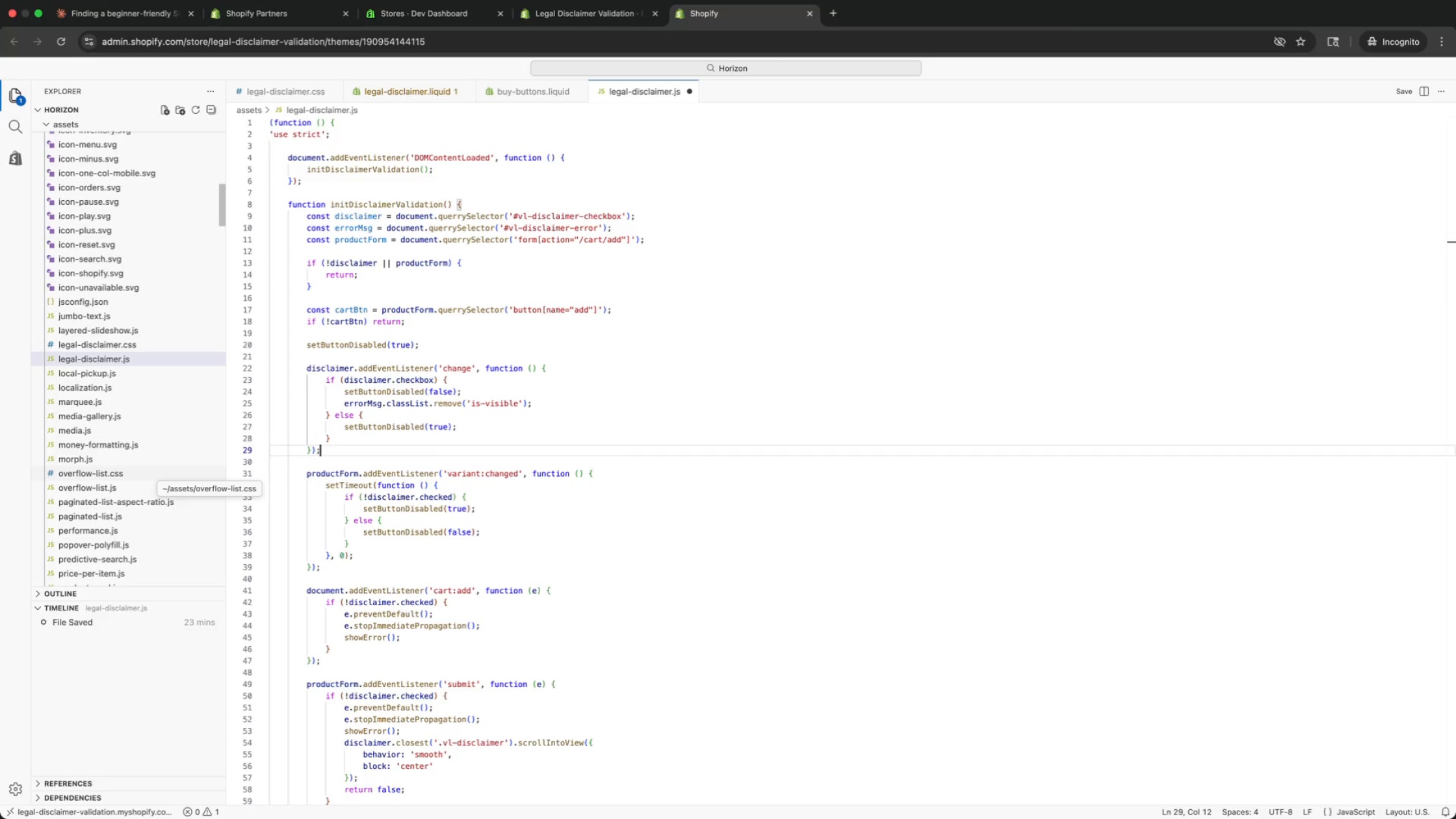 
key(ArrowUp)
 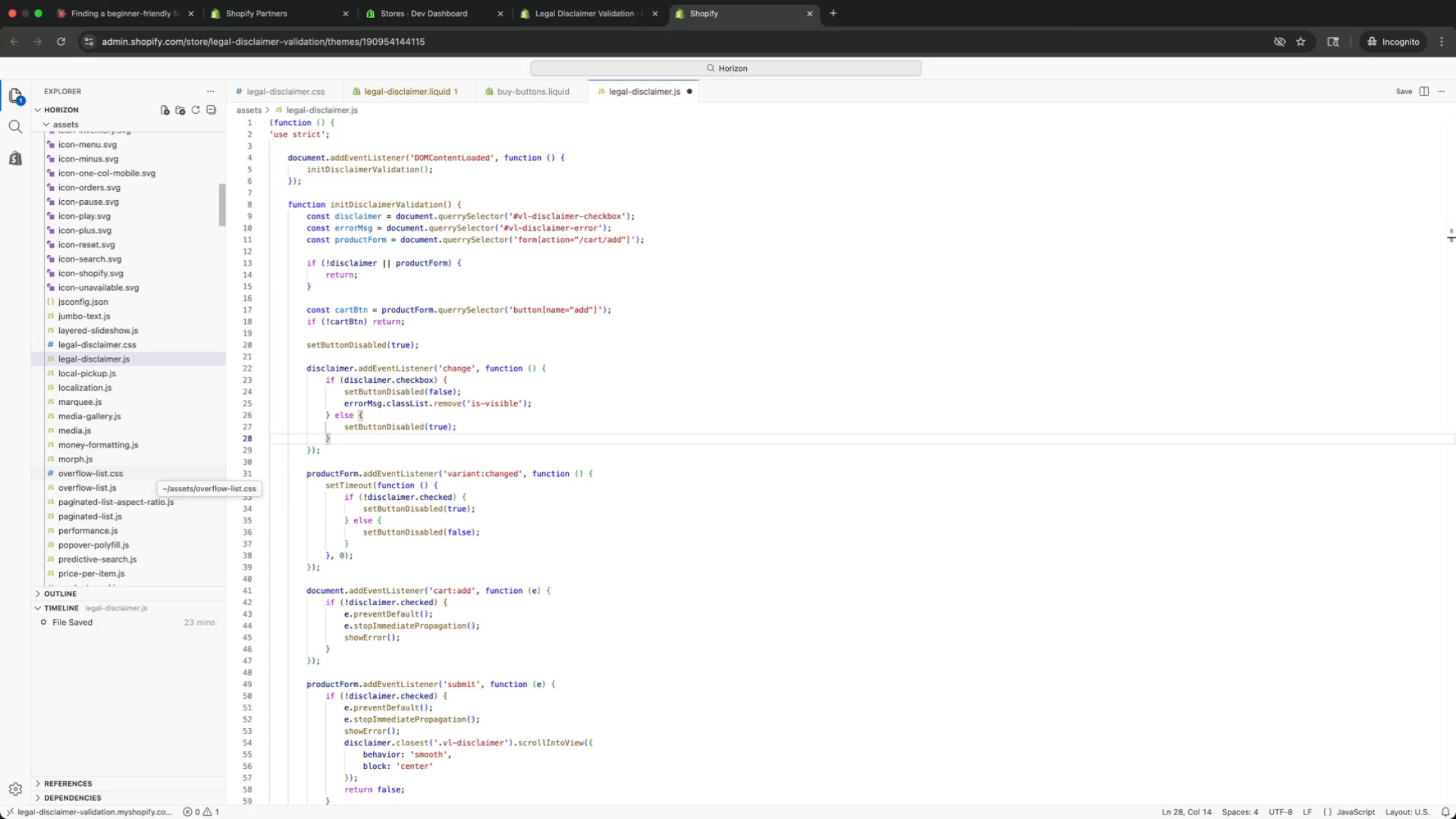 
key(ArrowUp)
 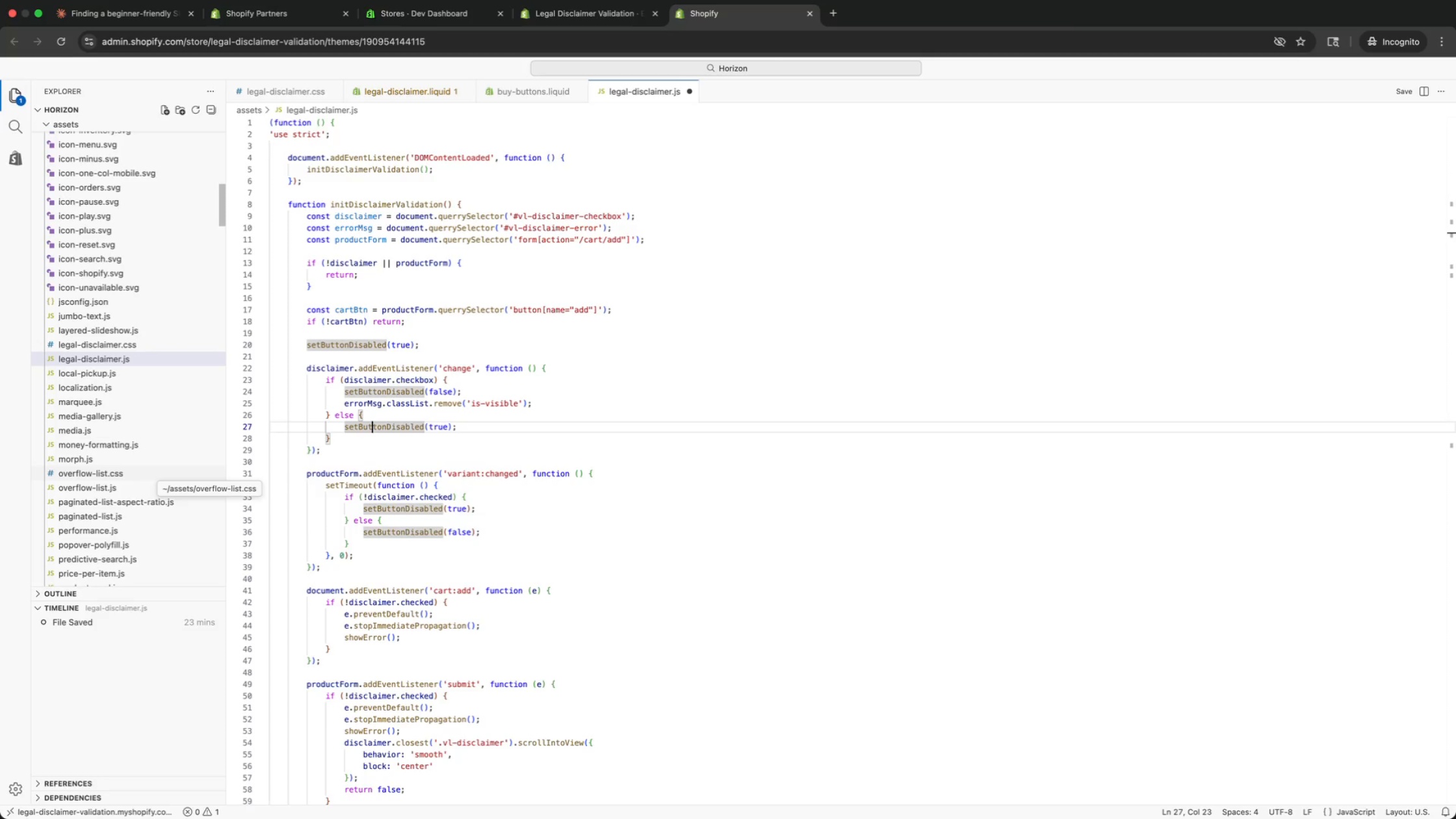 
key(ArrowUp)
 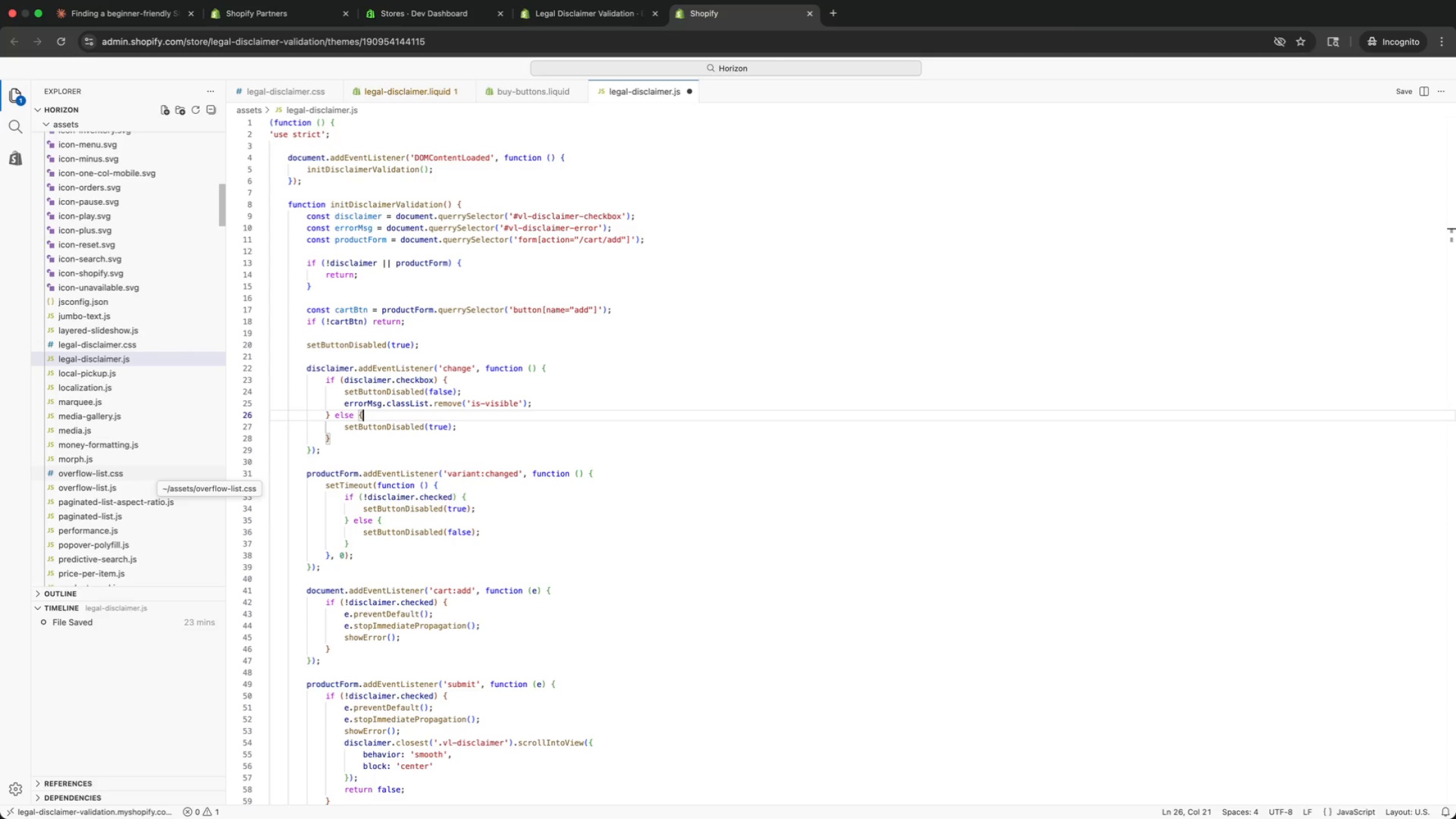 
key(ArrowUp)
 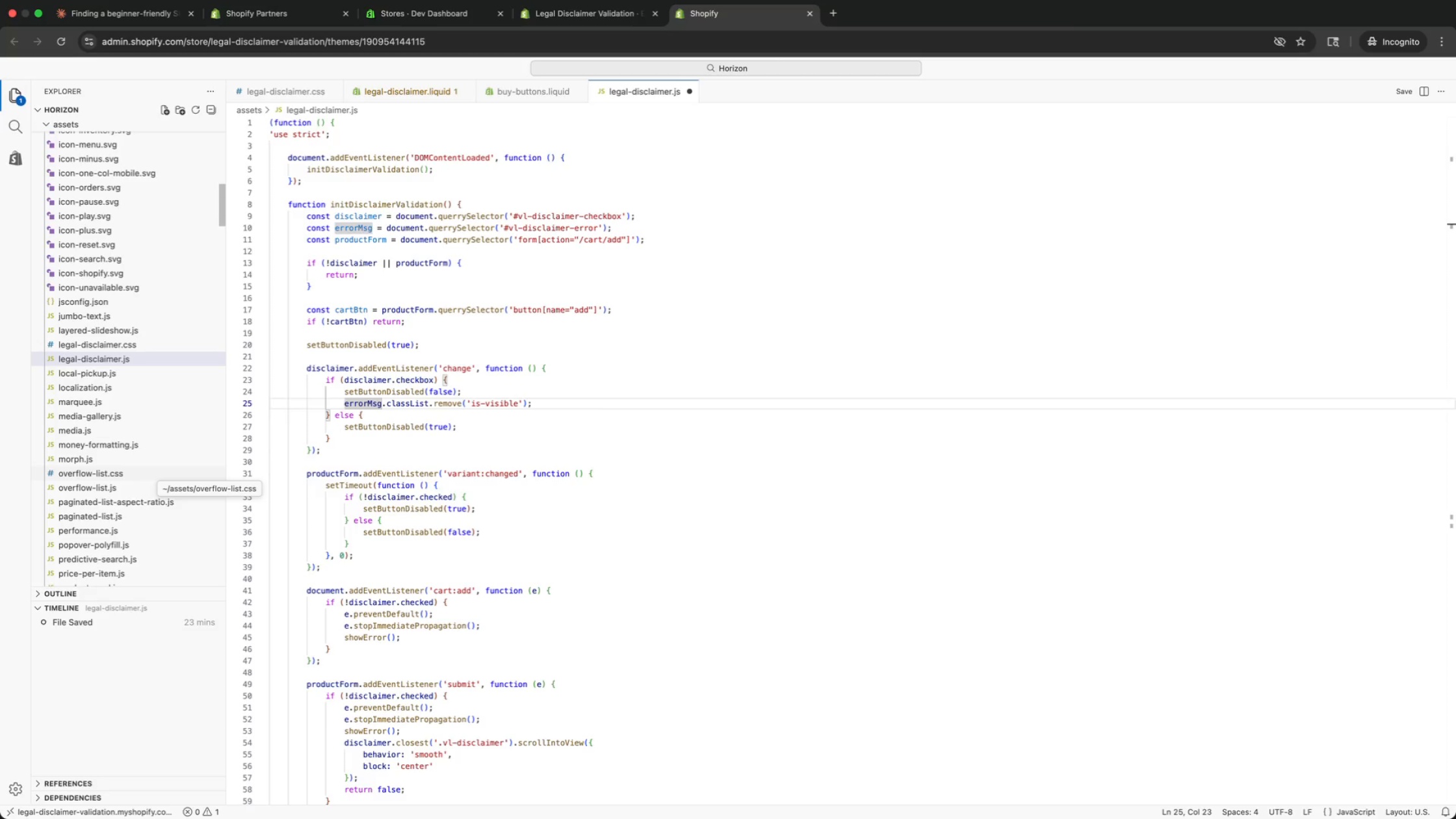 
key(ArrowDown)
 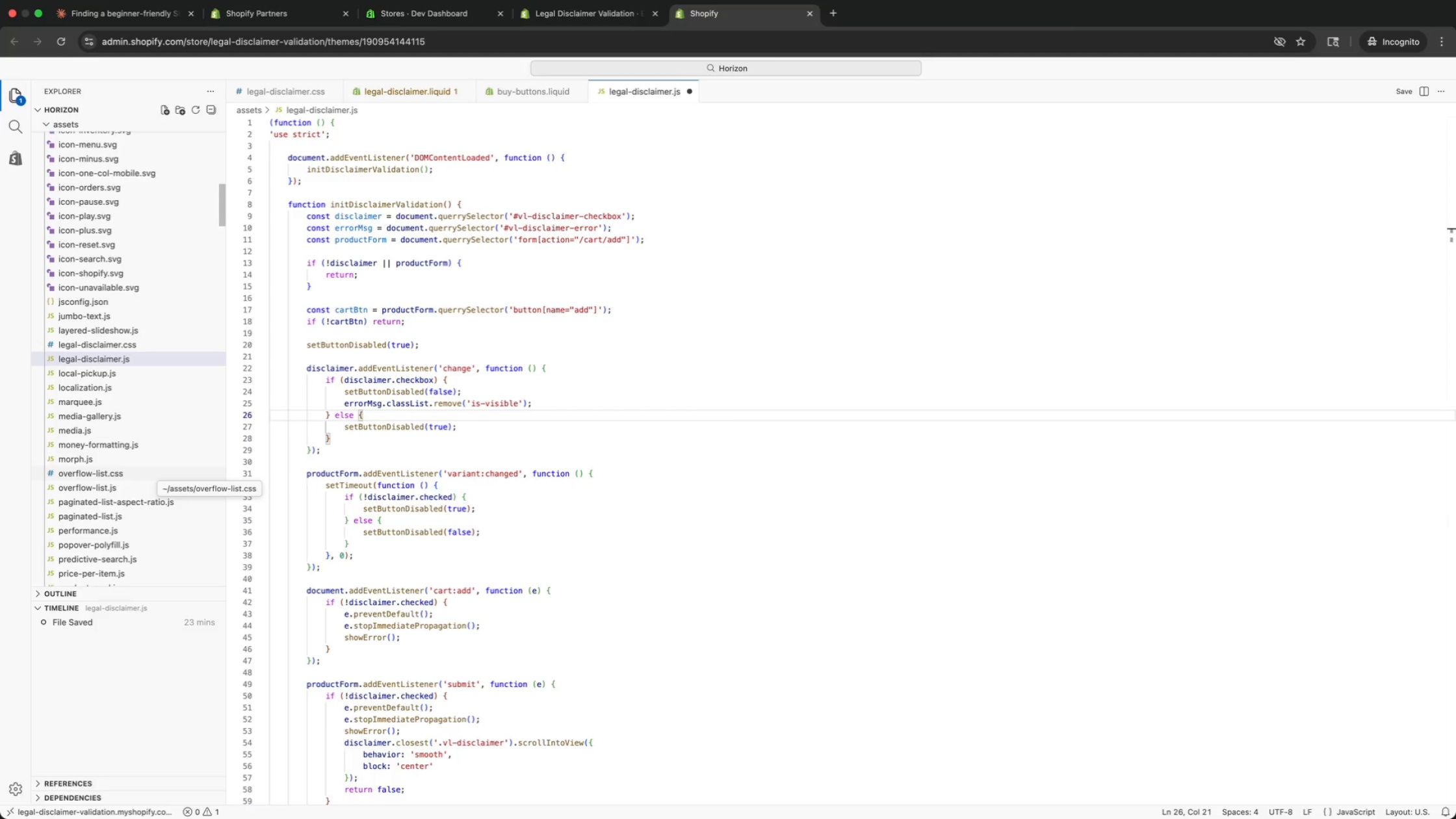 
key(ArrowUp)
 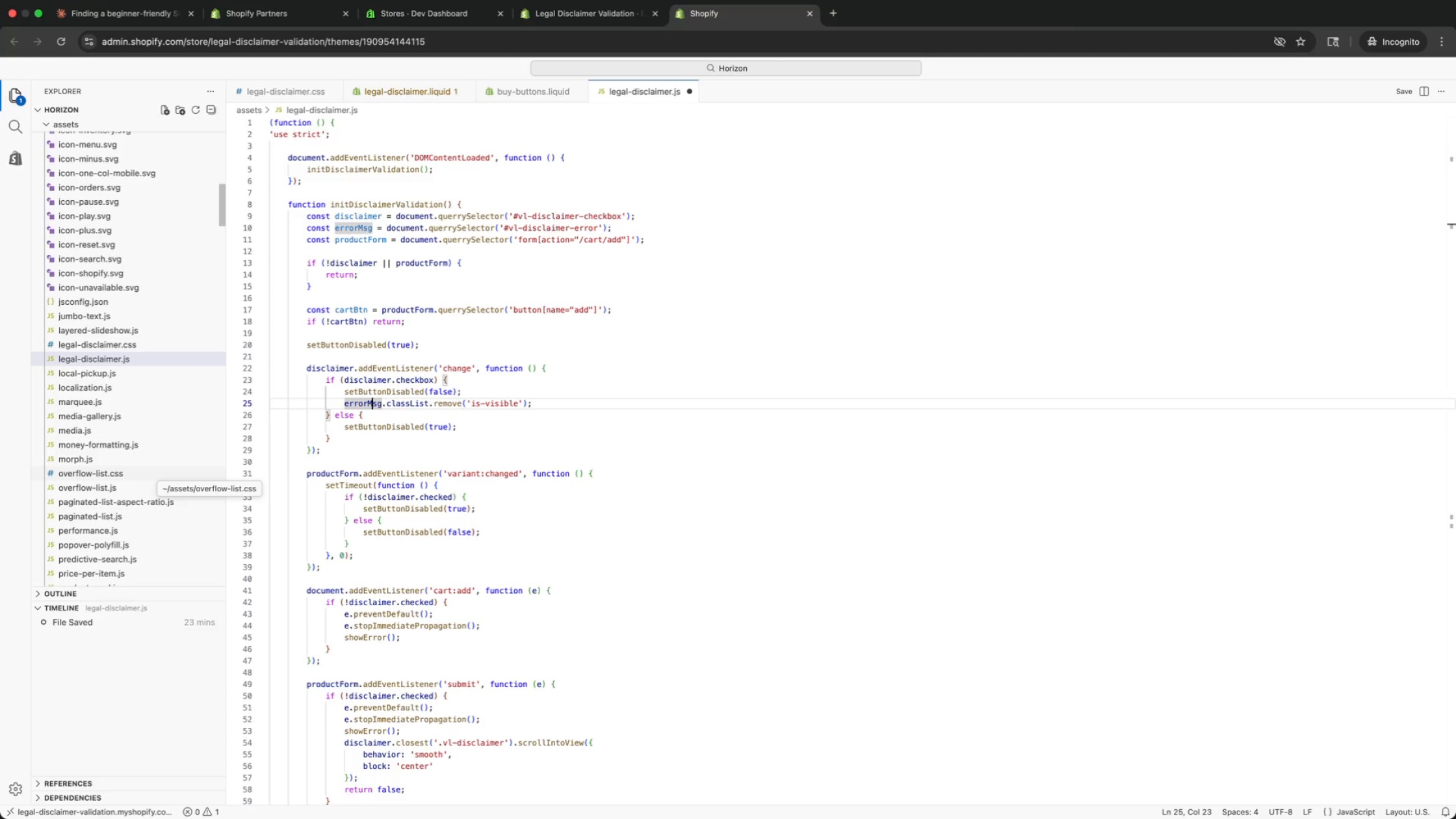 
key(ArrowUp)
 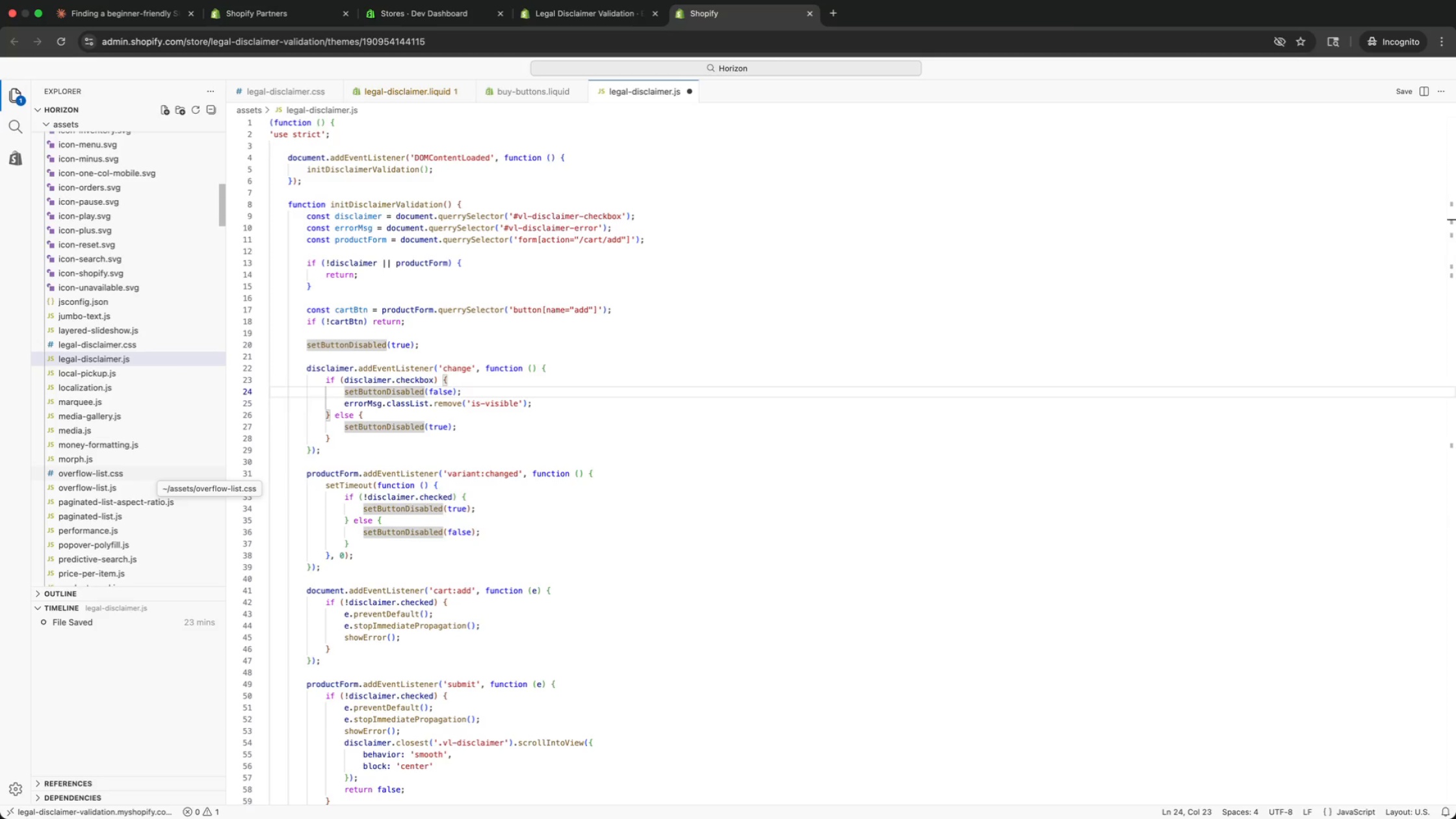 
key(ArrowUp)
 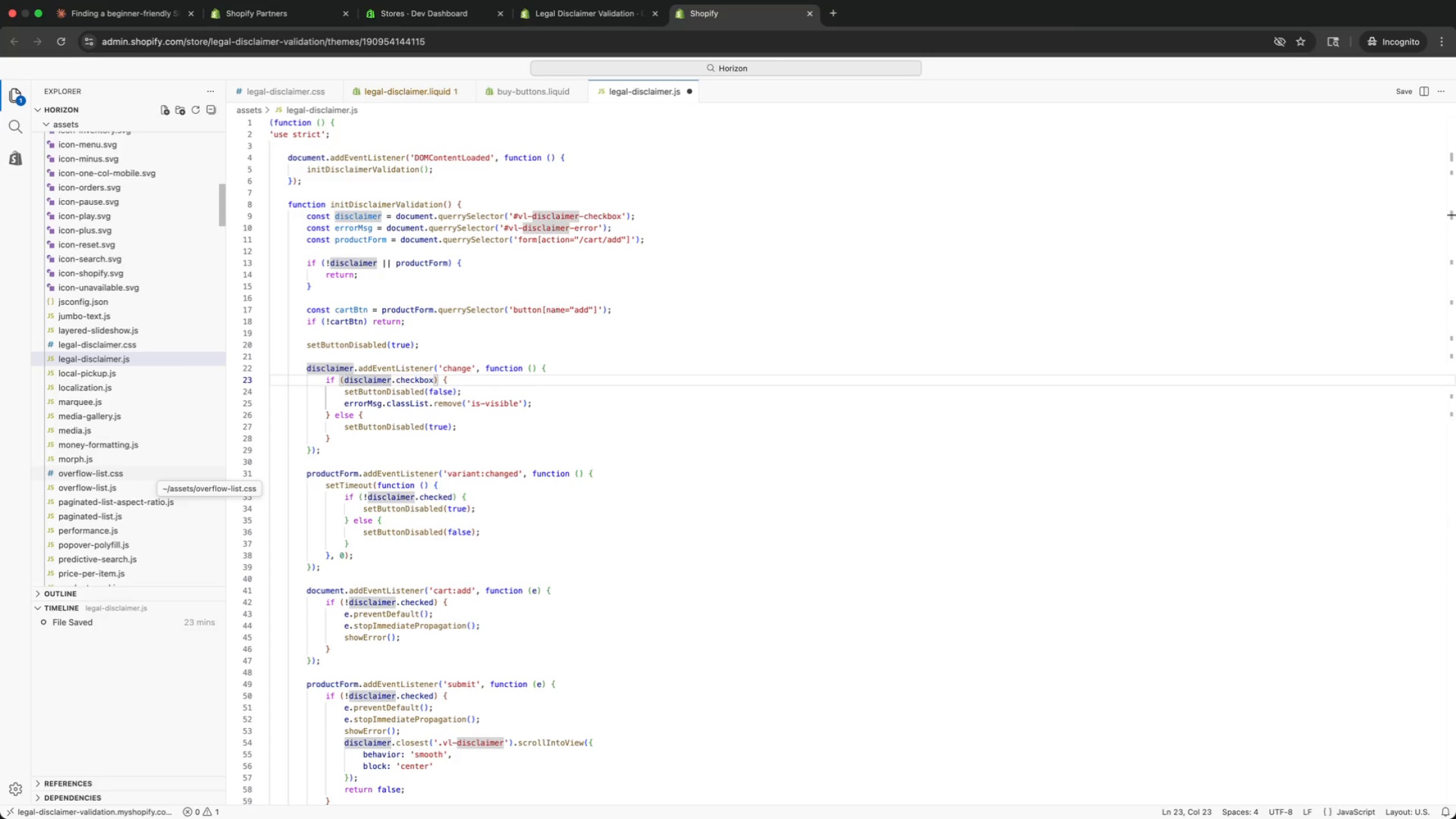 
key(ArrowDown)
 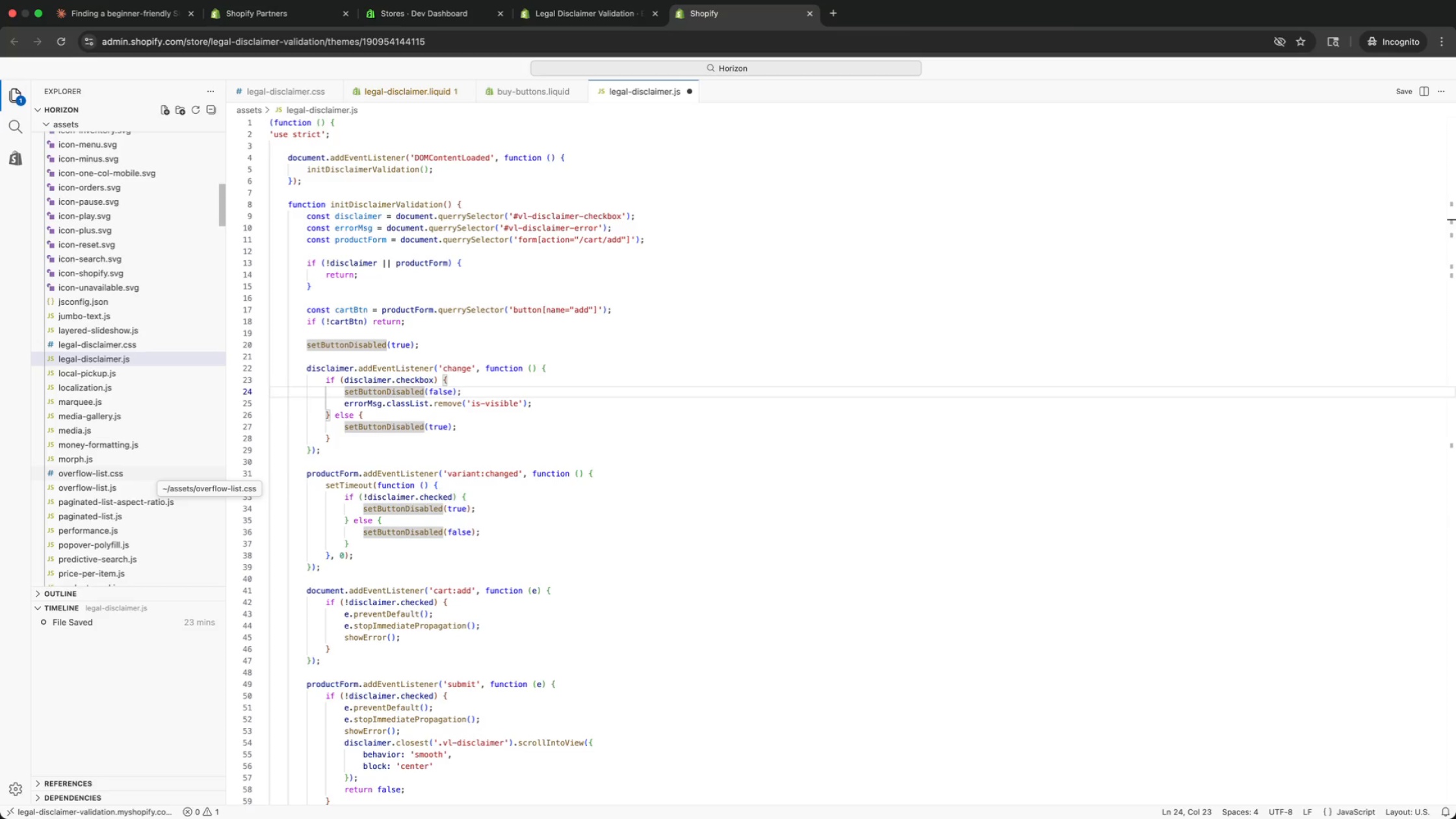 
key(ArrowUp)
 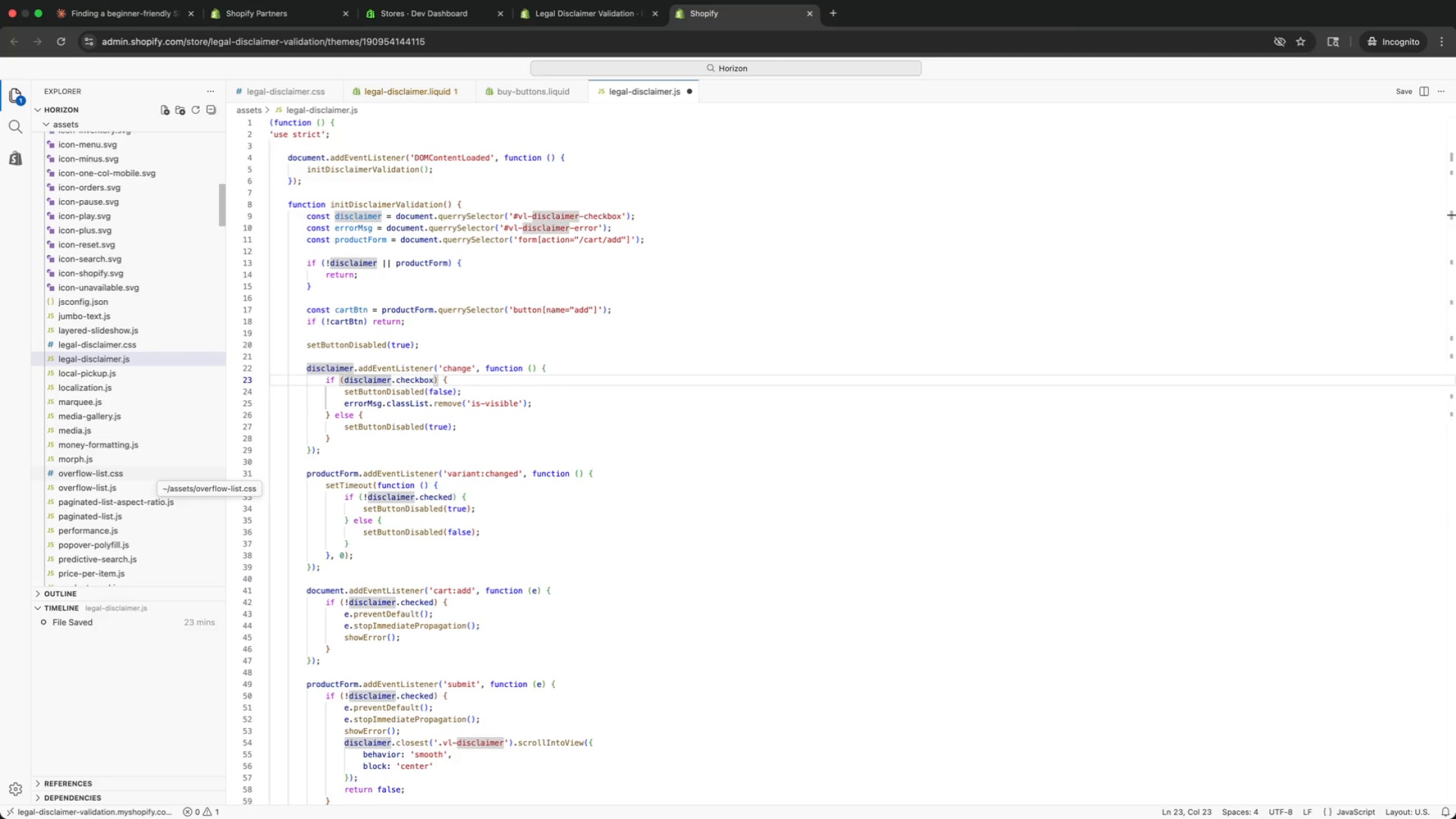 
key(ArrowLeft)
 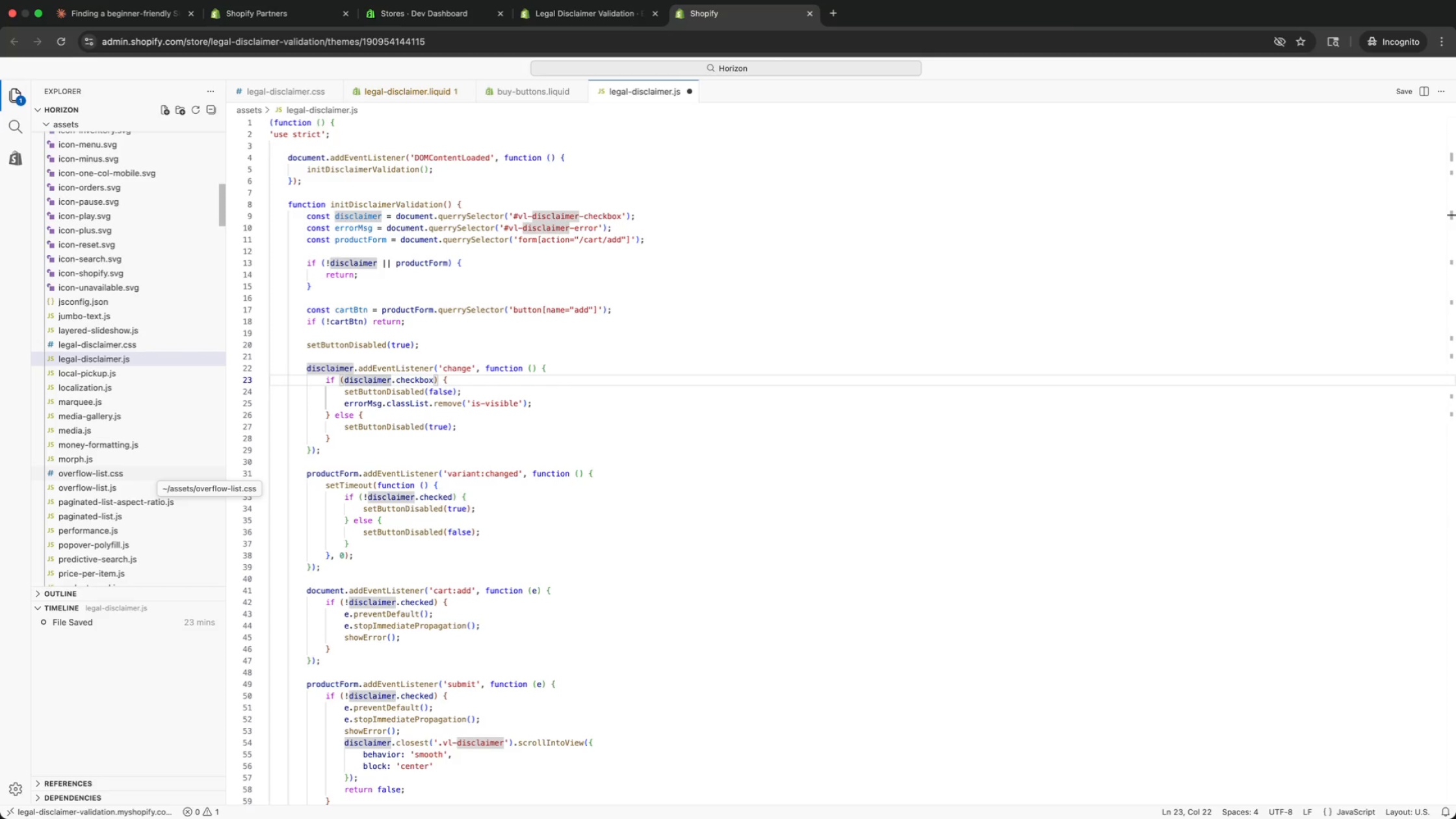 
key(ArrowLeft)
 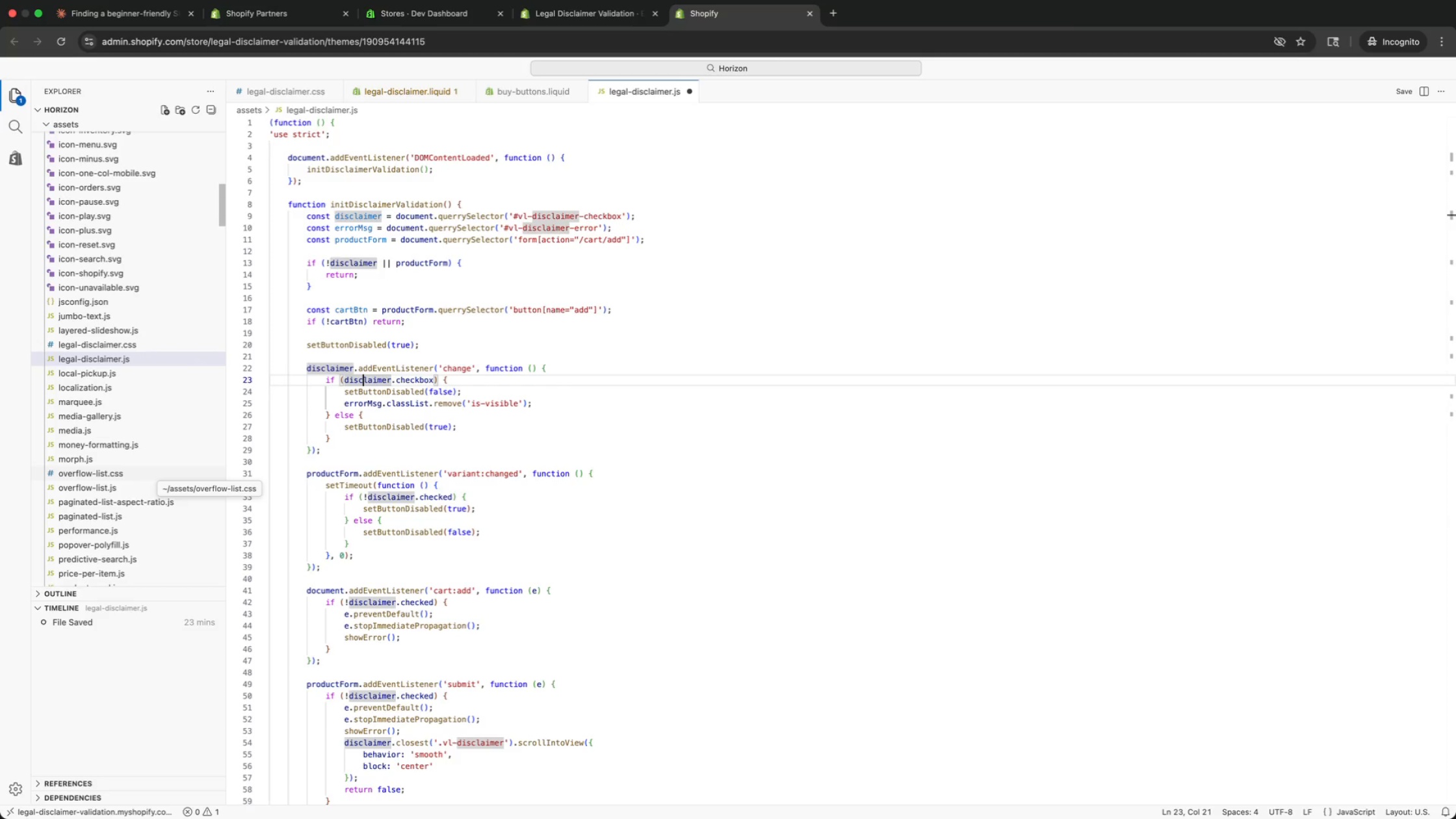 
key(ArrowLeft)
 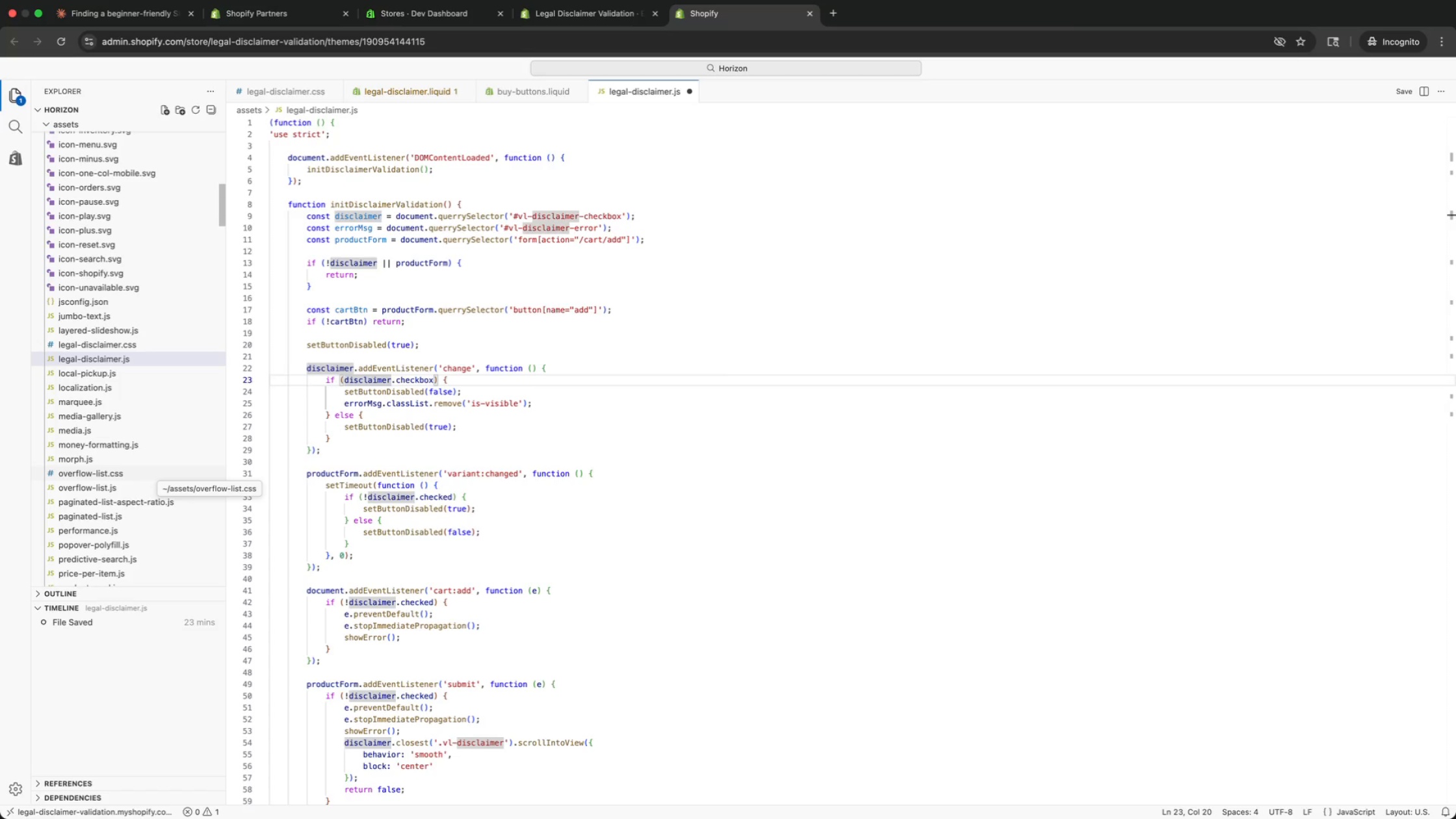 
key(ArrowLeft)
 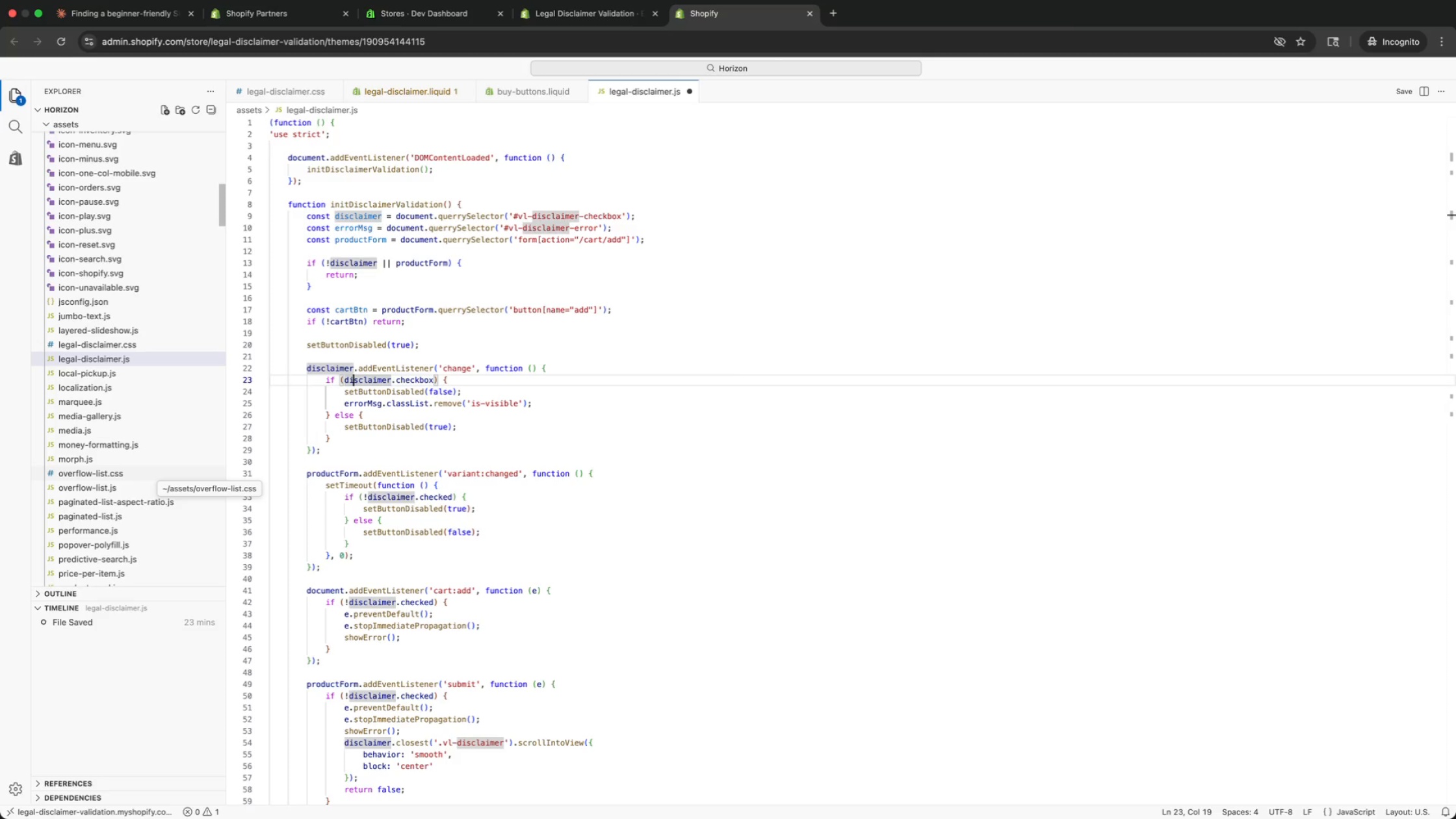 
key(ArrowLeft)
 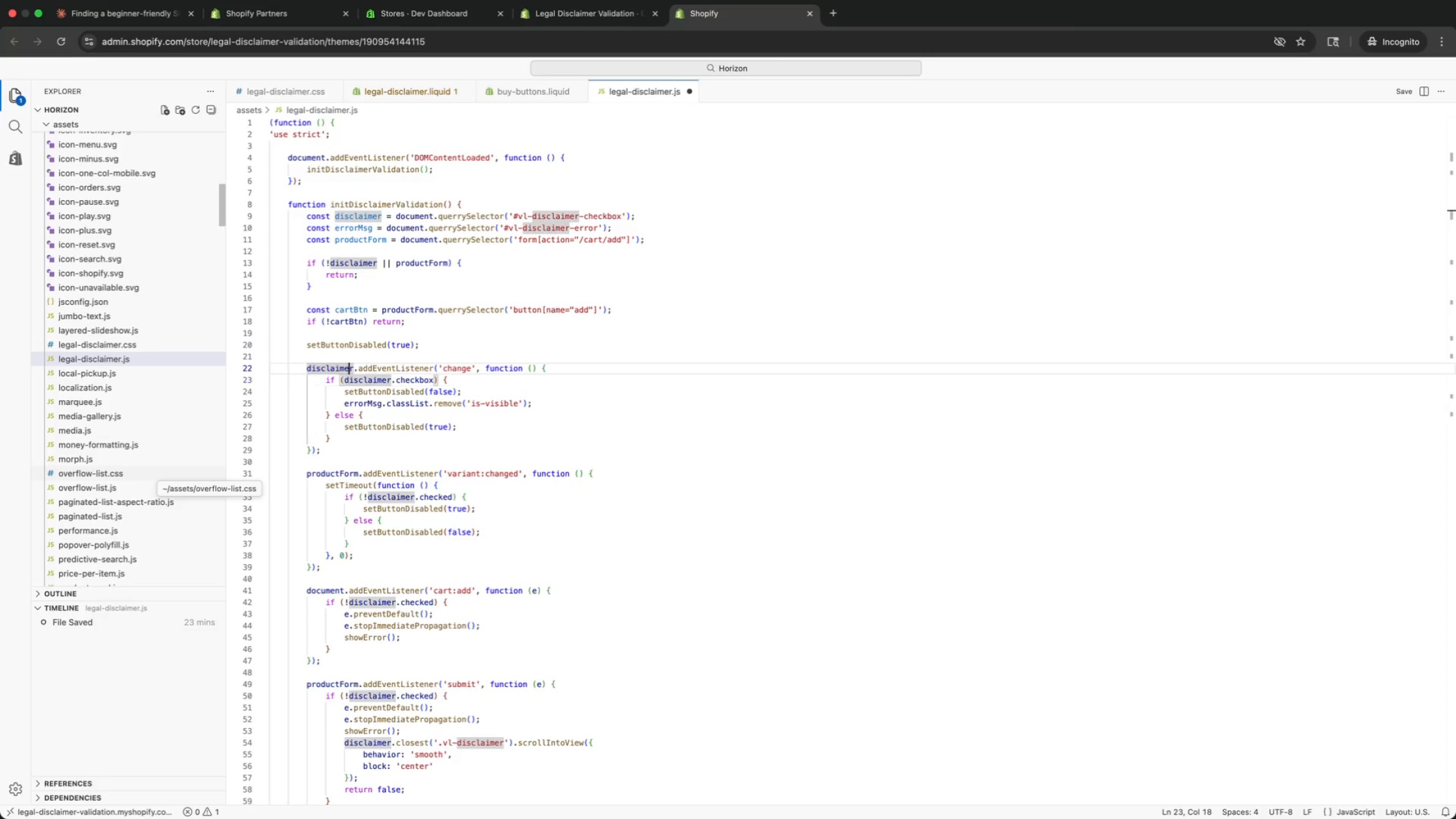 
key(ArrowUp)
 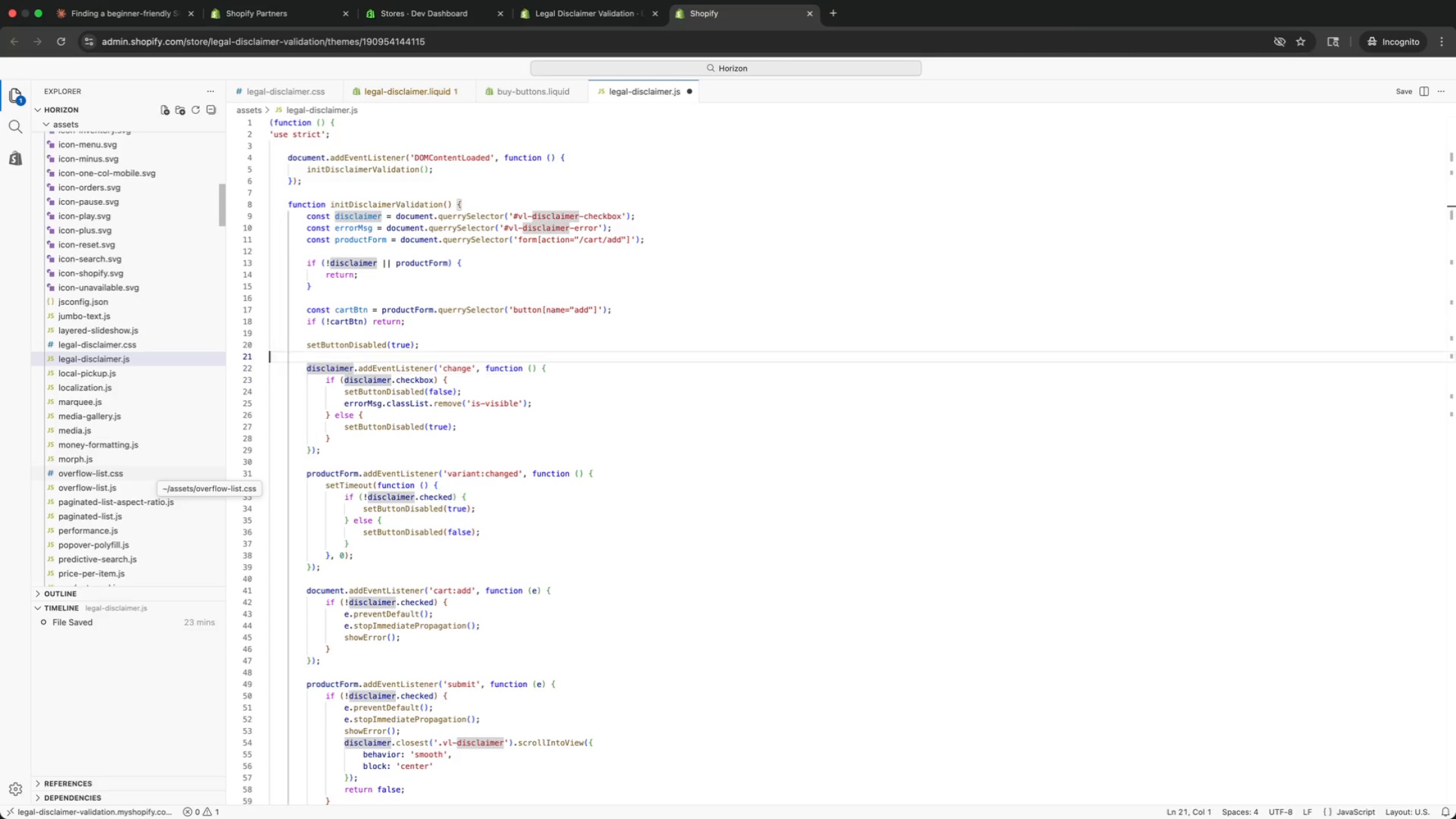 
key(ArrowUp)
 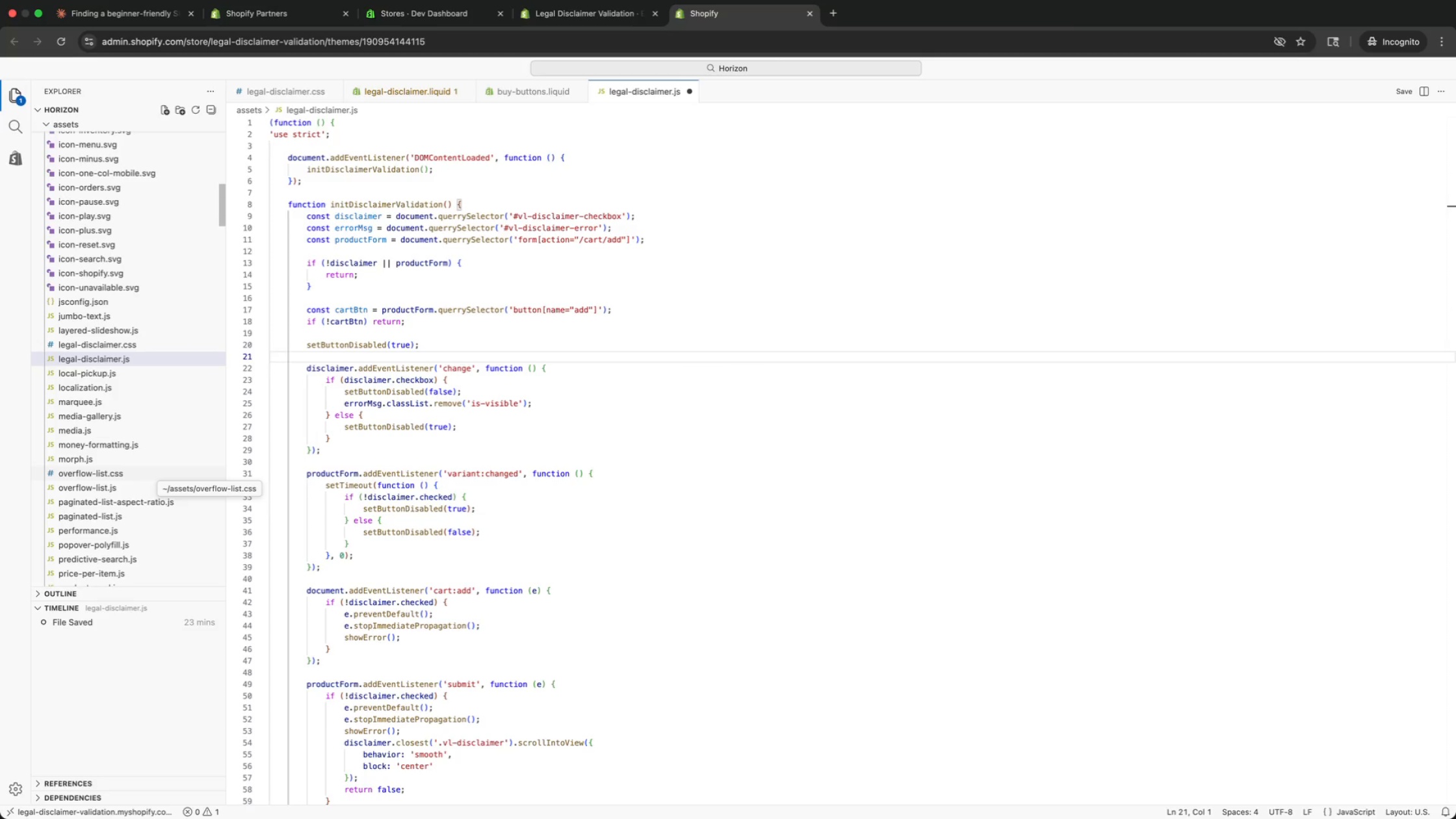 
key(ArrowUp)
 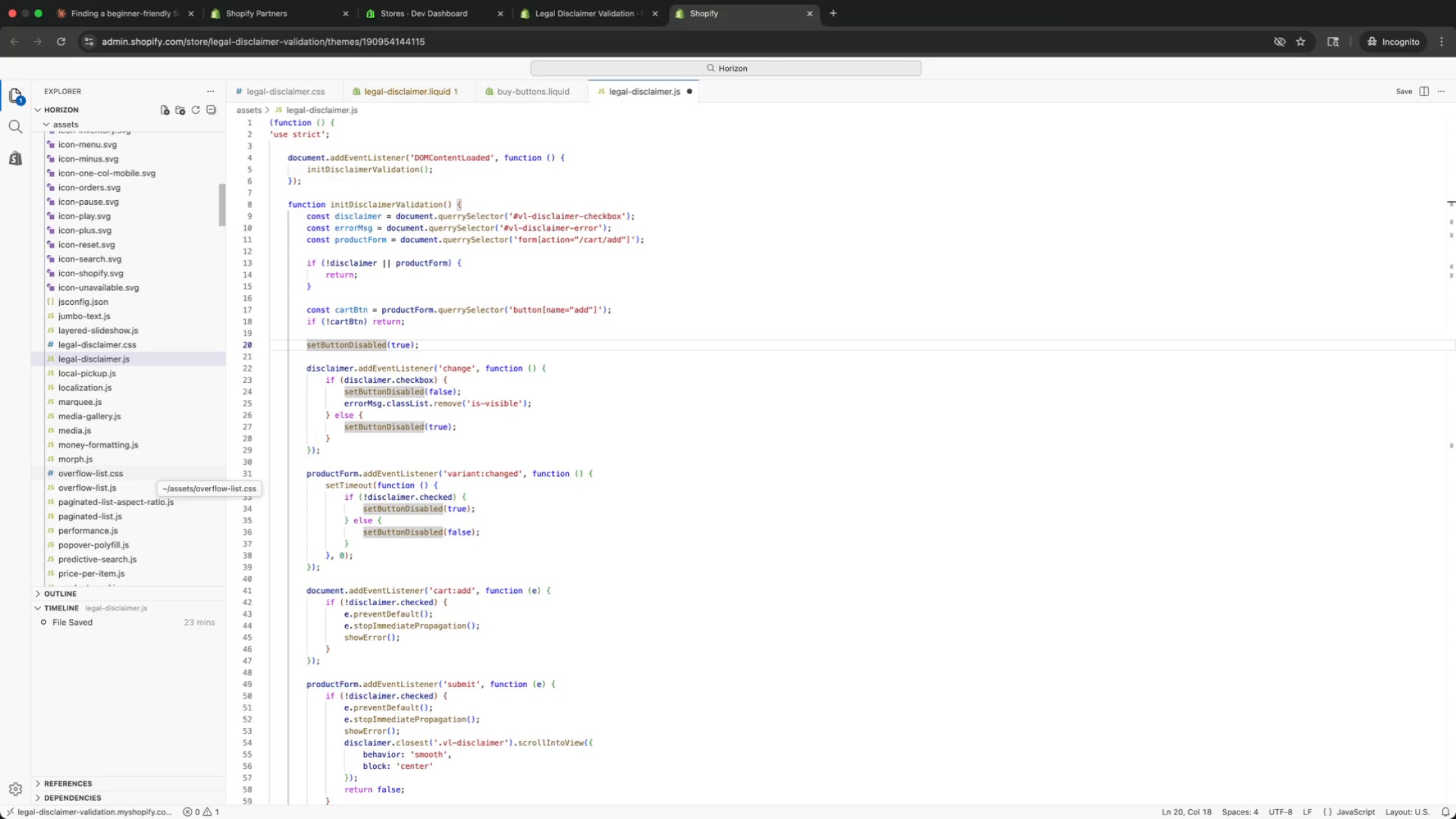 
key(ArrowUp)
 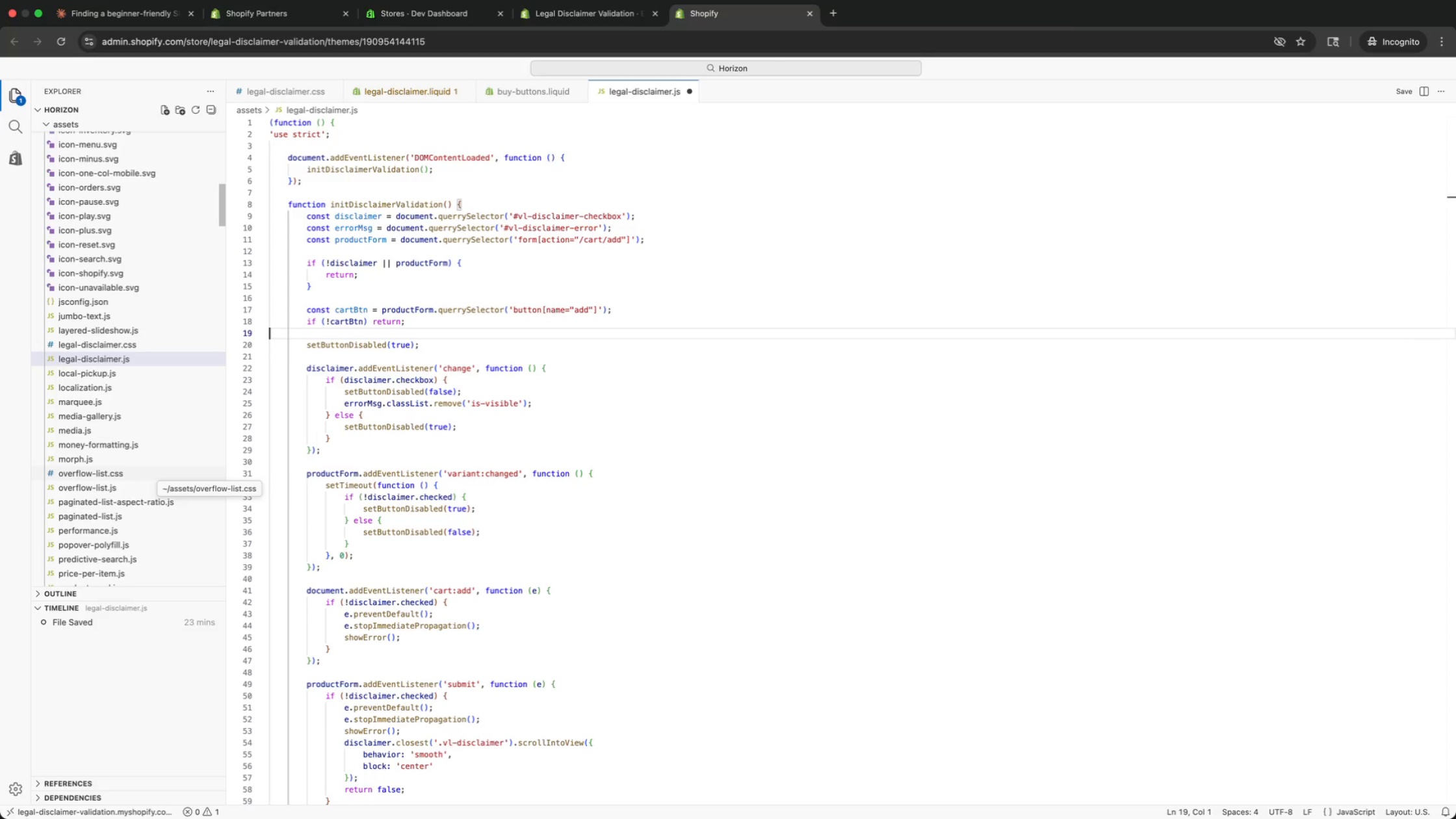 
key(ArrowUp)
 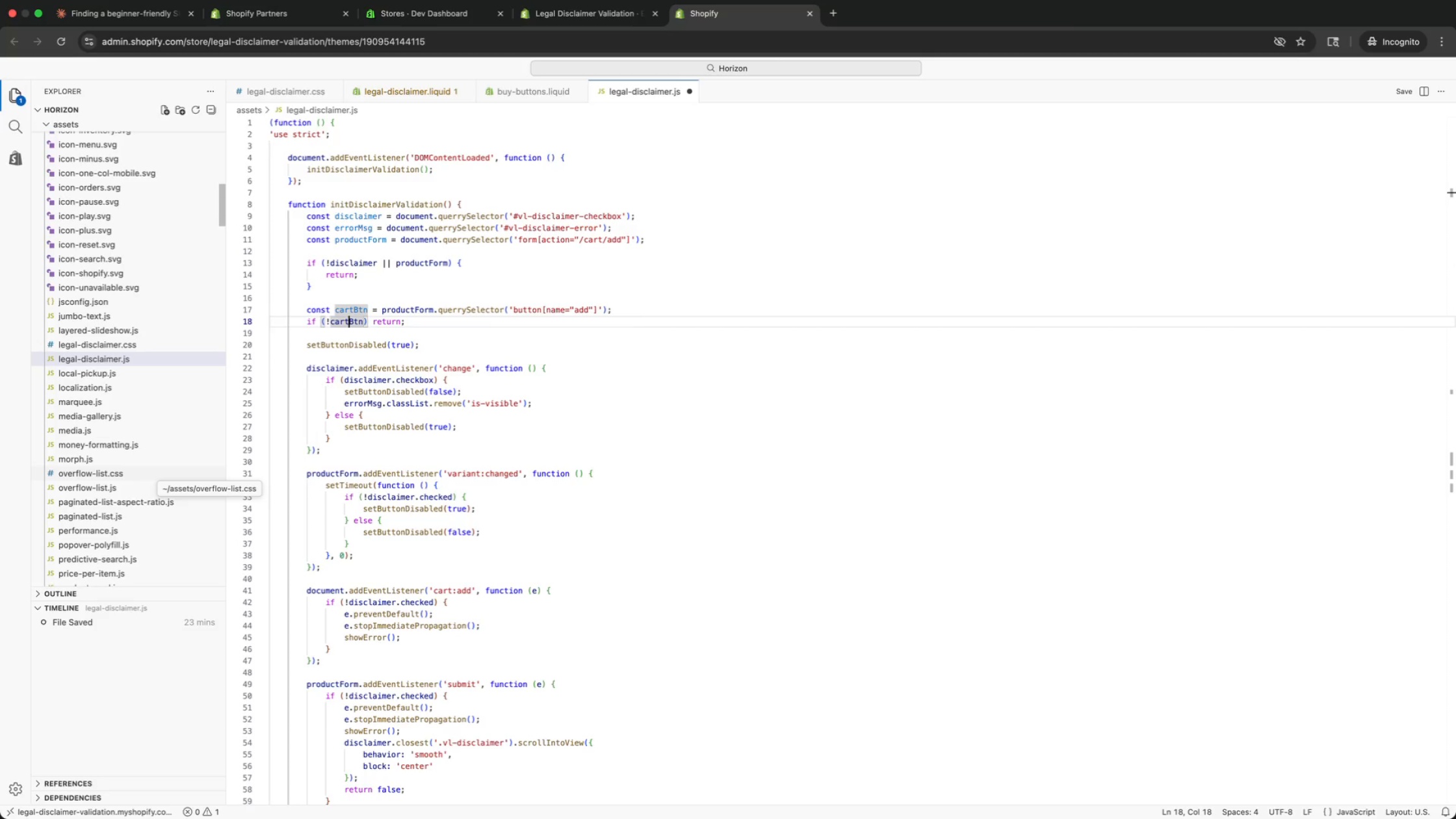 
key(ArrowUp)
 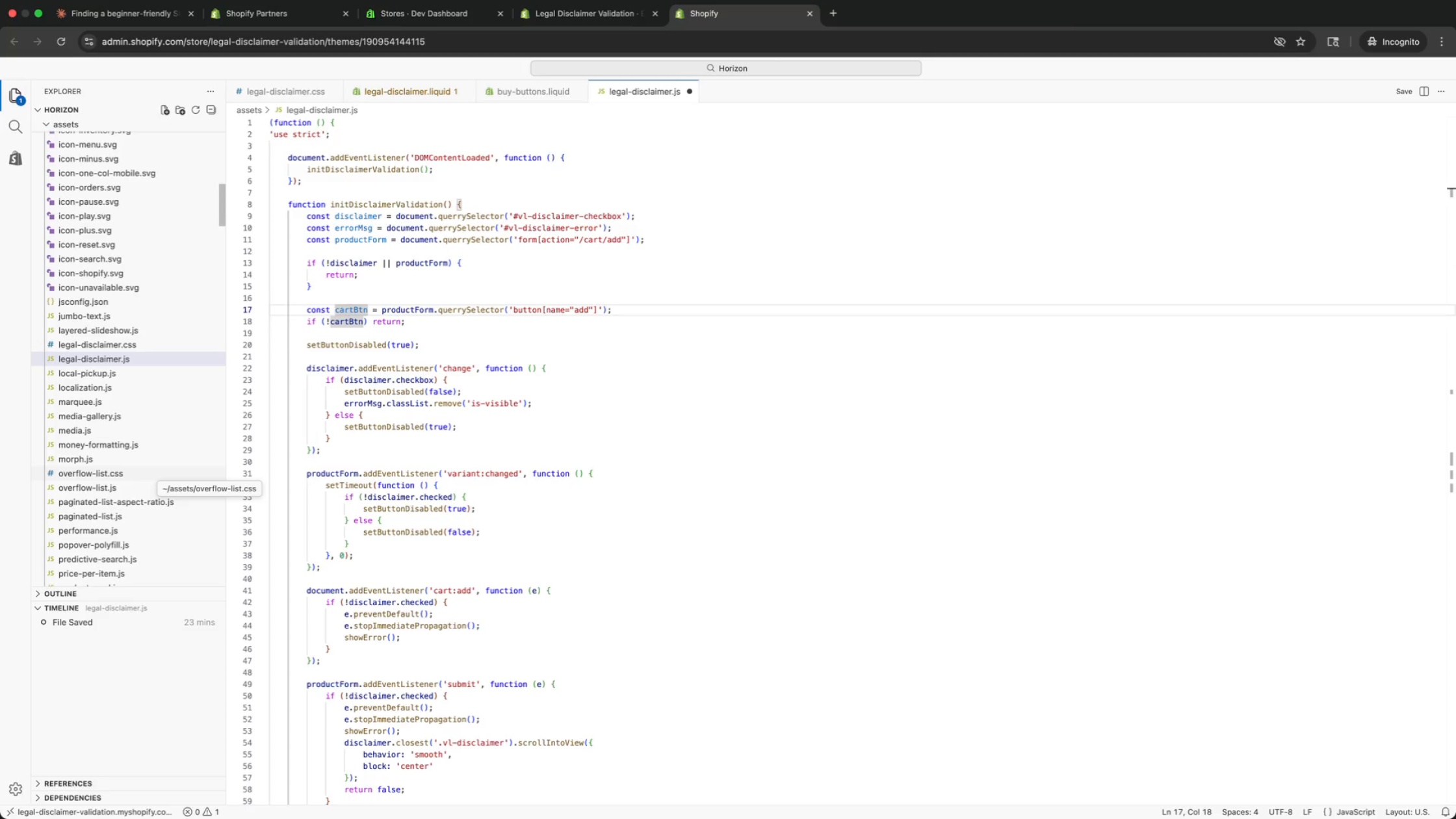 
key(ArrowUp)
 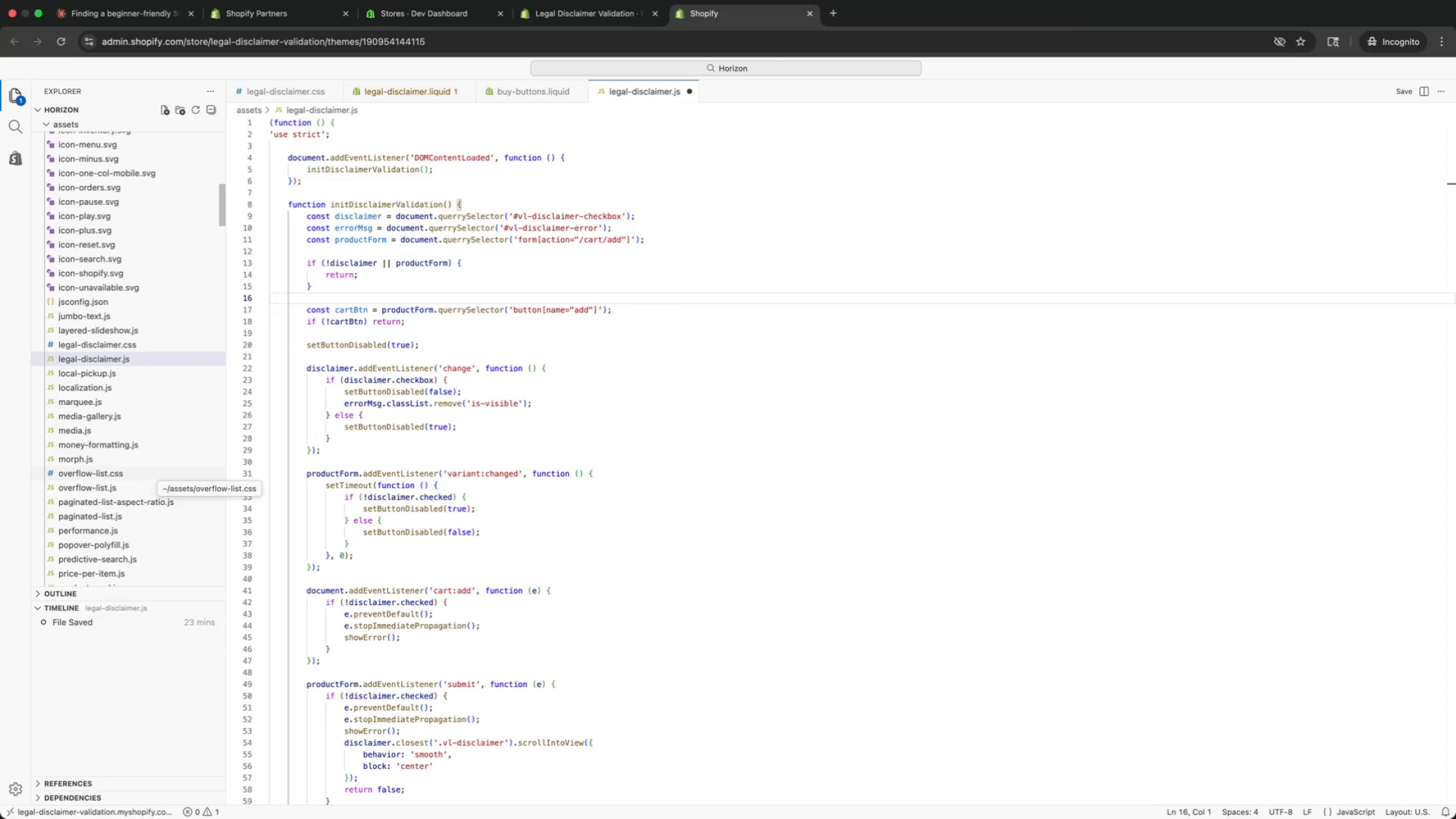 
key(ArrowUp)
 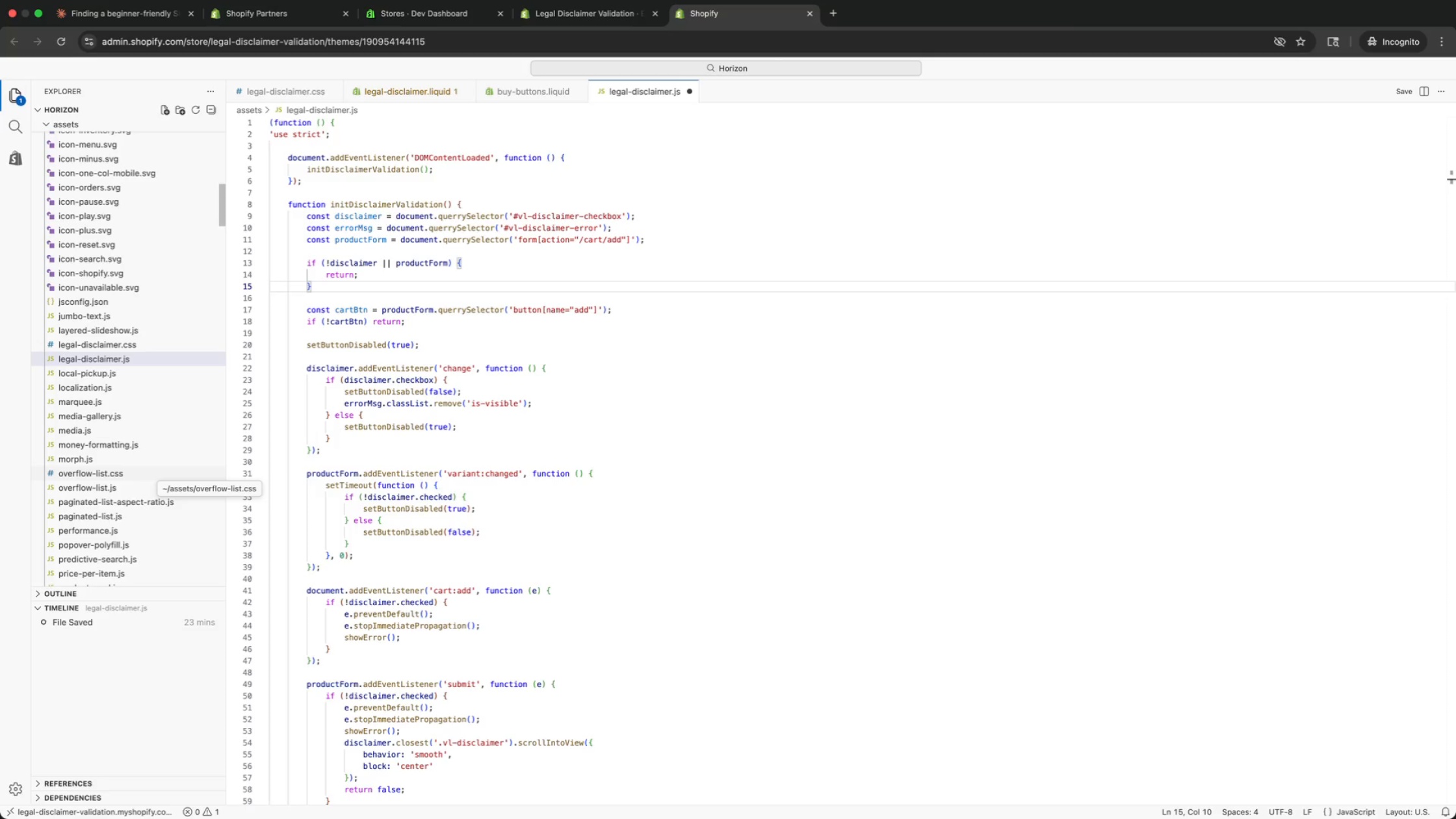 
key(ArrowRight)
 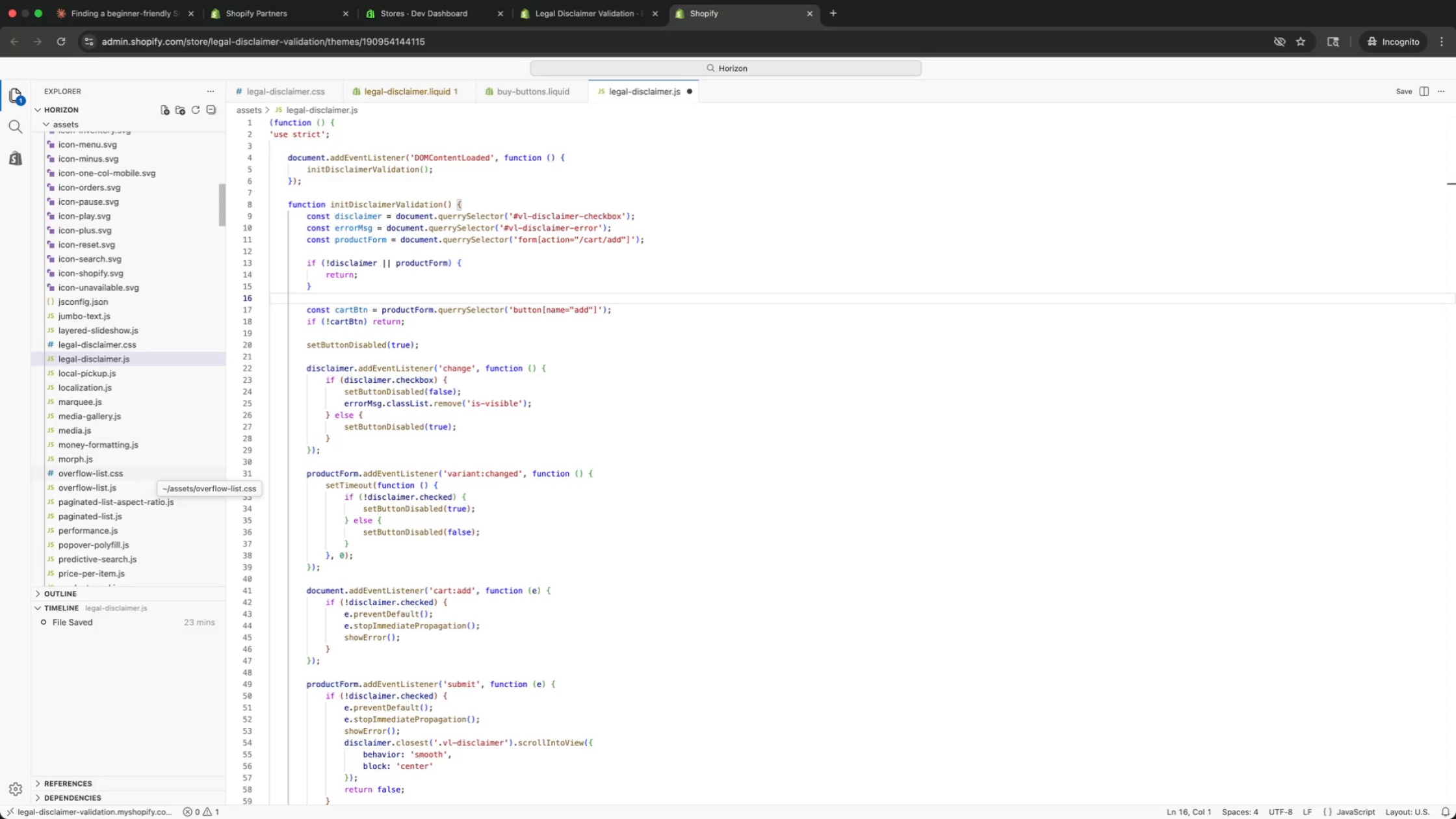 
key(ArrowUp)
 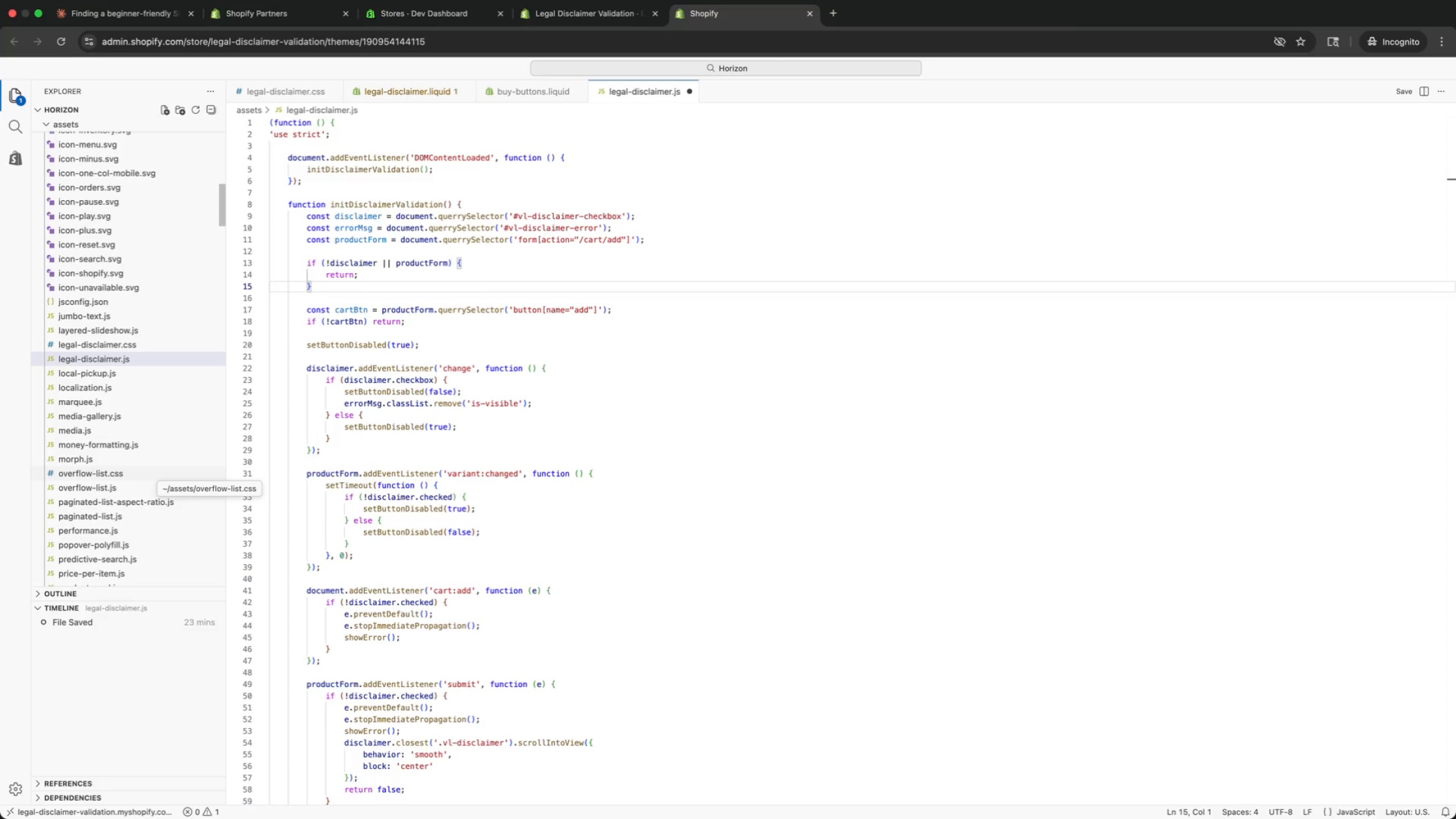 
key(ArrowUp)
 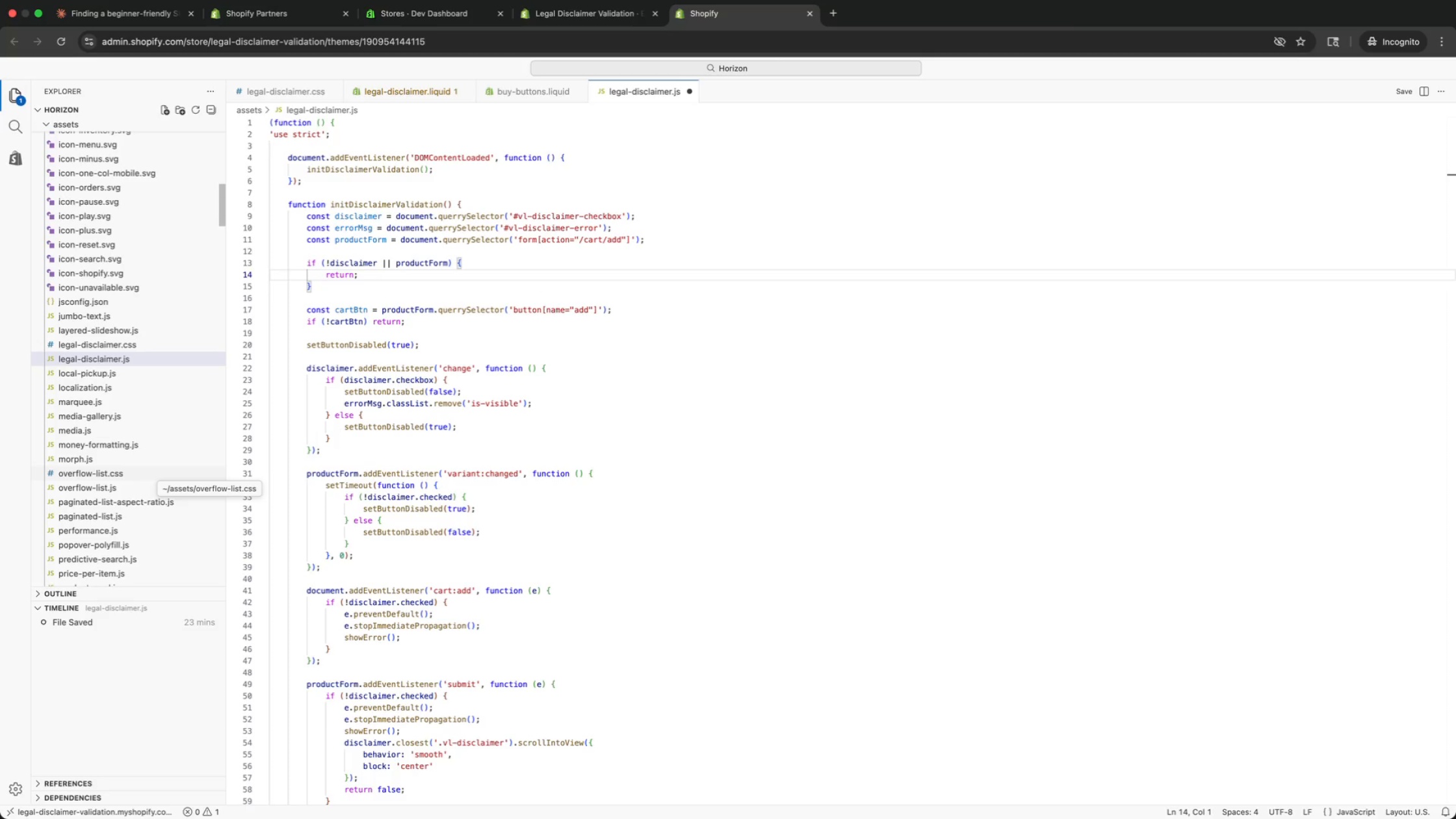 
key(ArrowUp)
 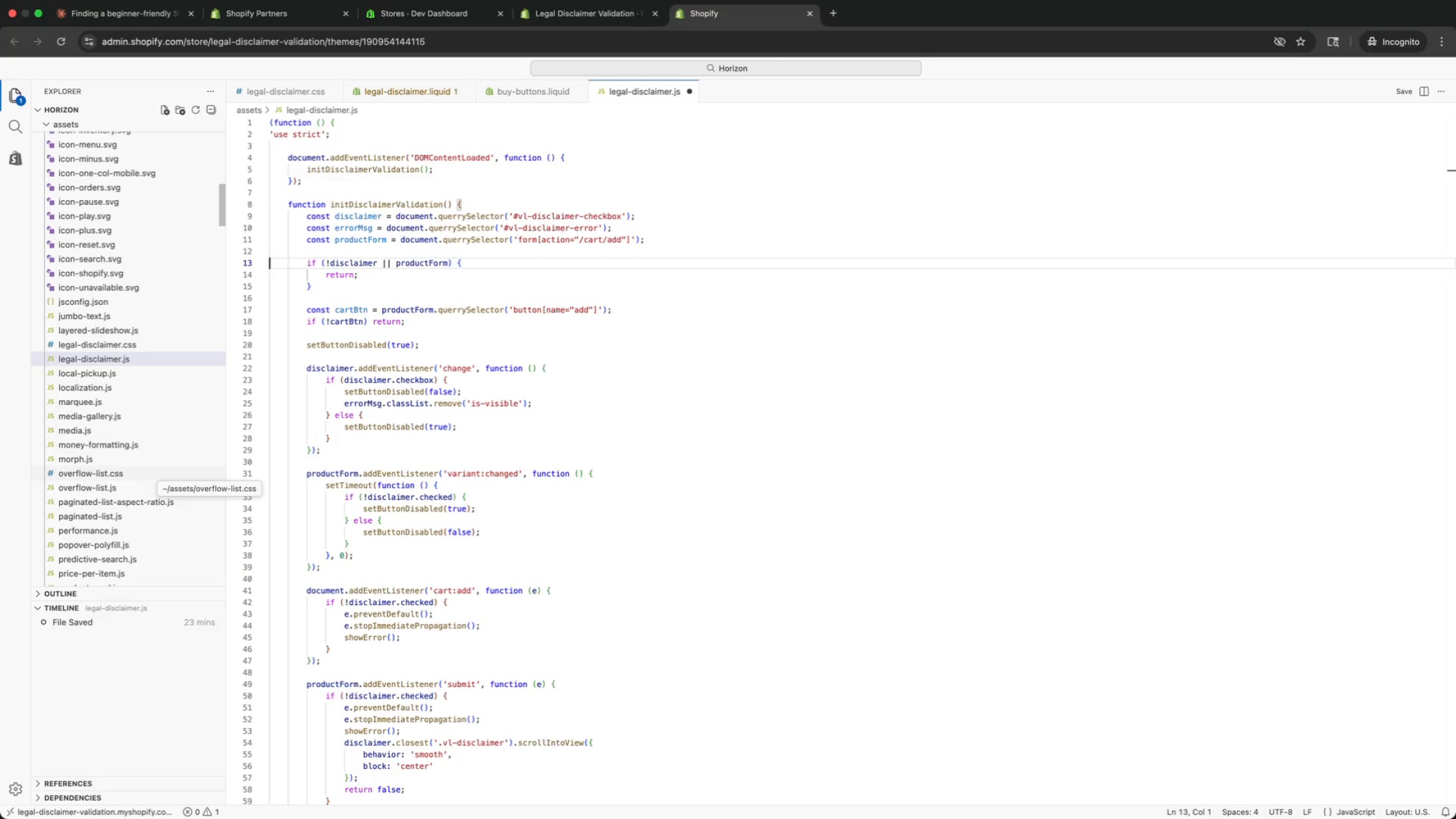 
key(ArrowUp)
 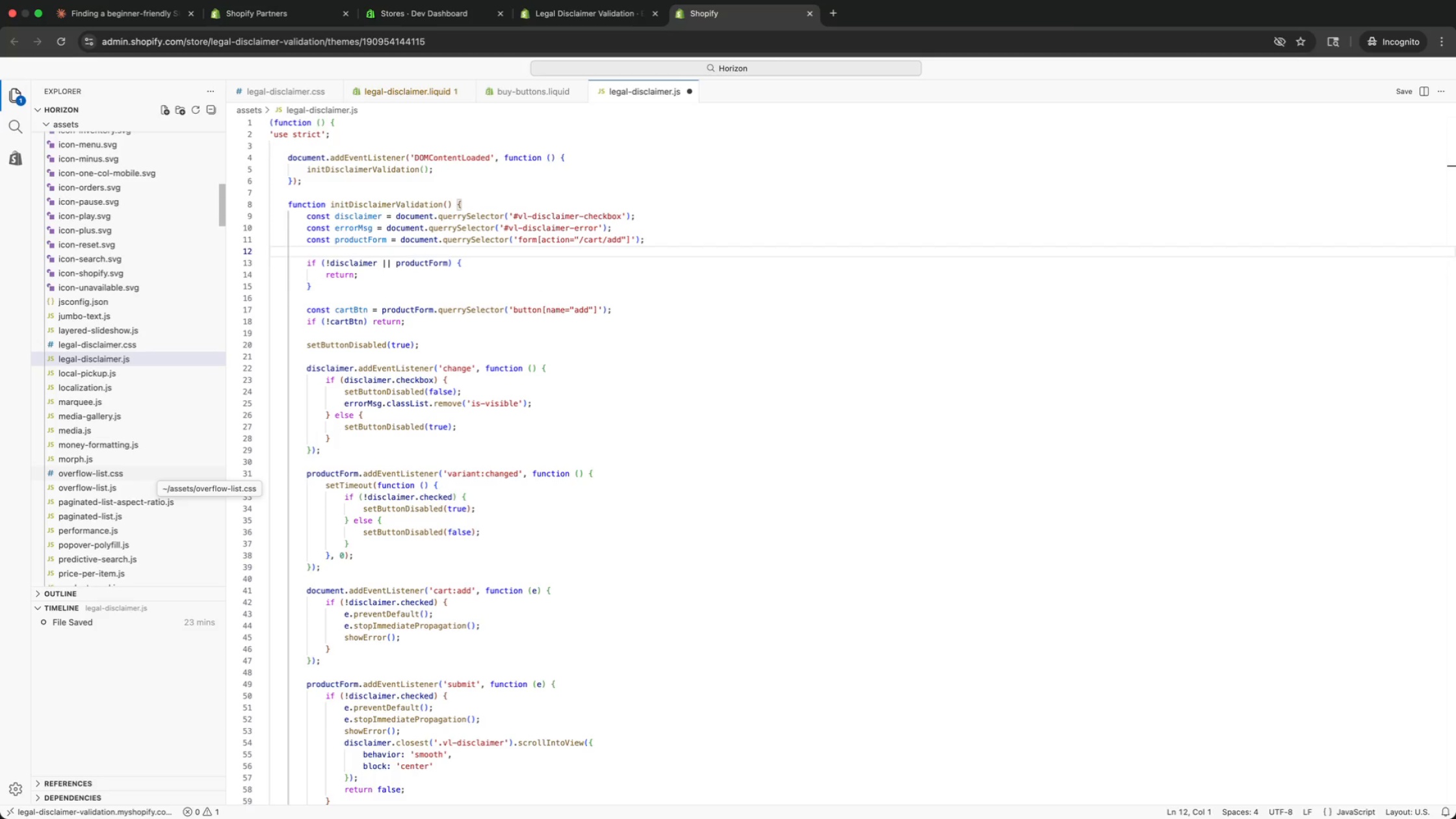 
key(ArrowDown)
 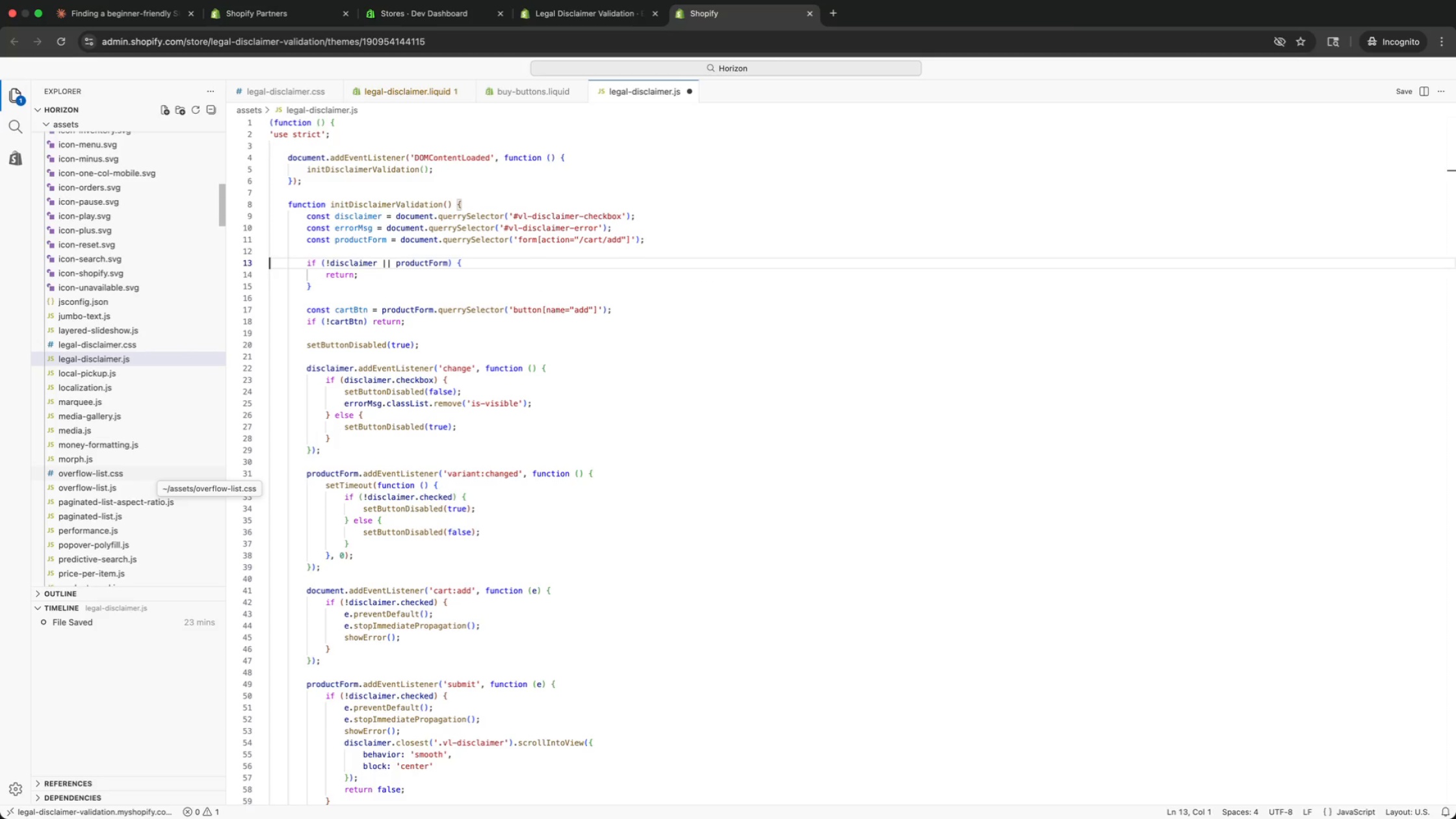 
key(ArrowDown)
 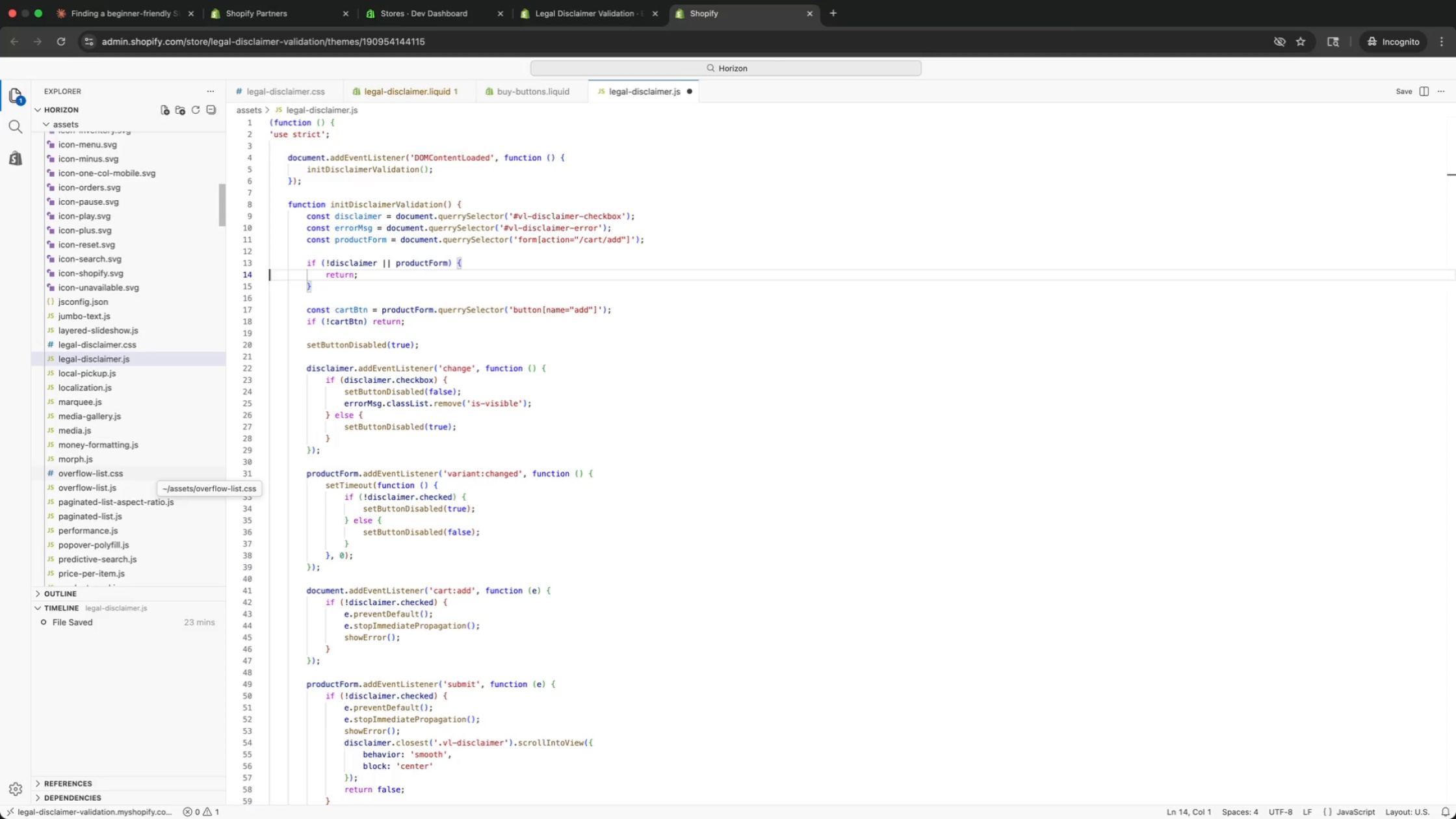 
key(ArrowDown)
 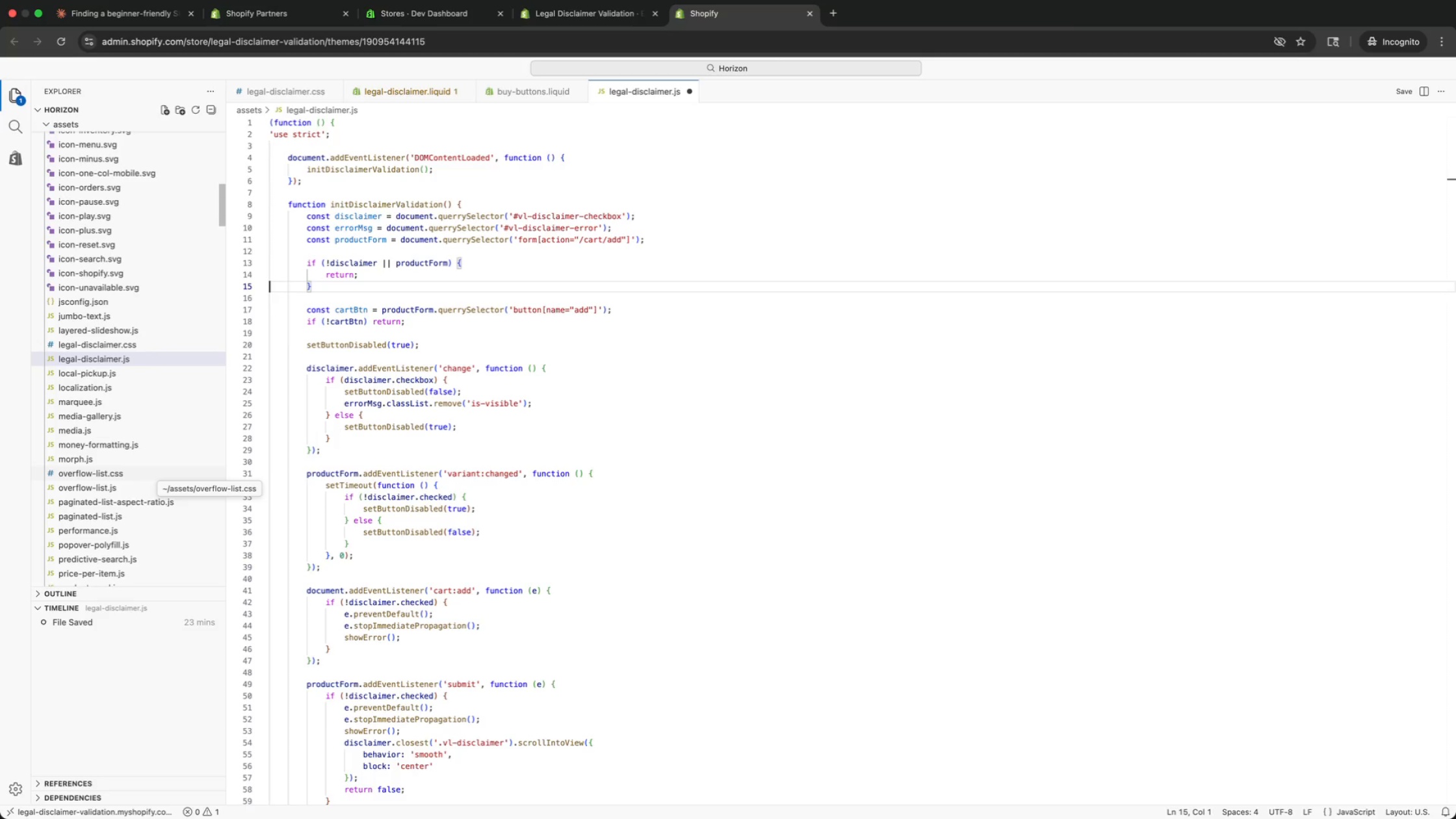 
key(ArrowUp)
 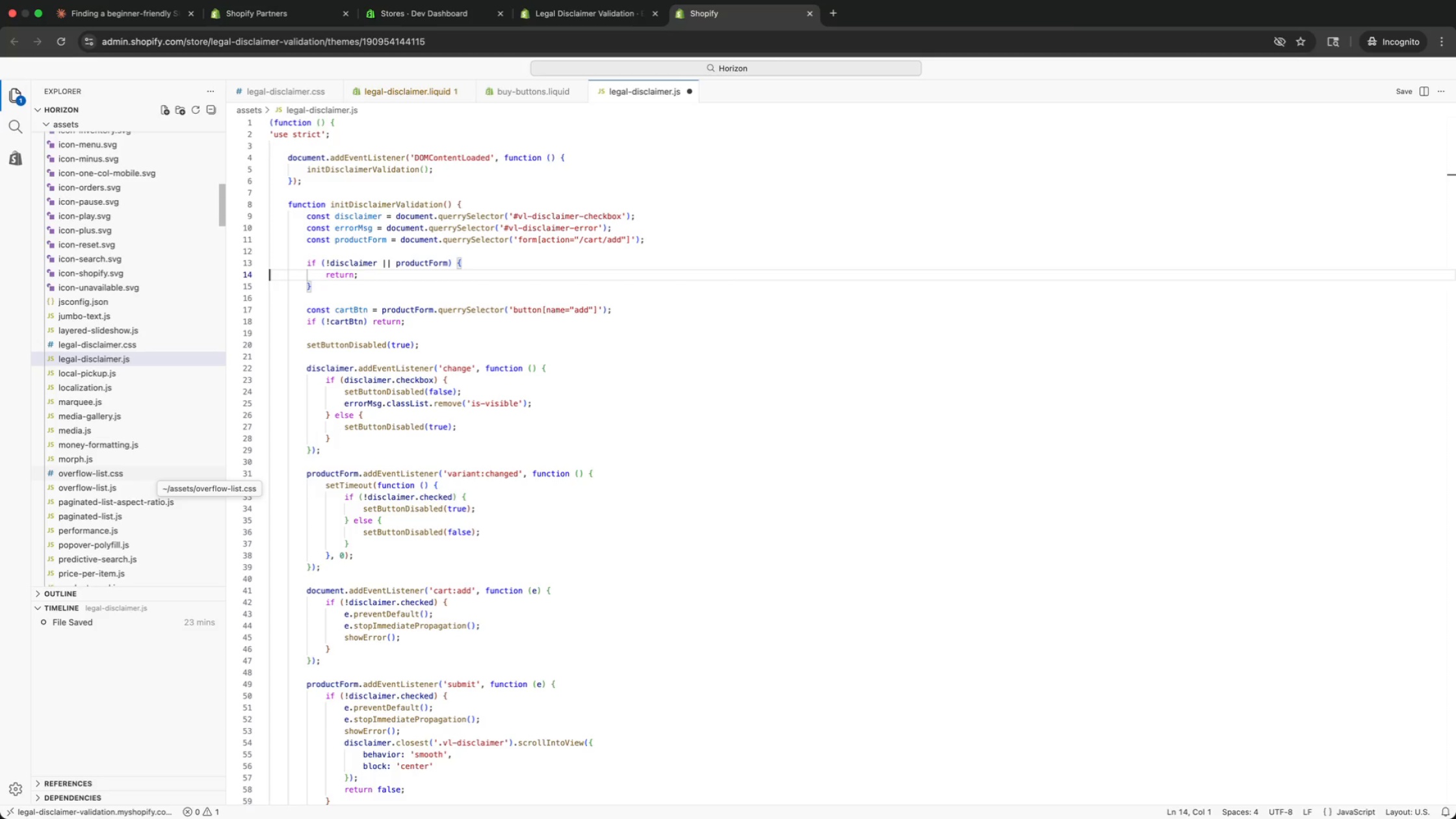 
wait(5.74)
 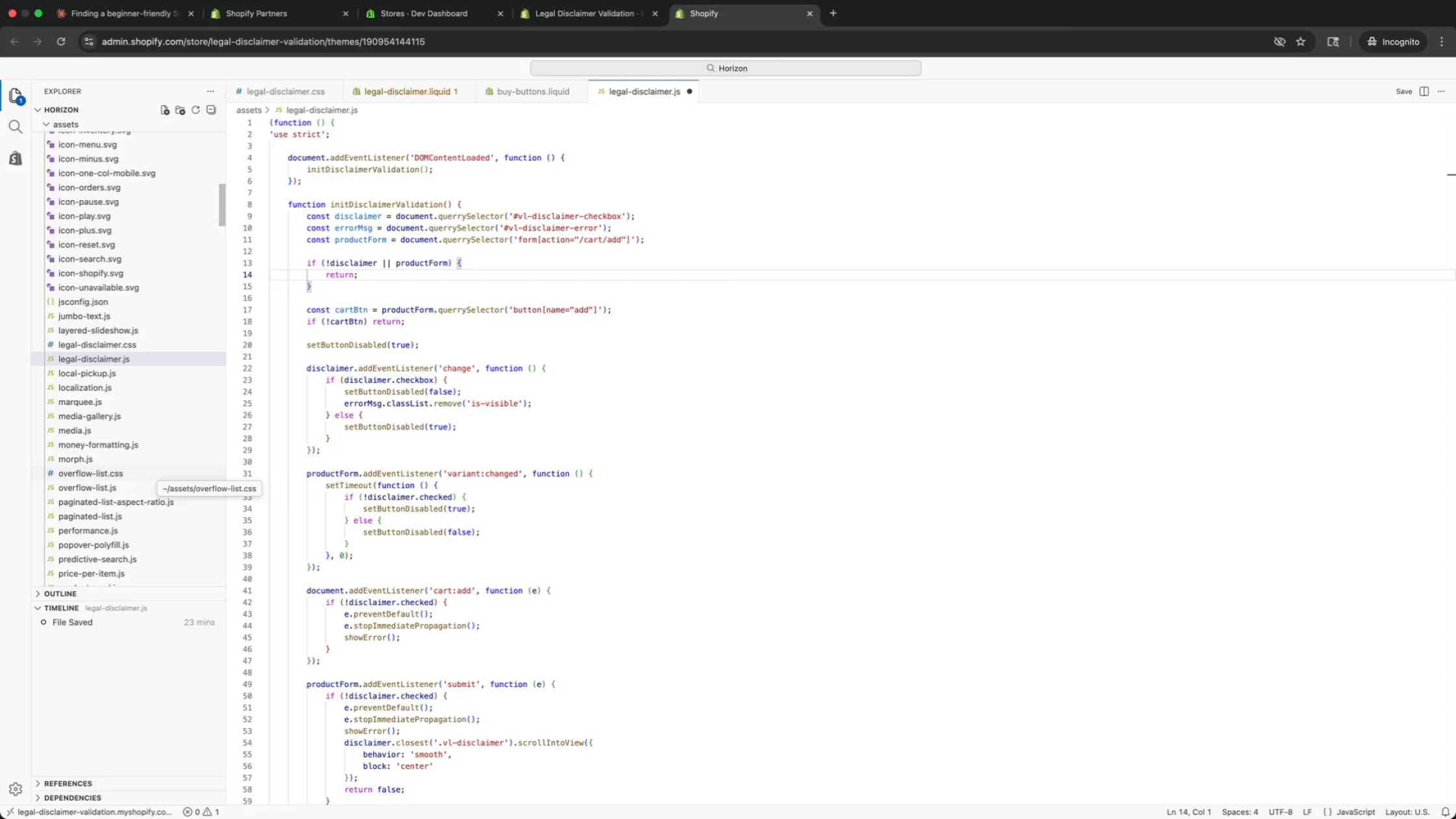 
key(ArrowUp)
 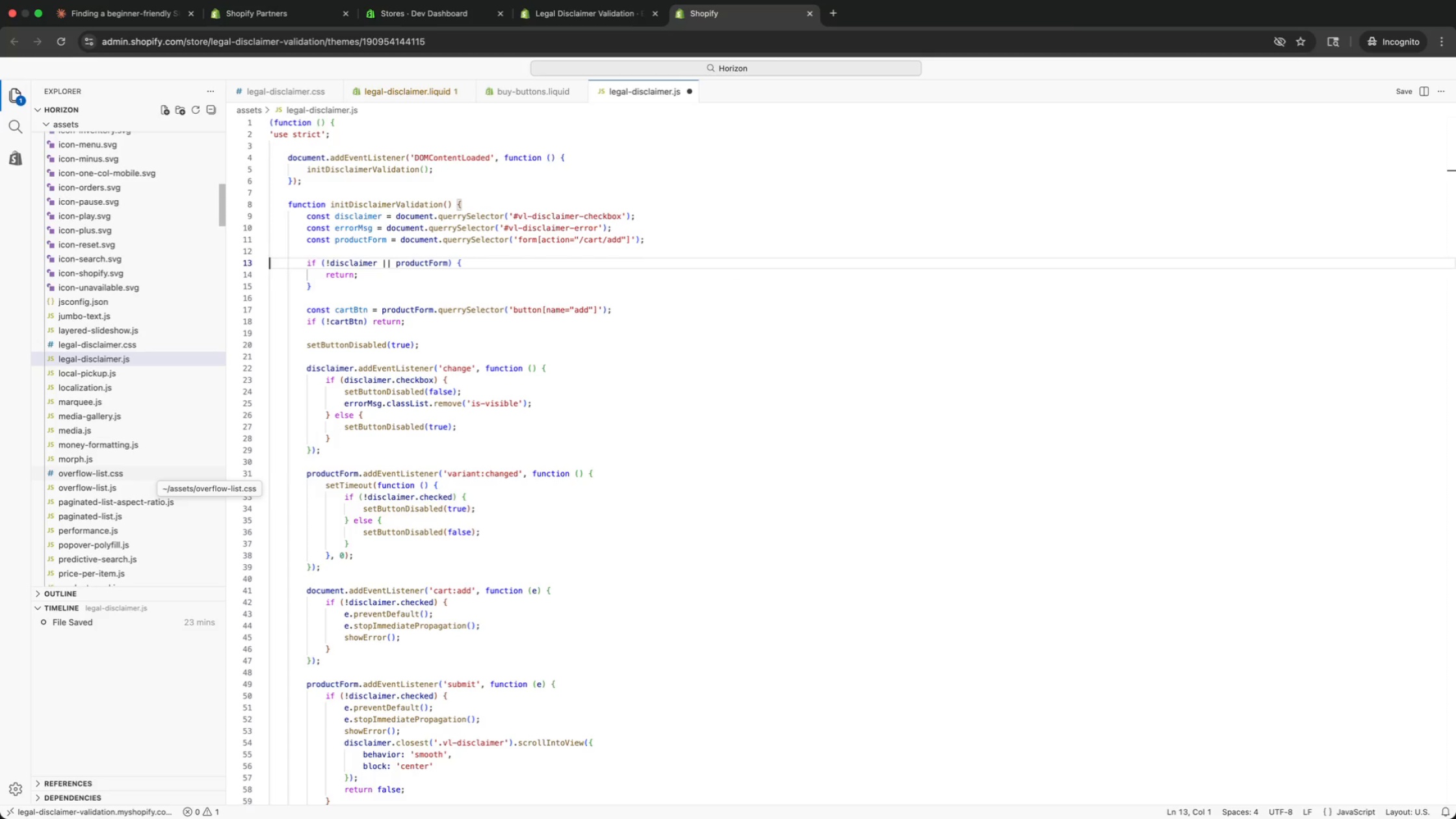 
key(ArrowUp)
 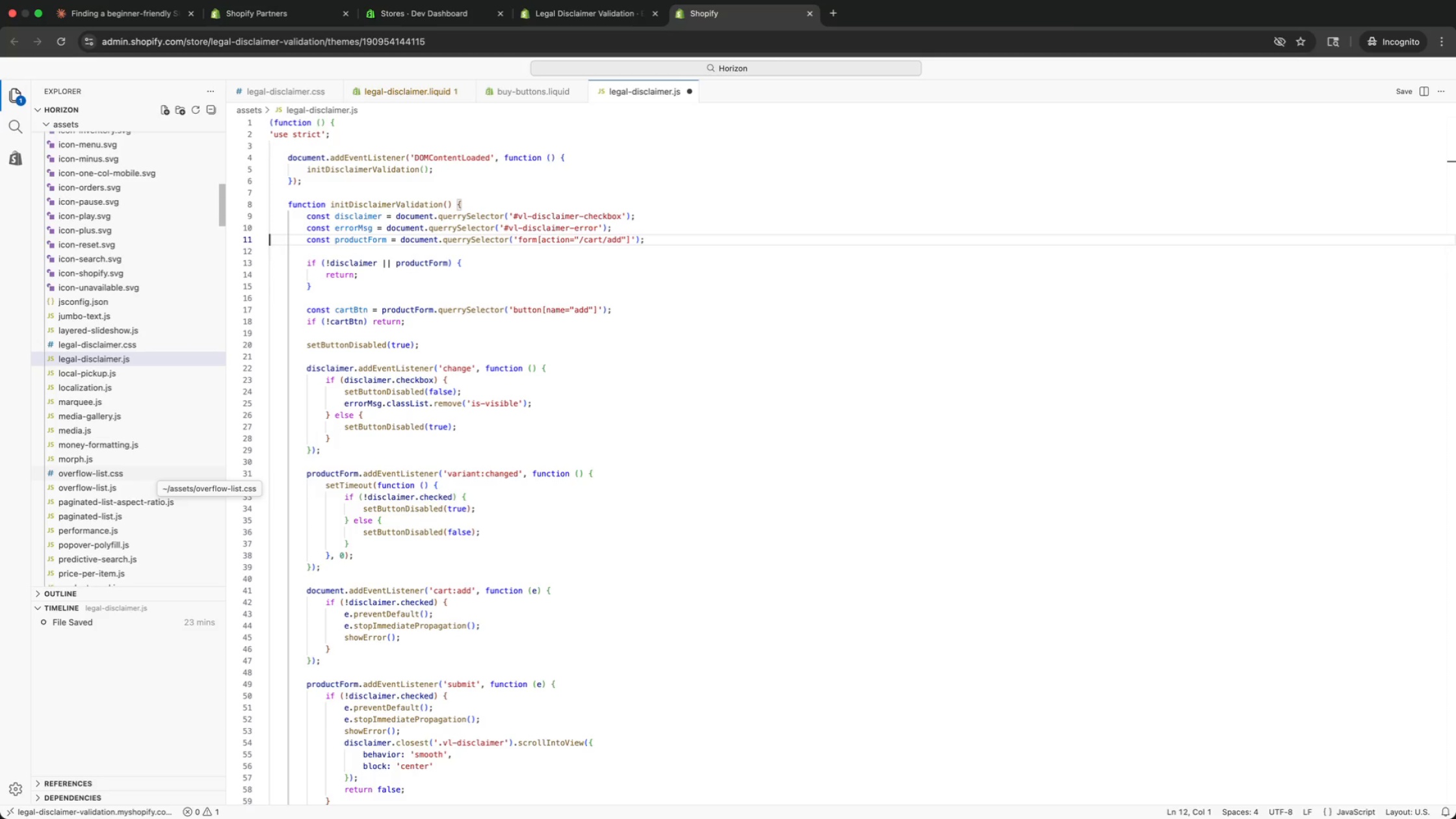 
key(ArrowUp)
 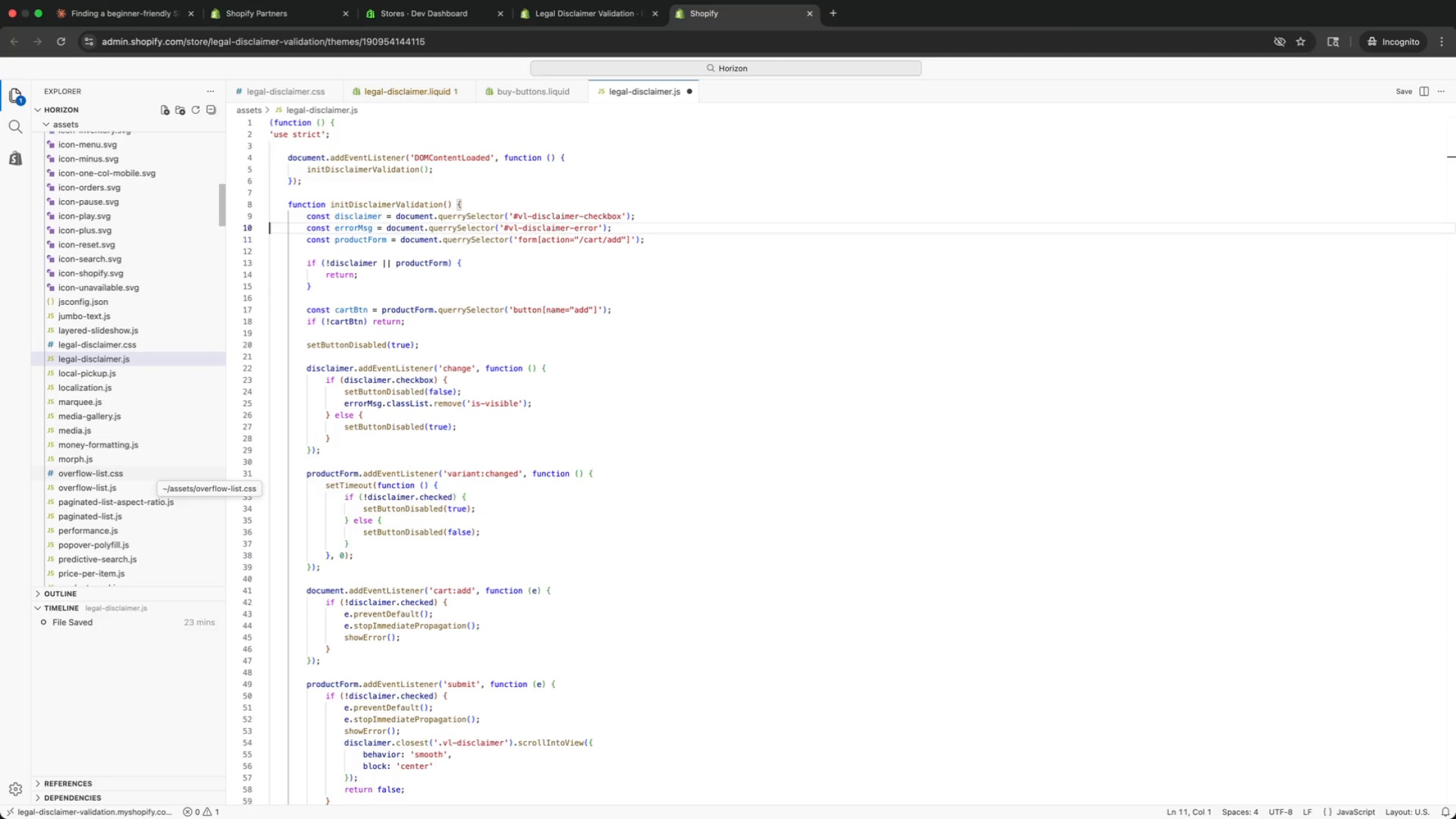 
key(ArrowUp)
 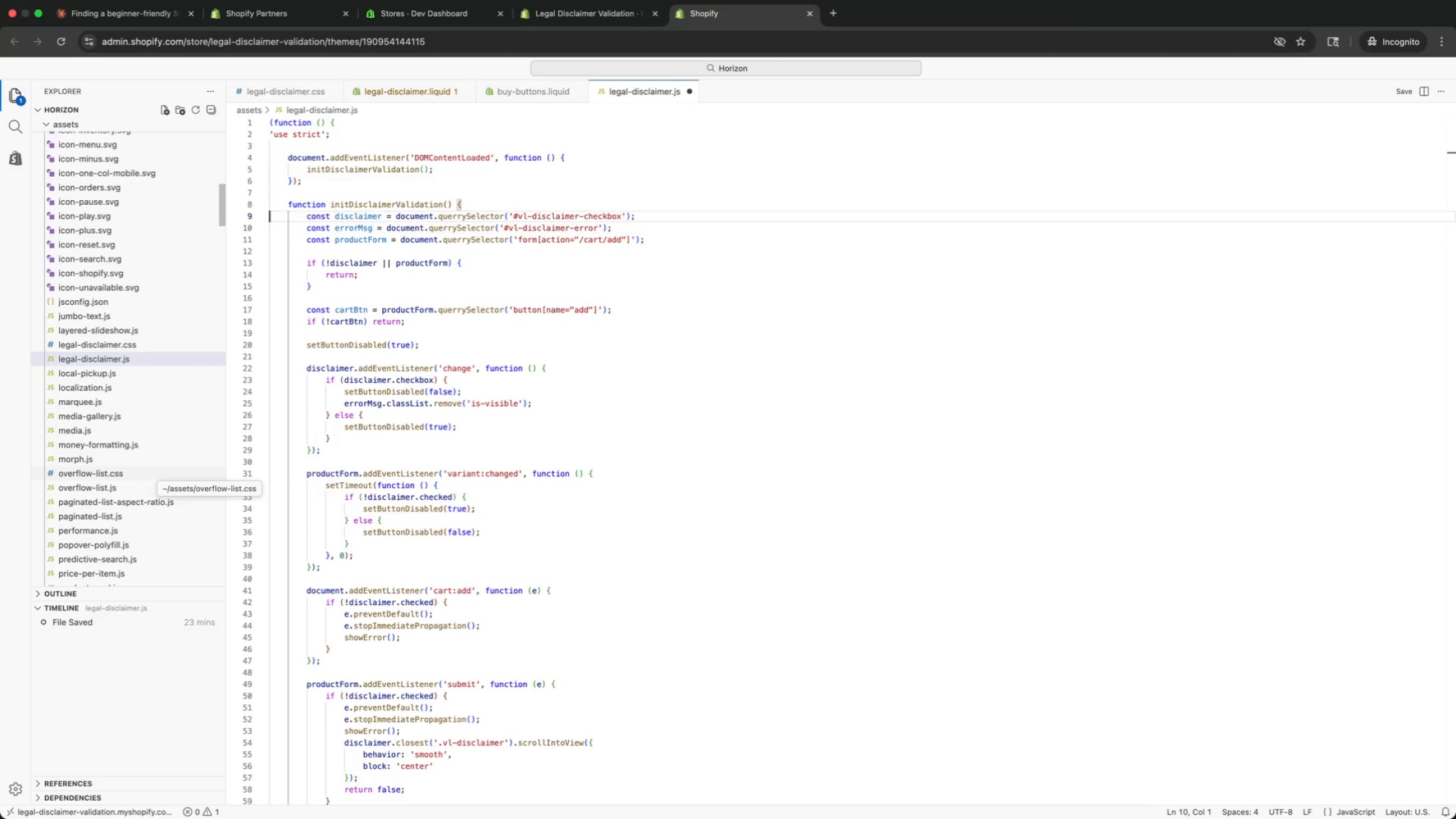 
key(ArrowUp)
 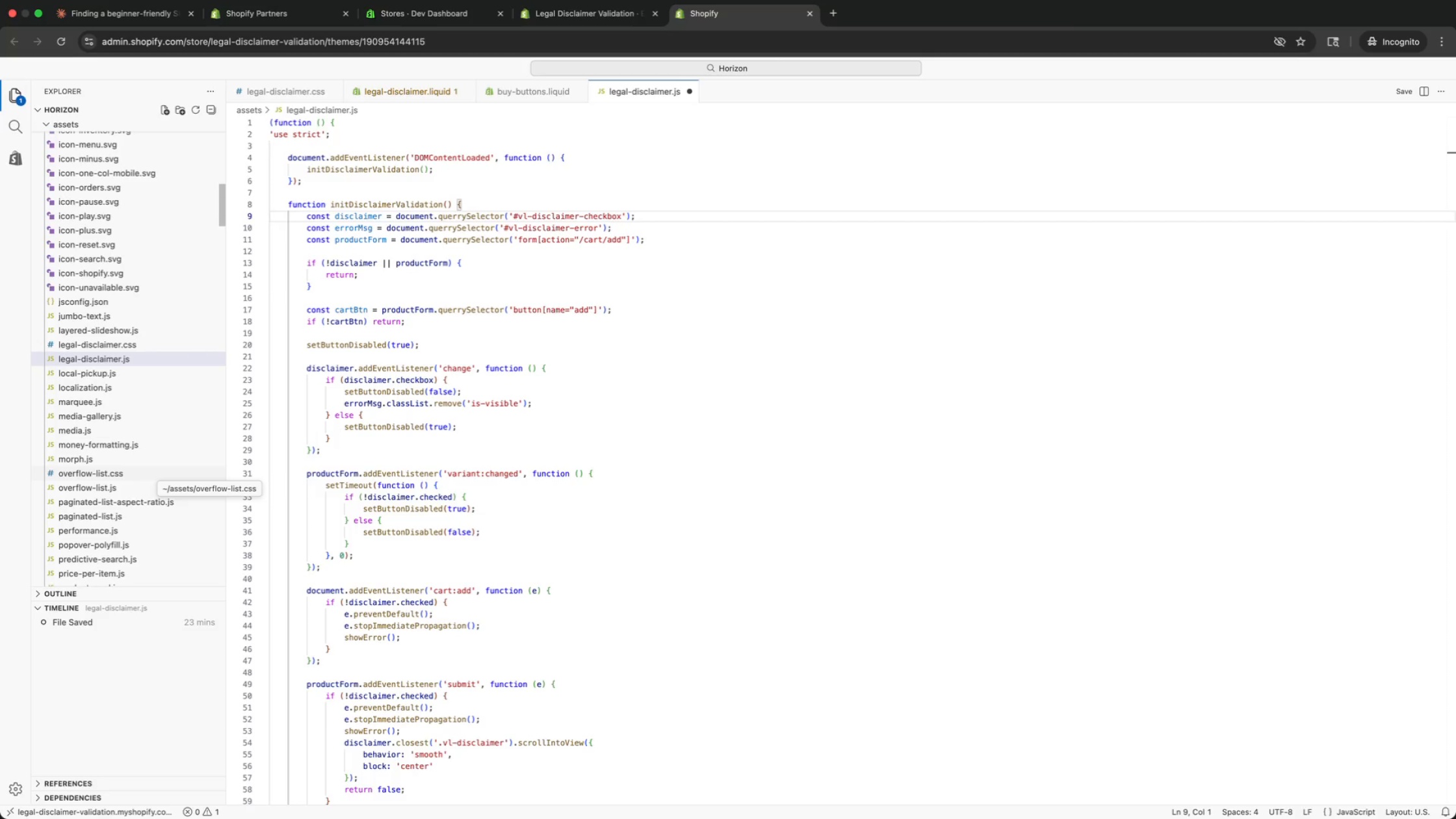 
key(ArrowDown)
 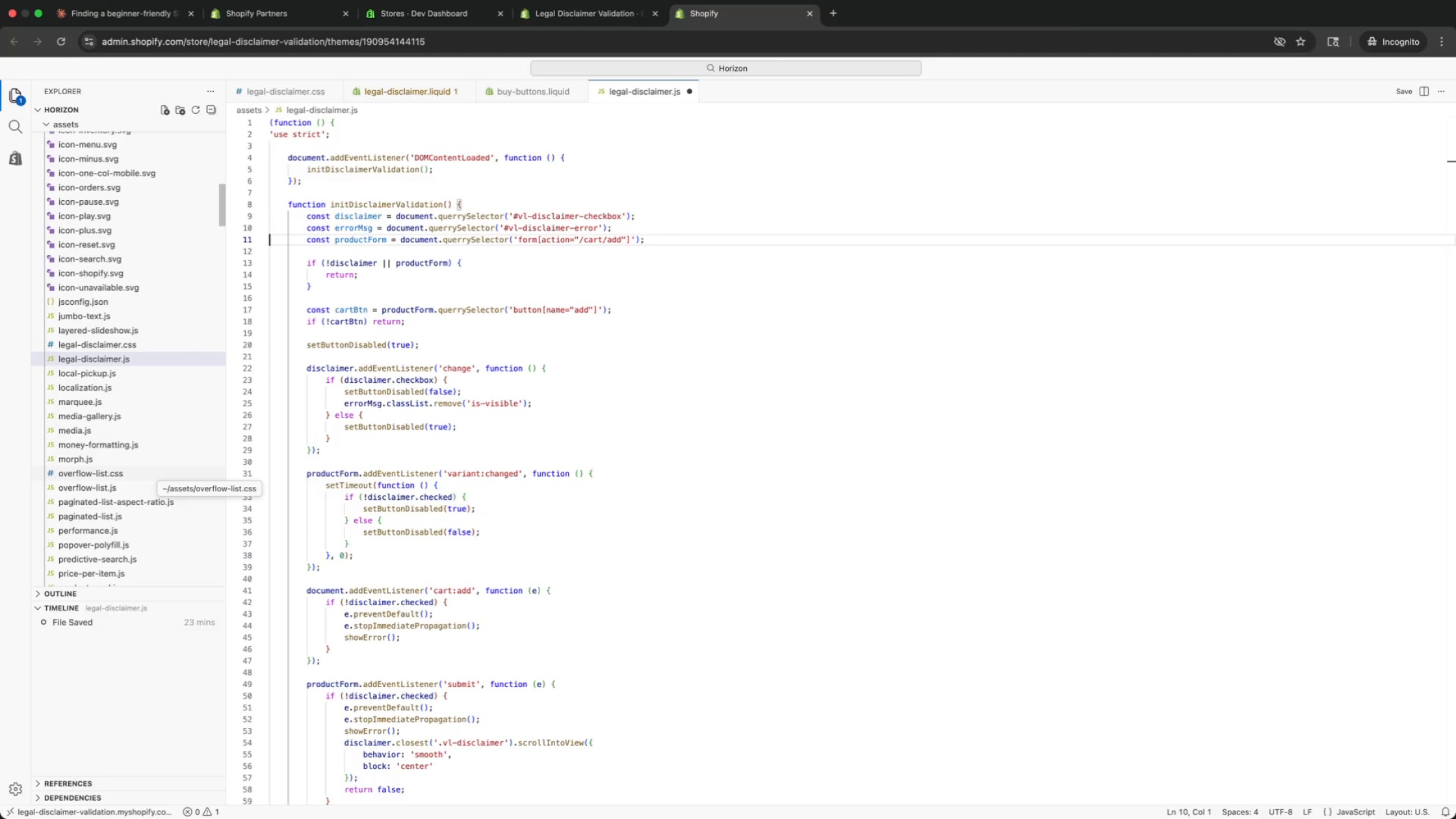 
key(ArrowDown)
 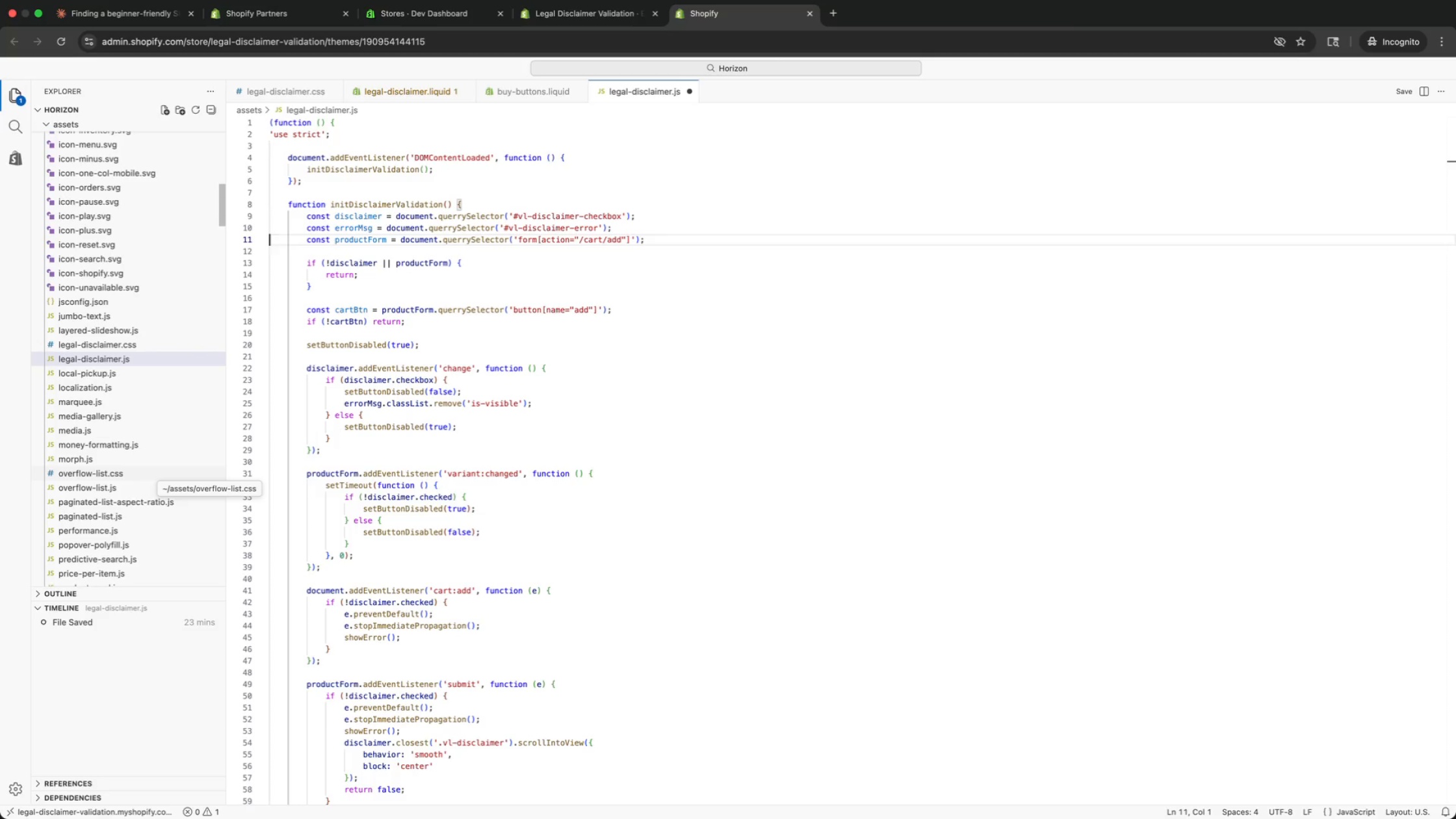 
key(ArrowDown)
 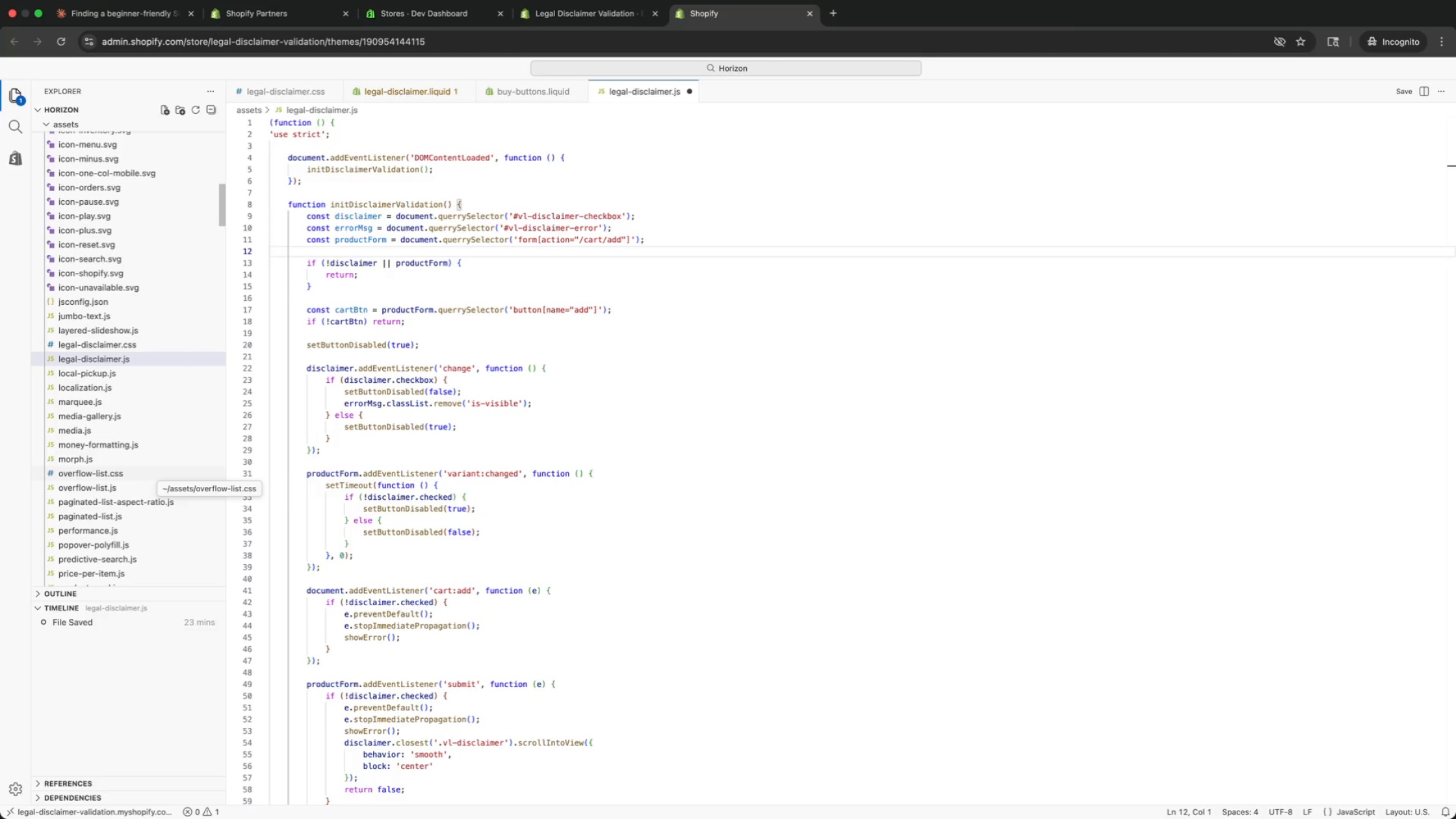 
key(ArrowDown)
 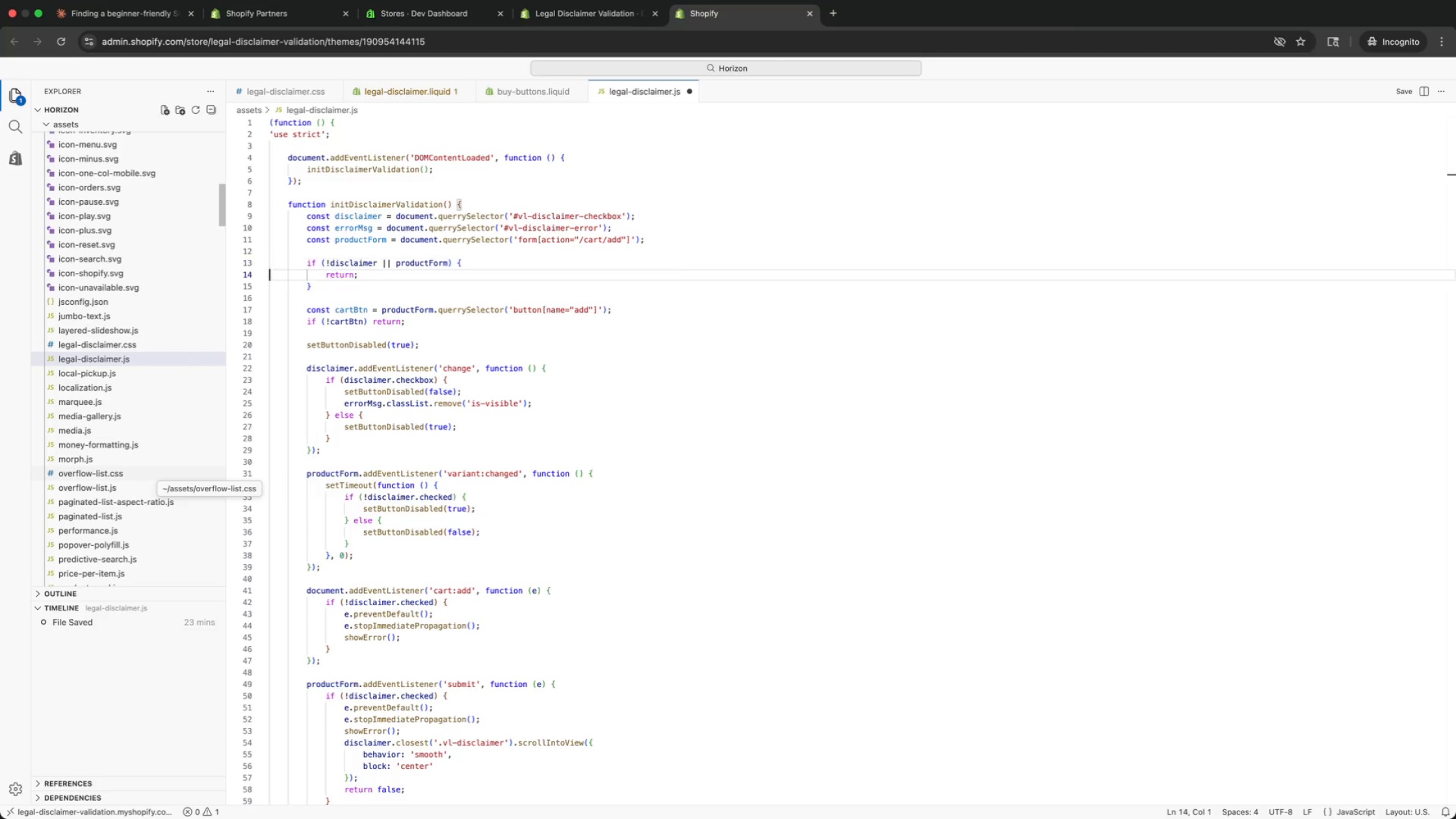 
key(ArrowDown)
 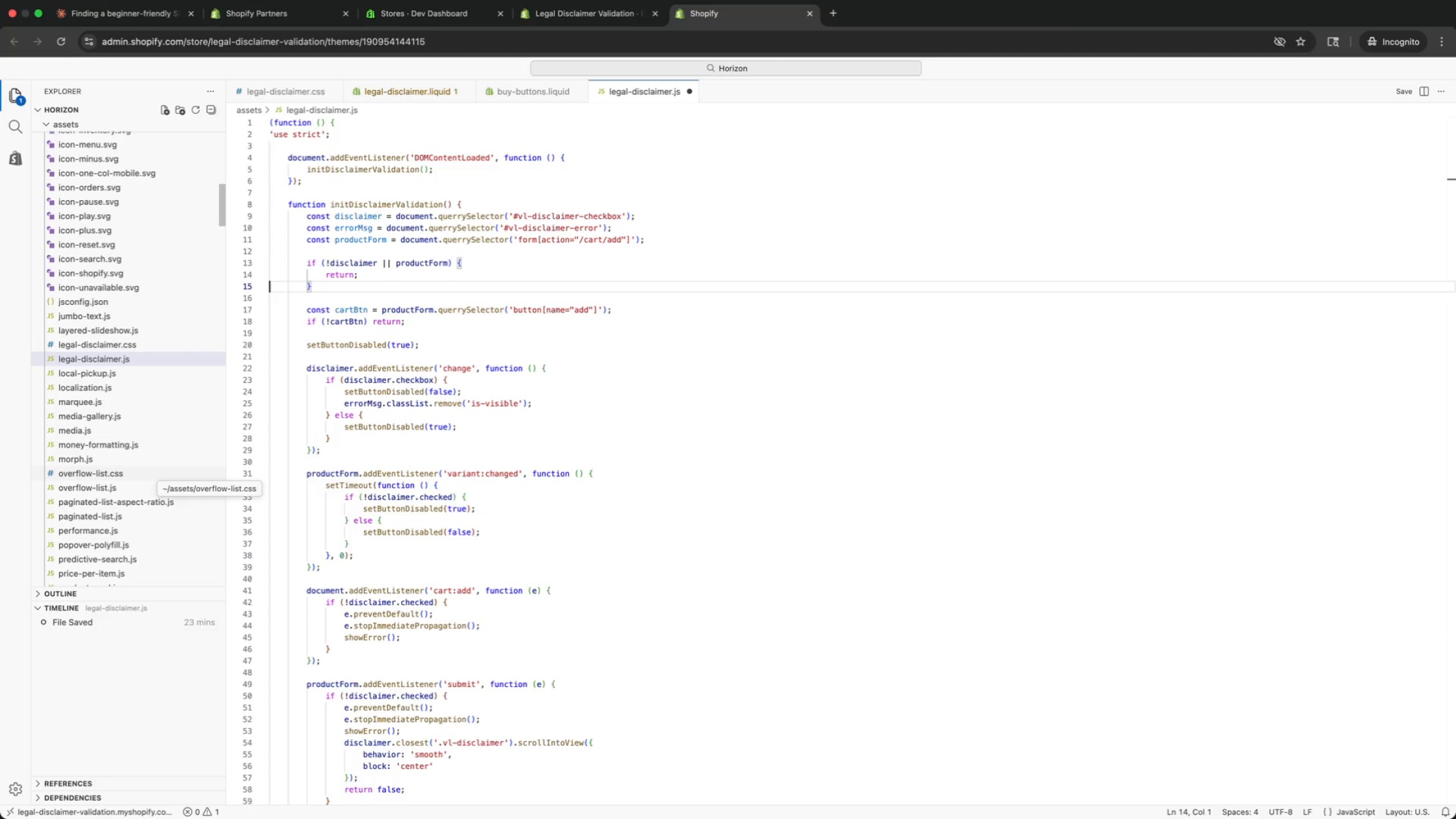 
key(ArrowDown)
 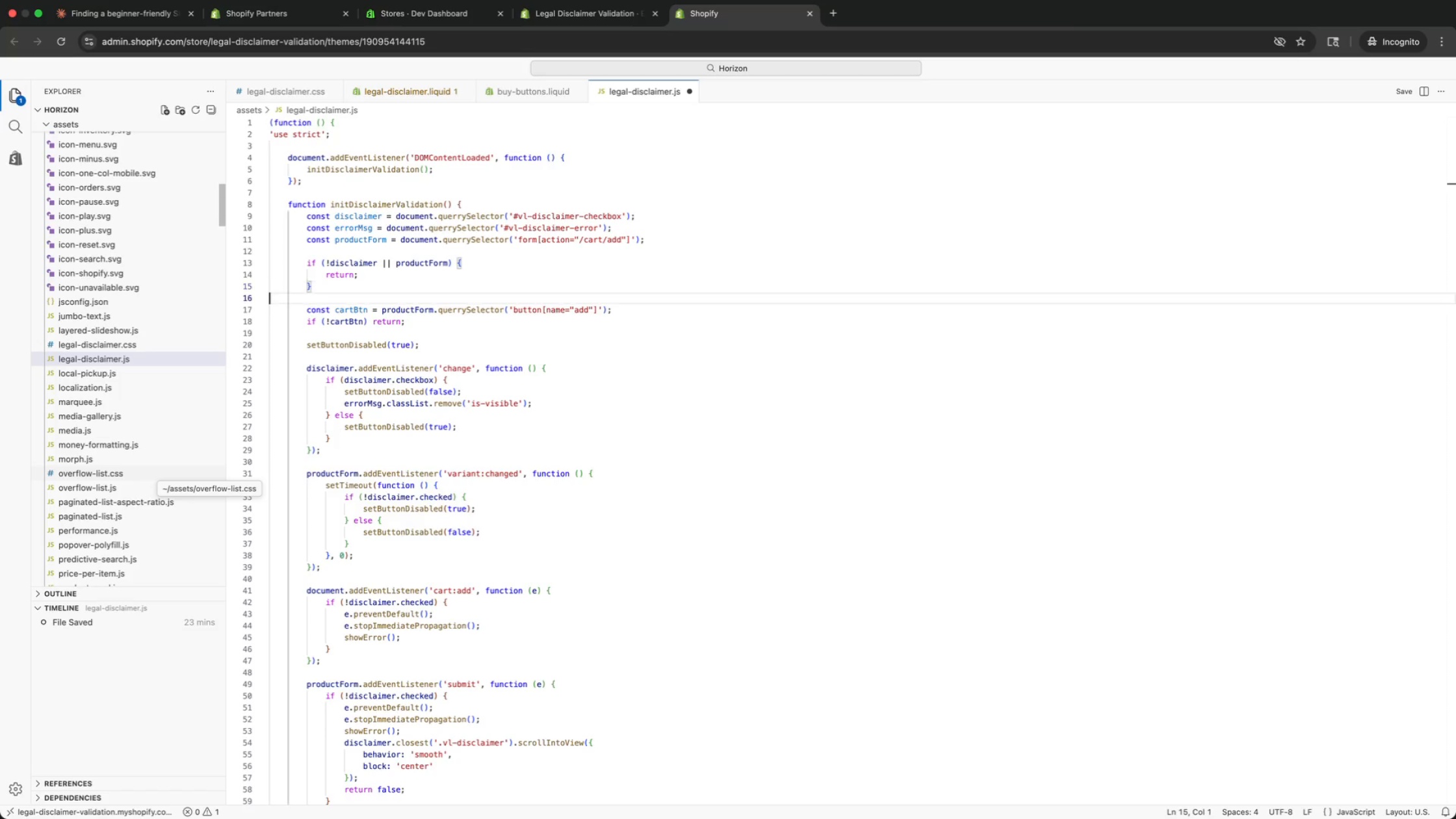 
key(ArrowDown)
 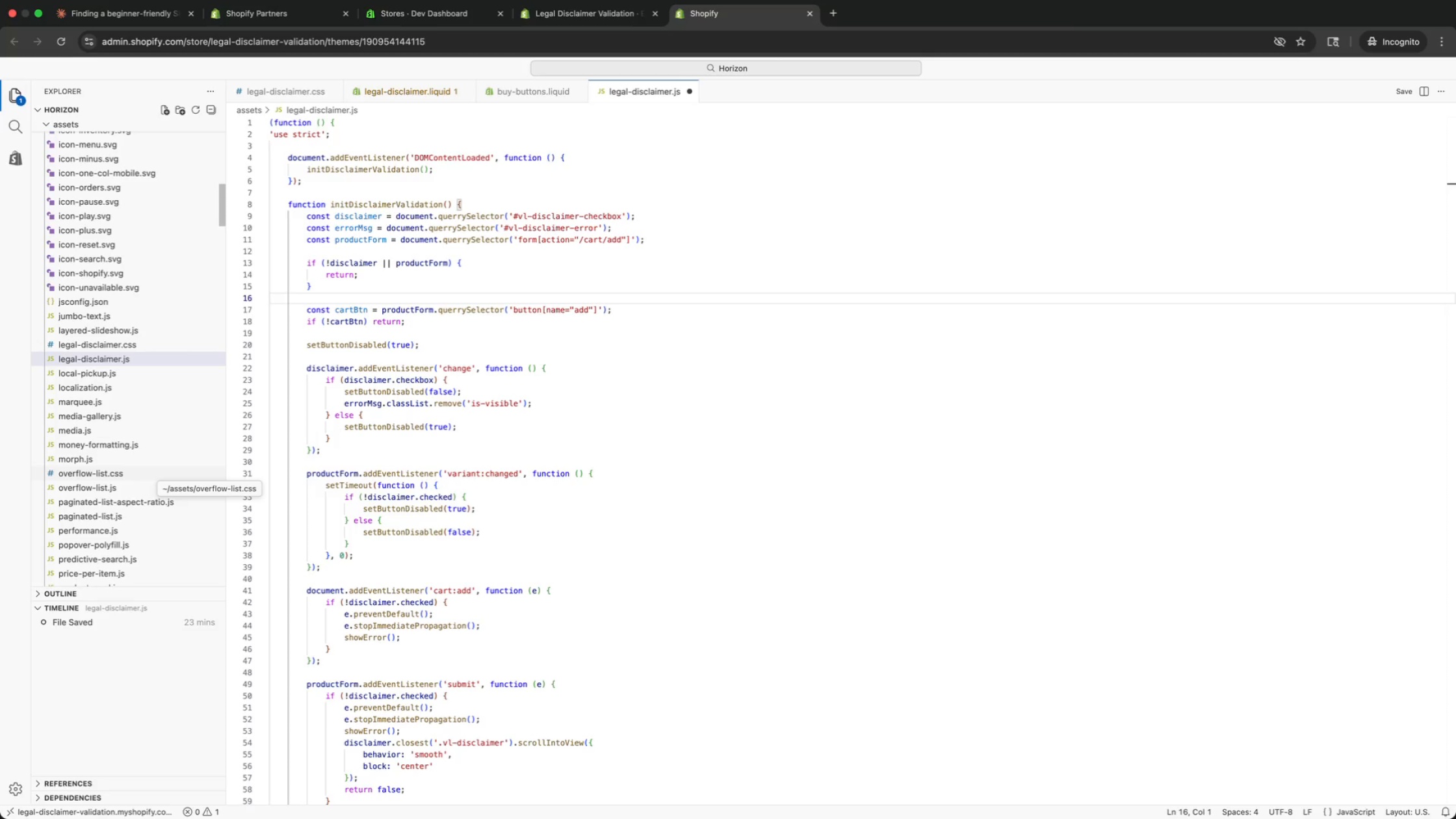 
key(ArrowDown)
 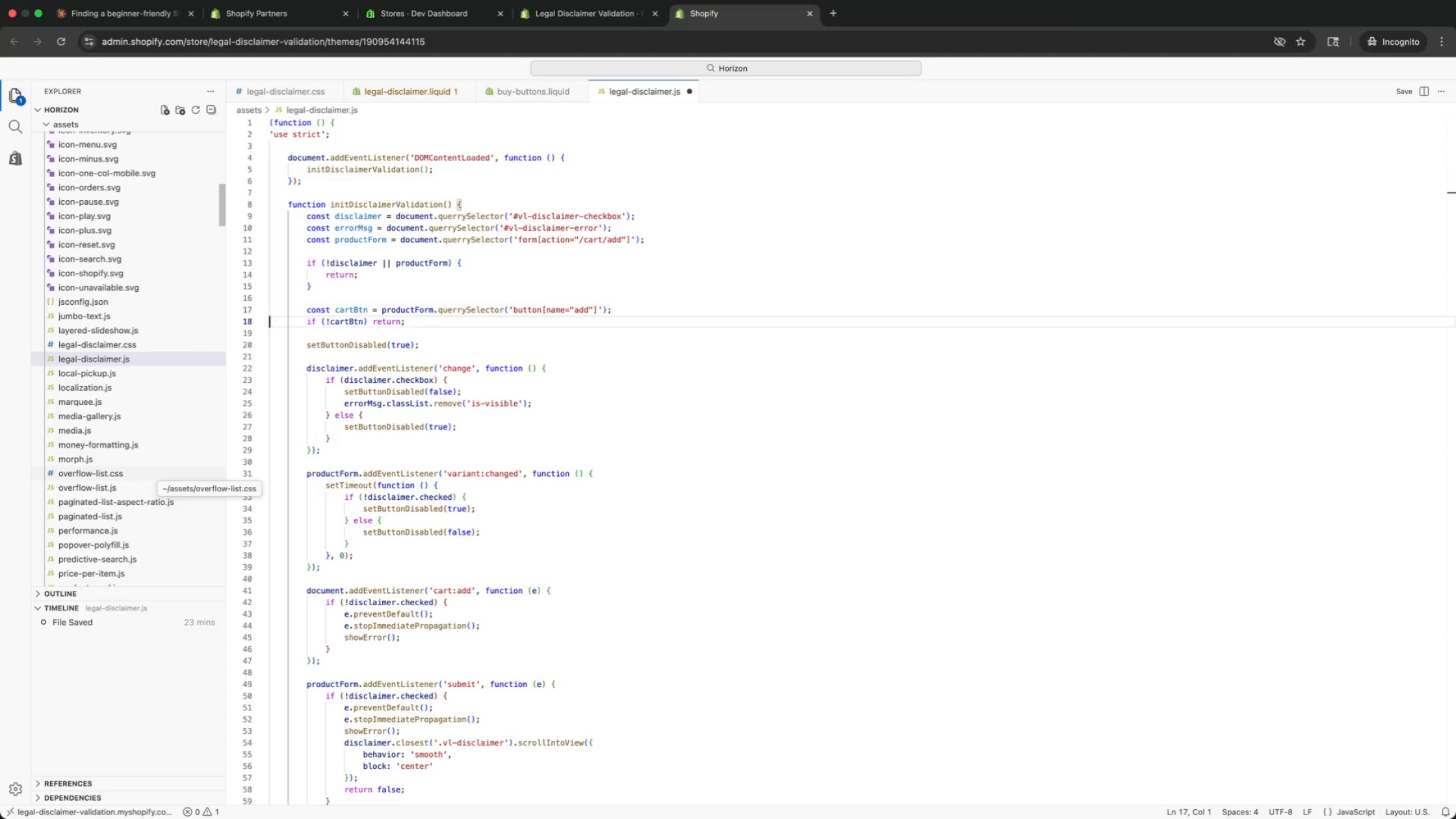 
key(ArrowDown)
 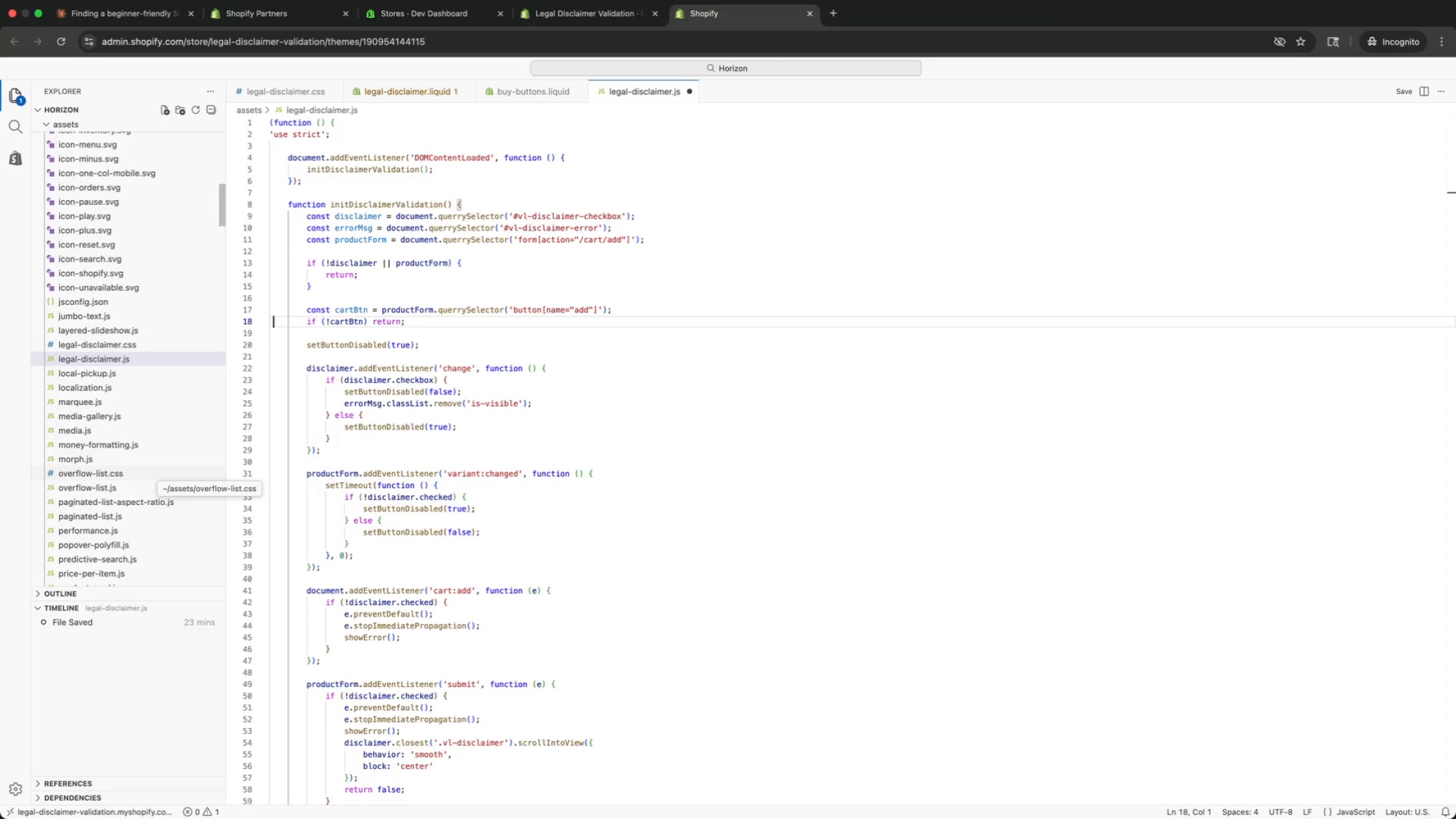 
key(ArrowRight)
 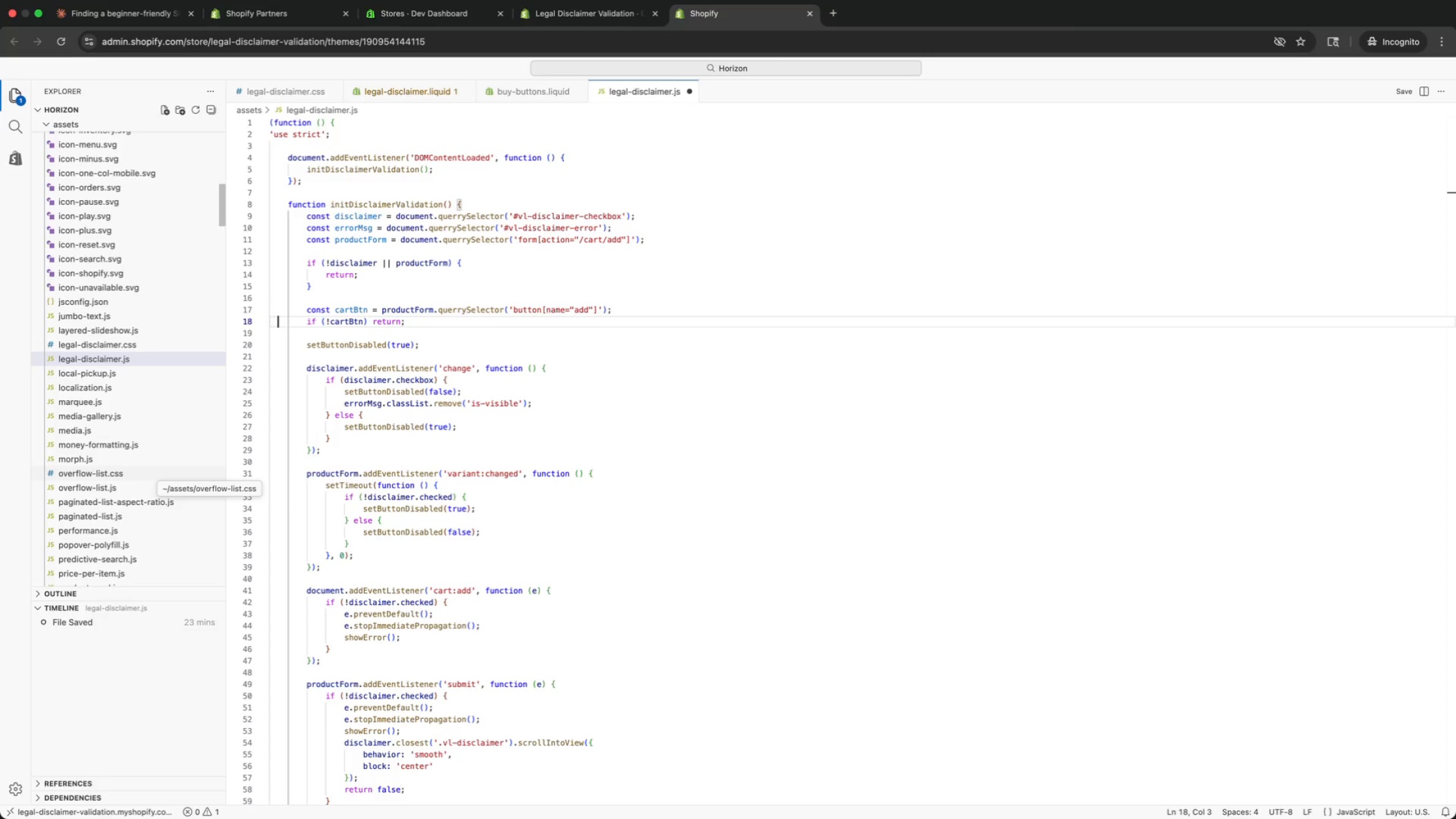 
hold_key(key=ArrowRight, duration=1.16)
 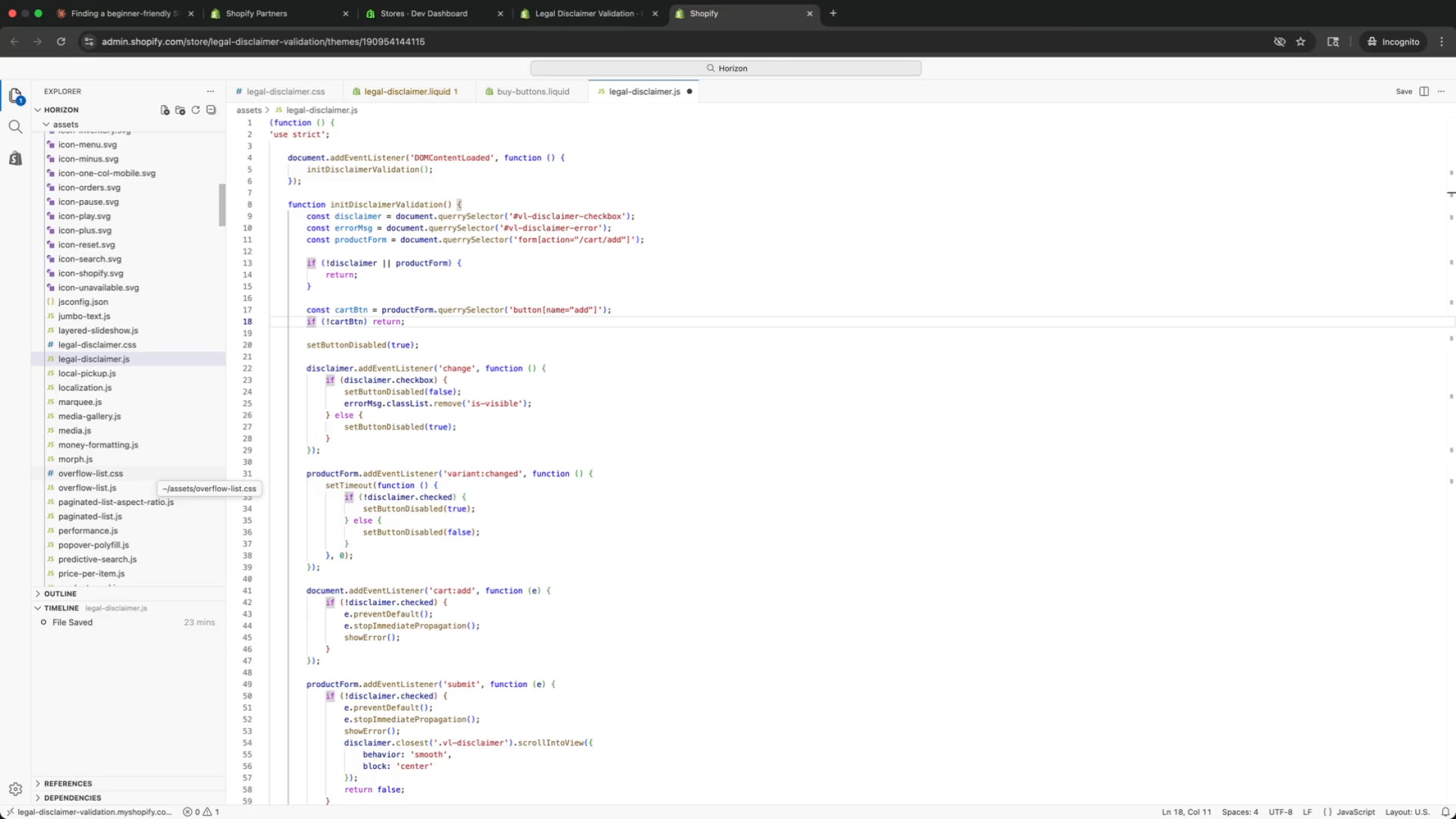 
key(ArrowDown)
 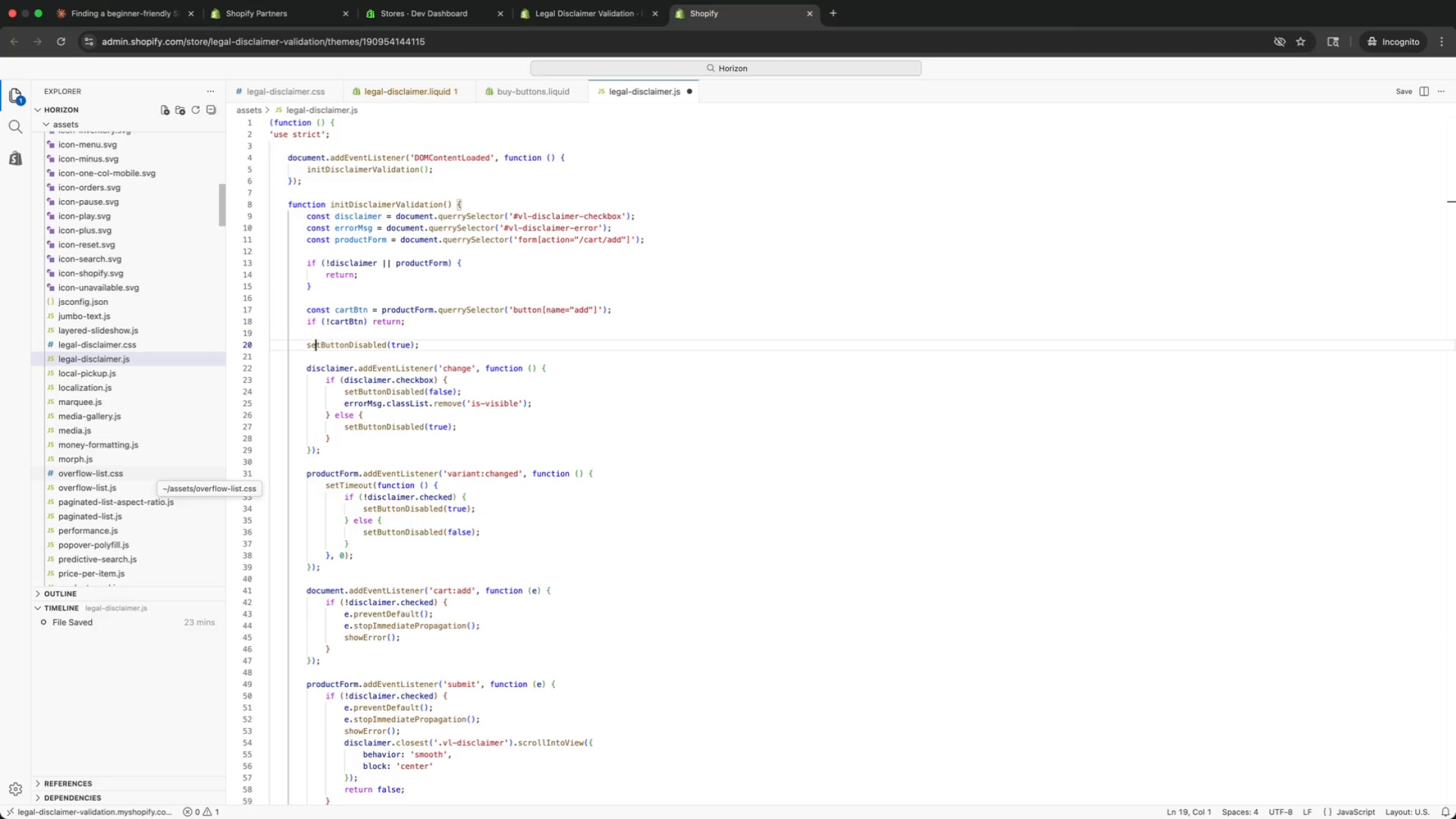 
key(ArrowDown)
 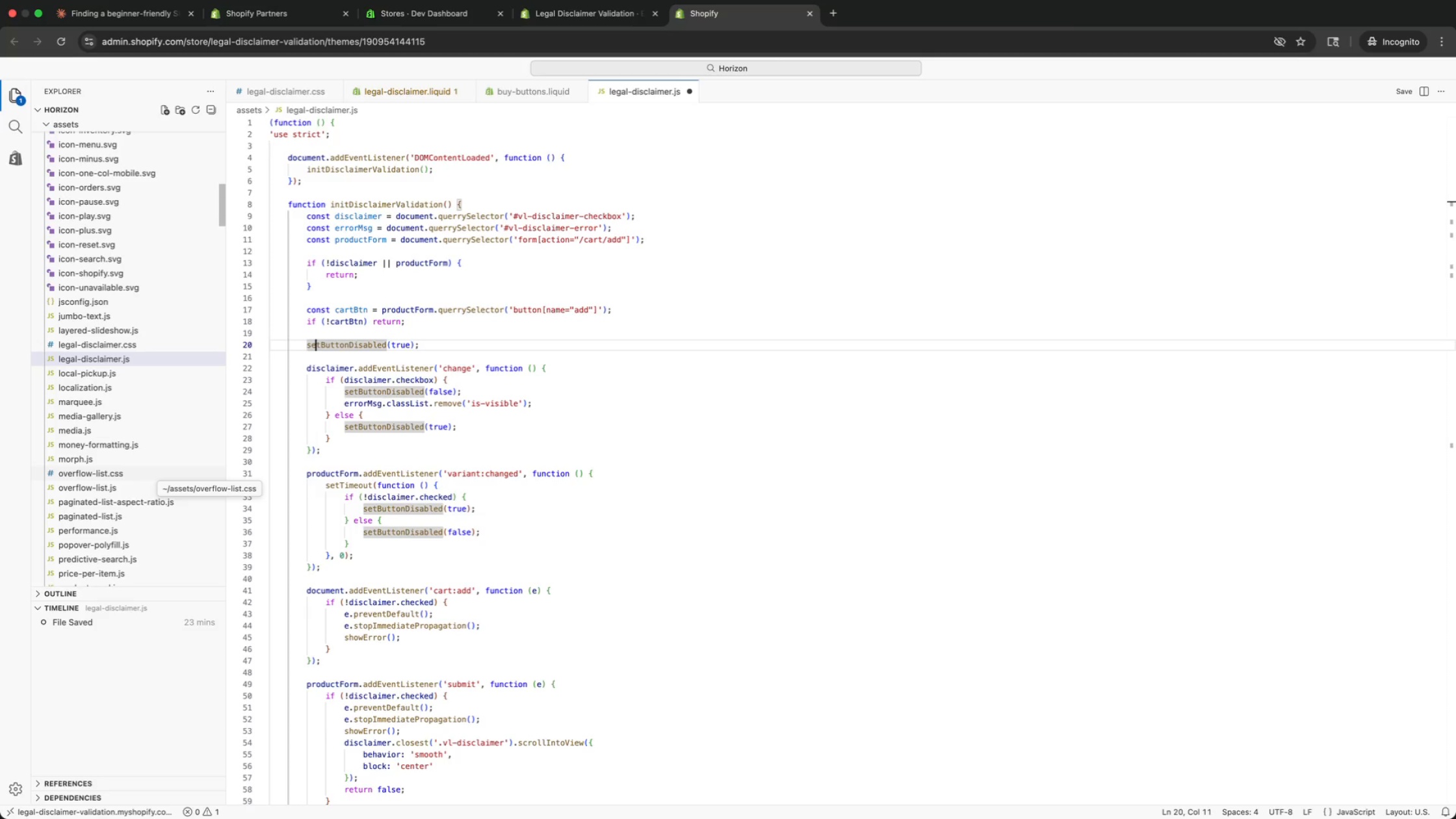 
key(ArrowDown)
 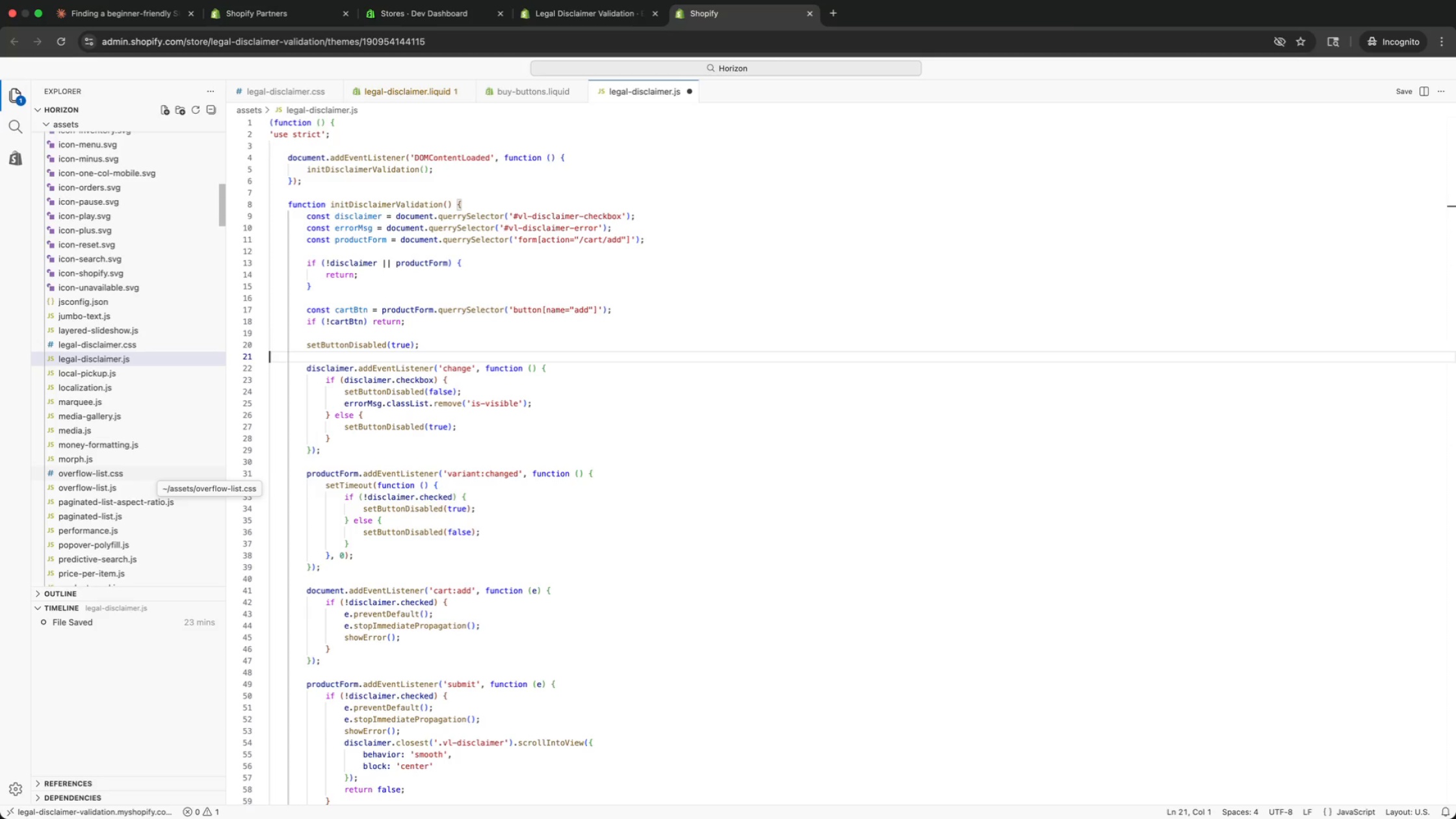 
key(ArrowDown)
 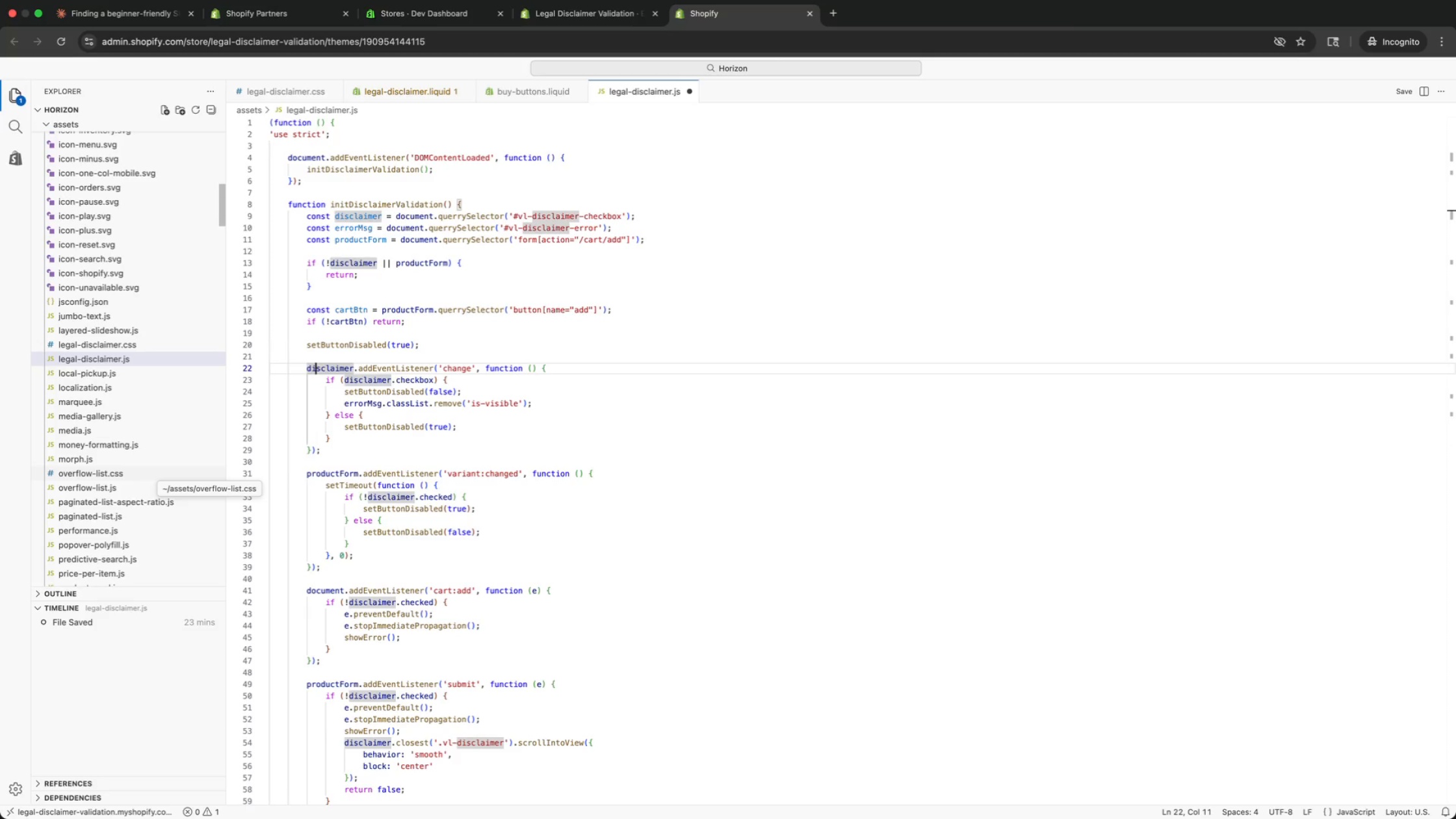 
key(ArrowDown)
 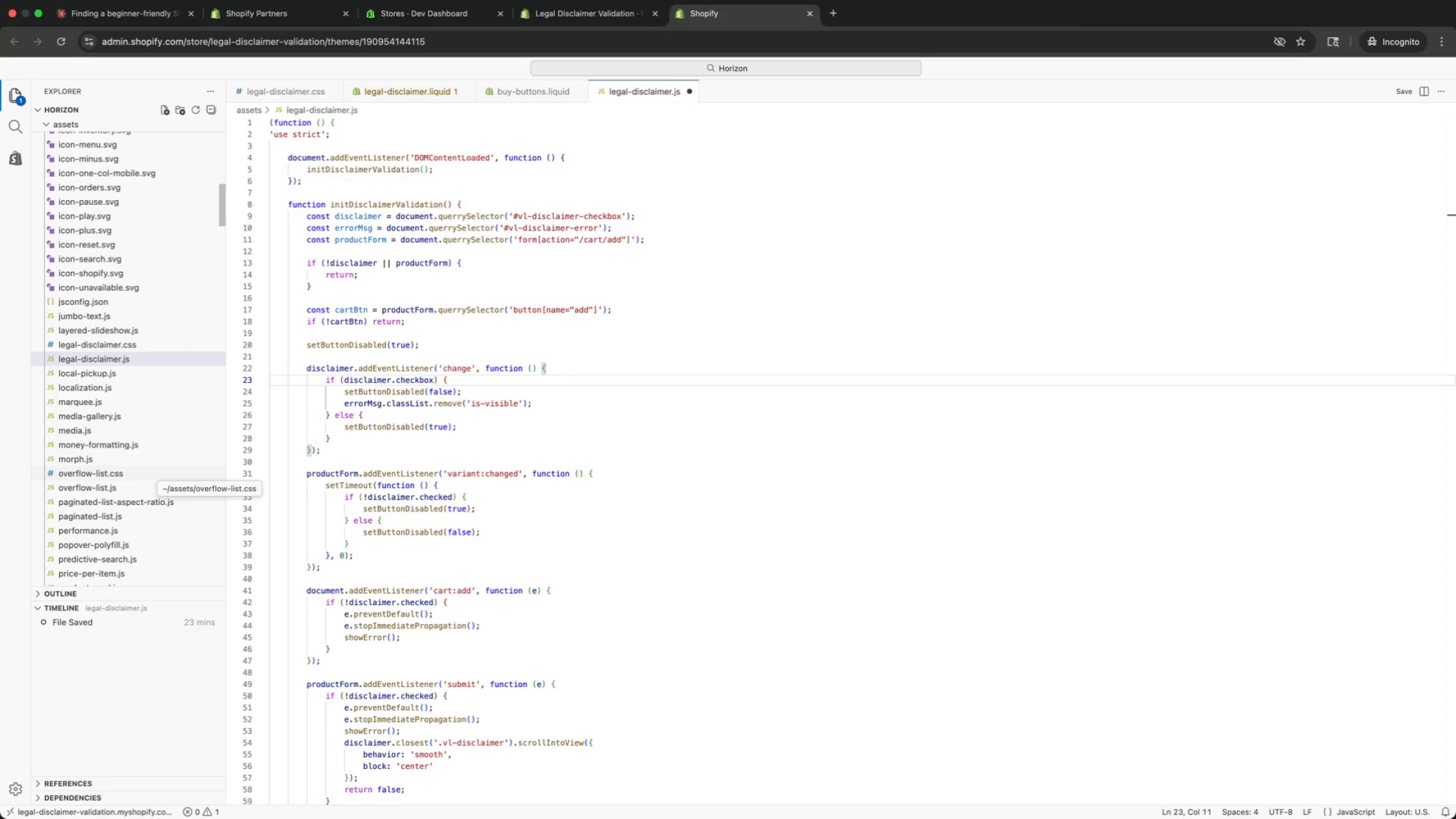 
key(ArrowDown)
 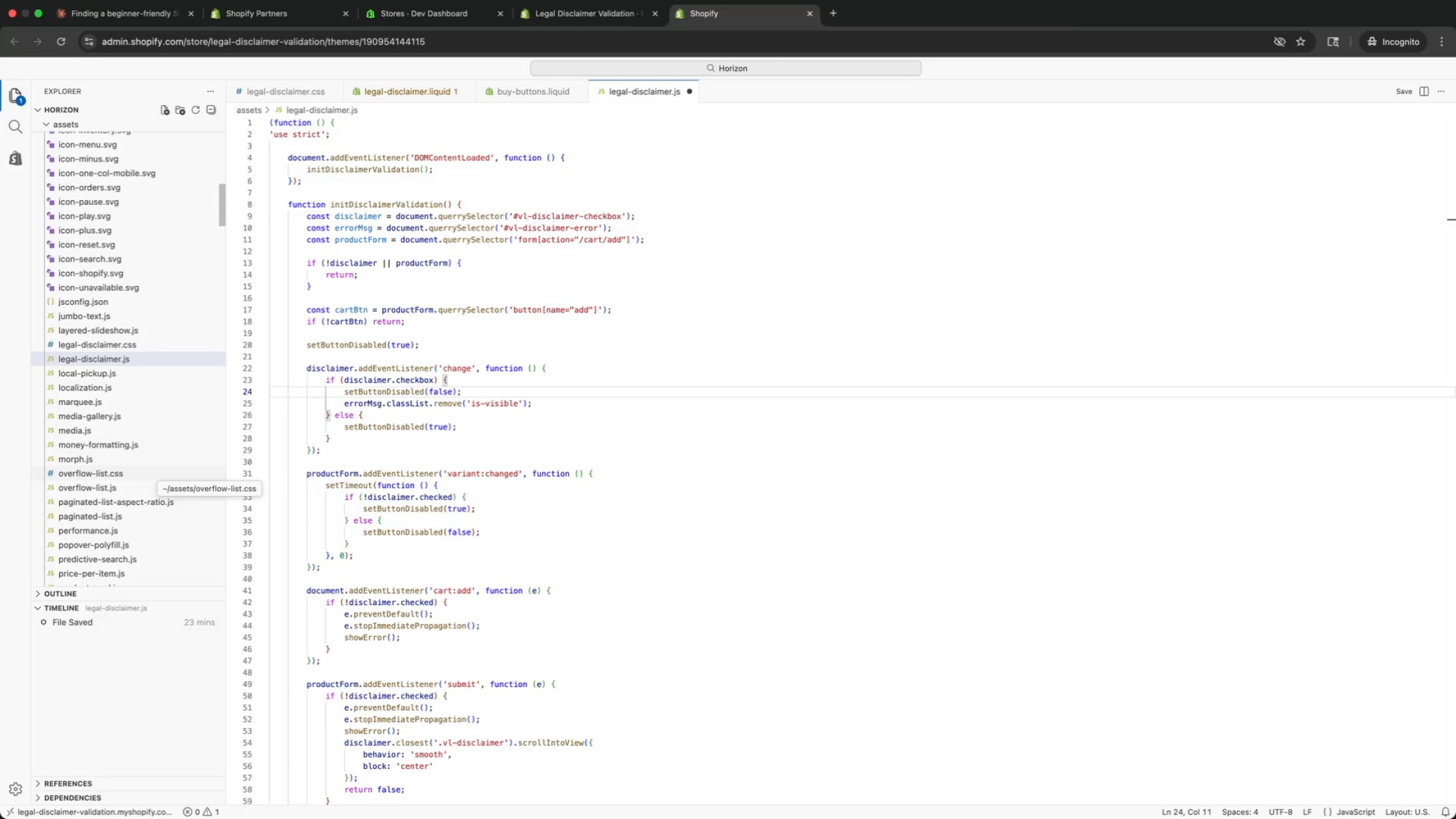 
key(ArrowDown)
 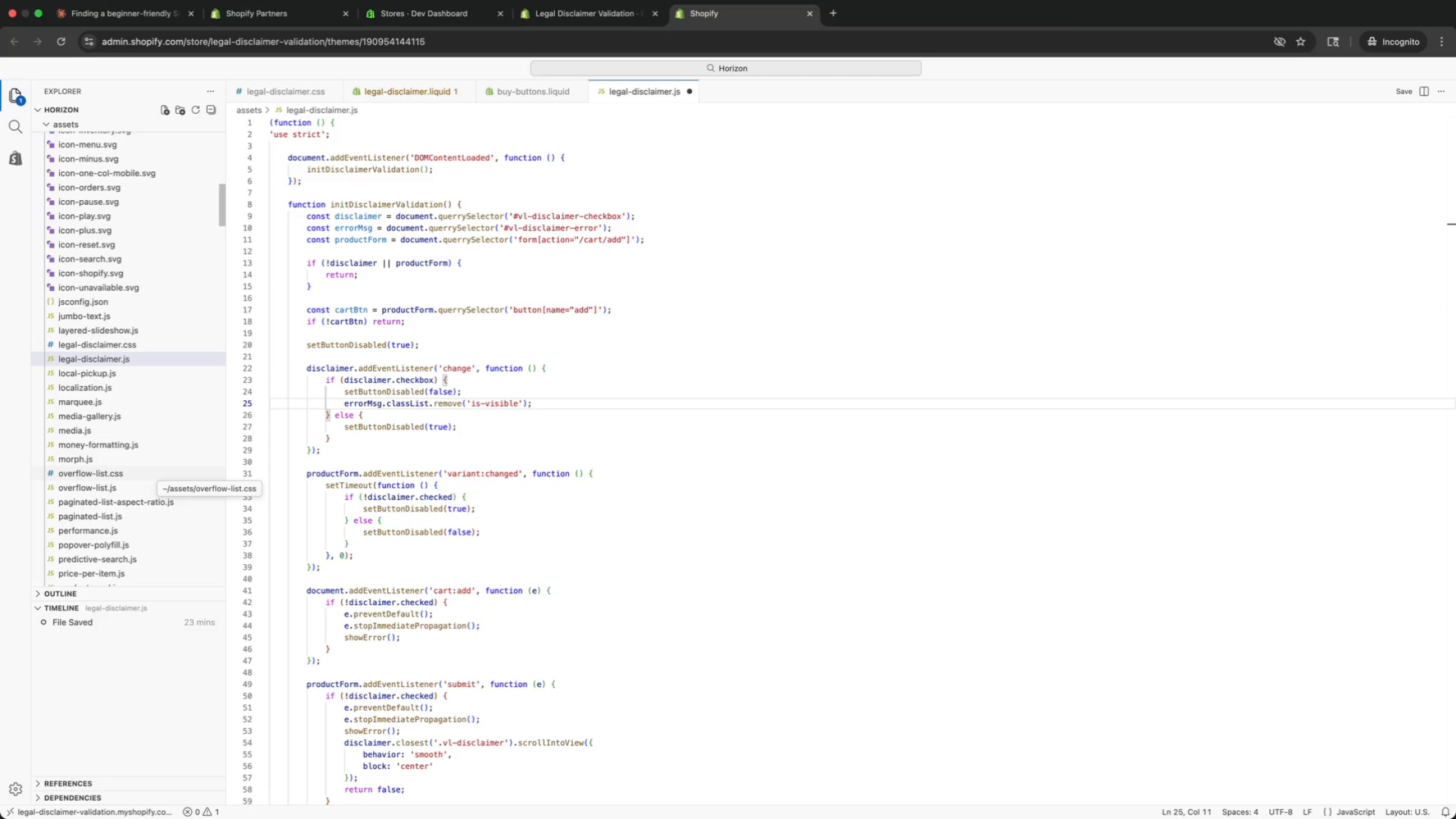 
key(ArrowDown)
 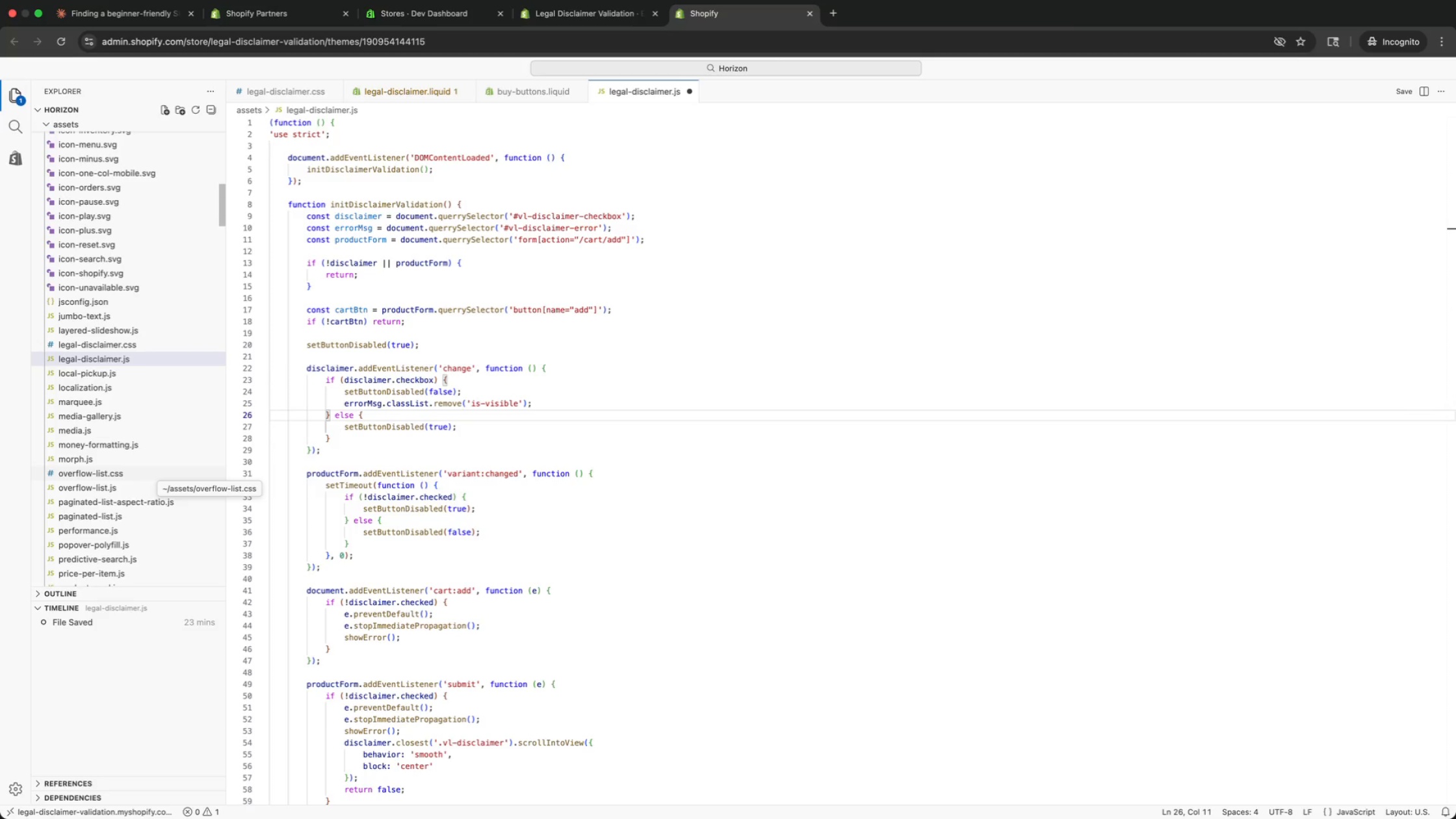 
key(ArrowDown)
 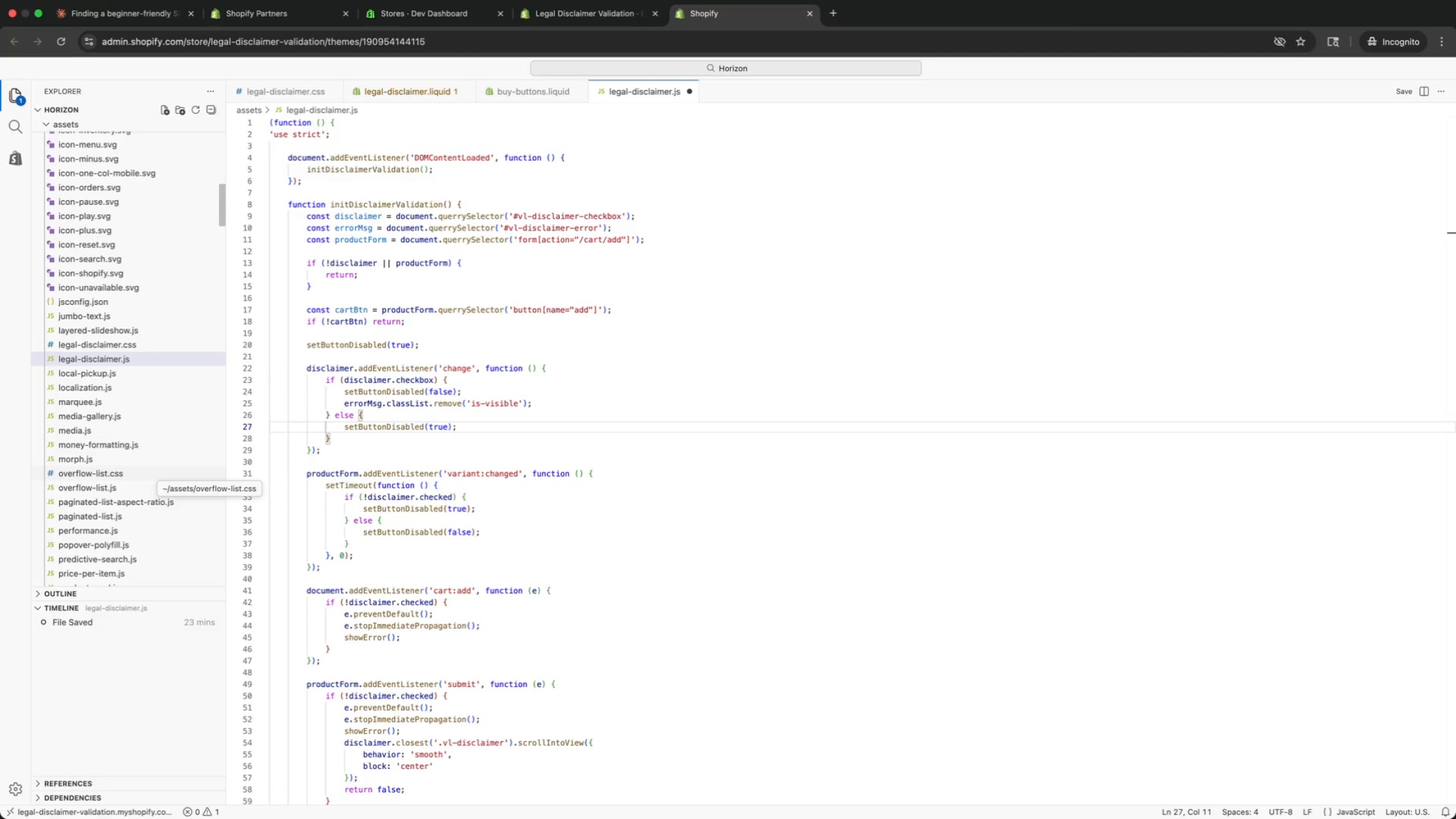 
key(ArrowDown)
 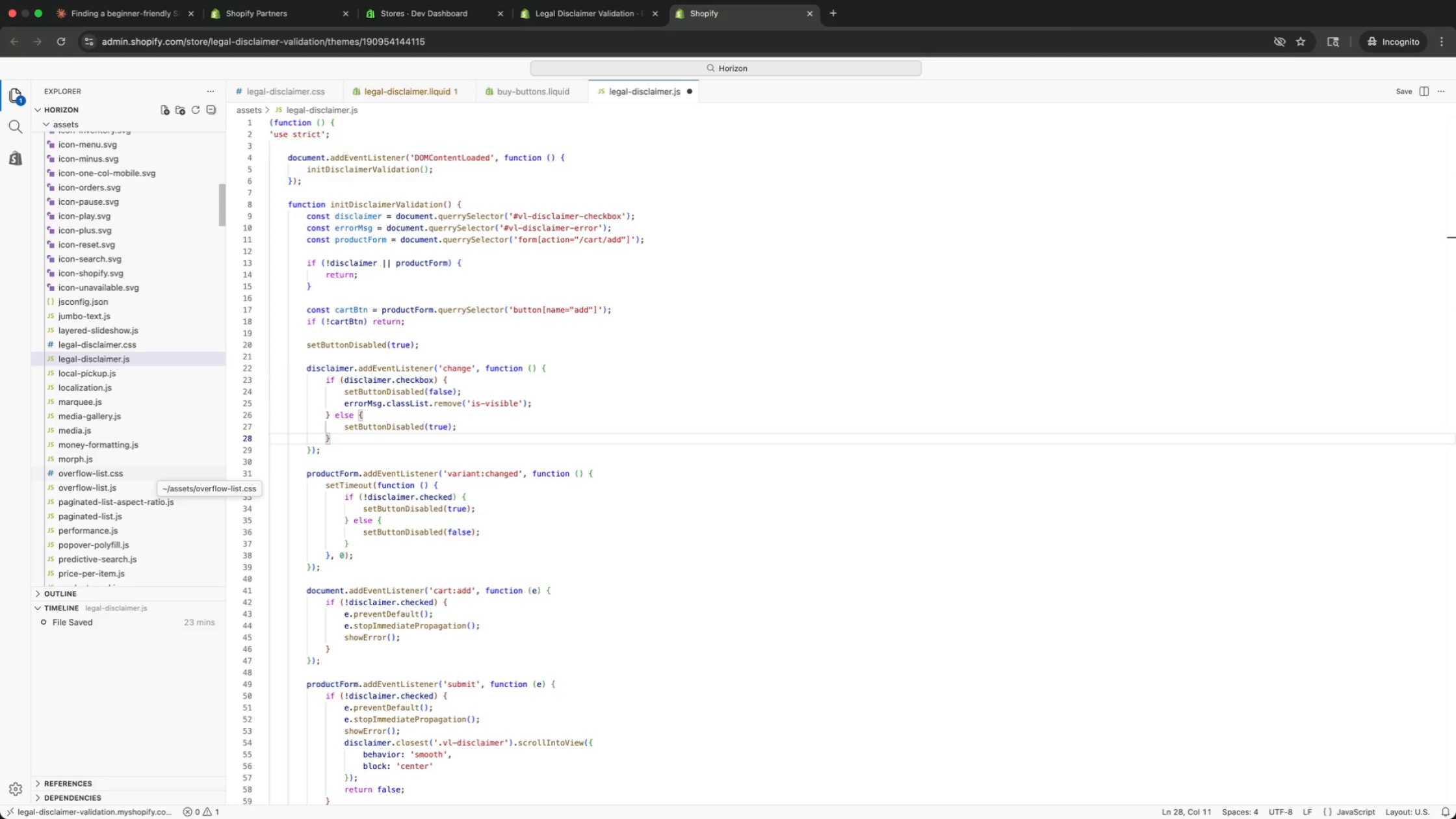 
key(ArrowDown)
 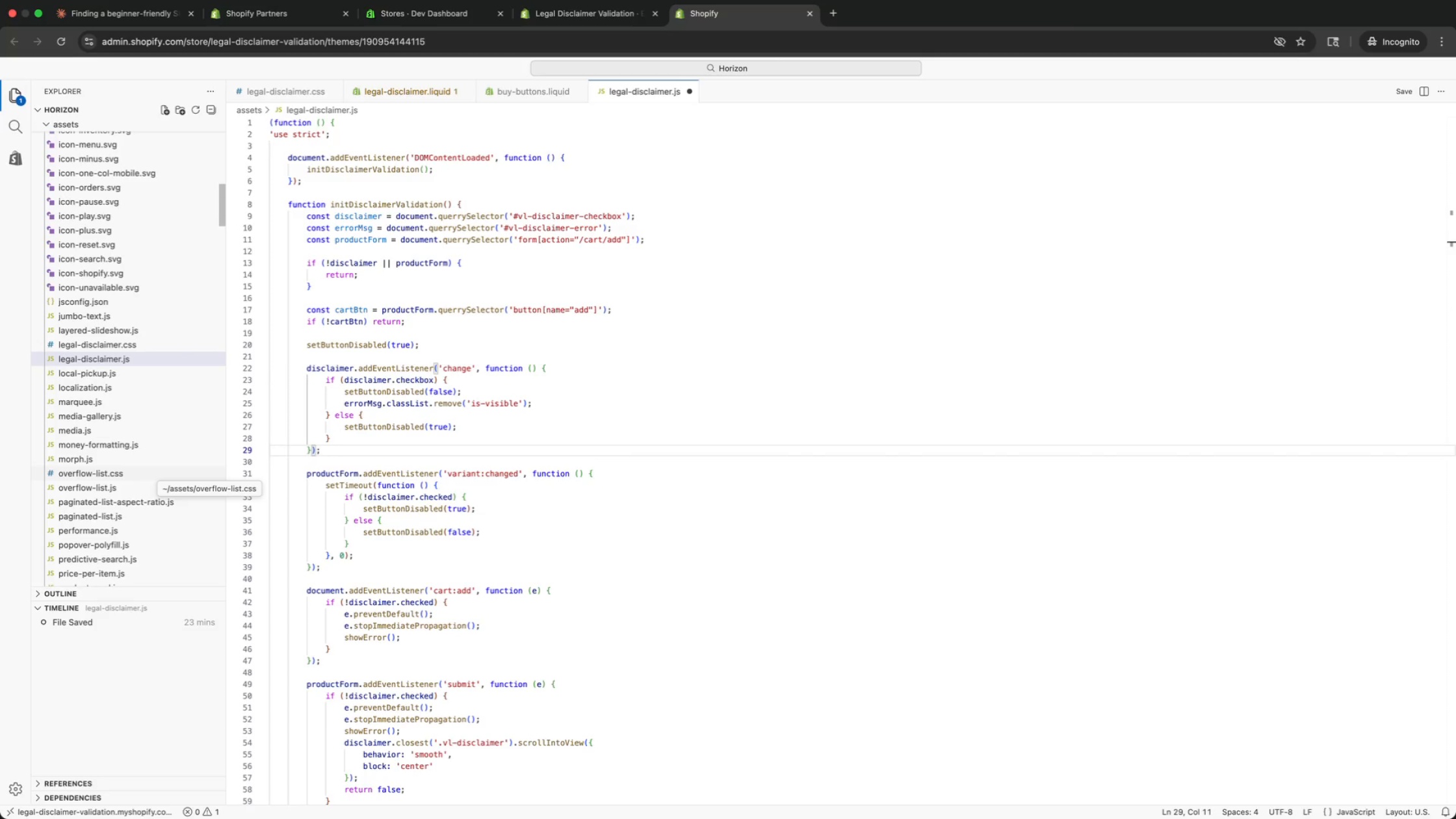 
key(ArrowDown)
 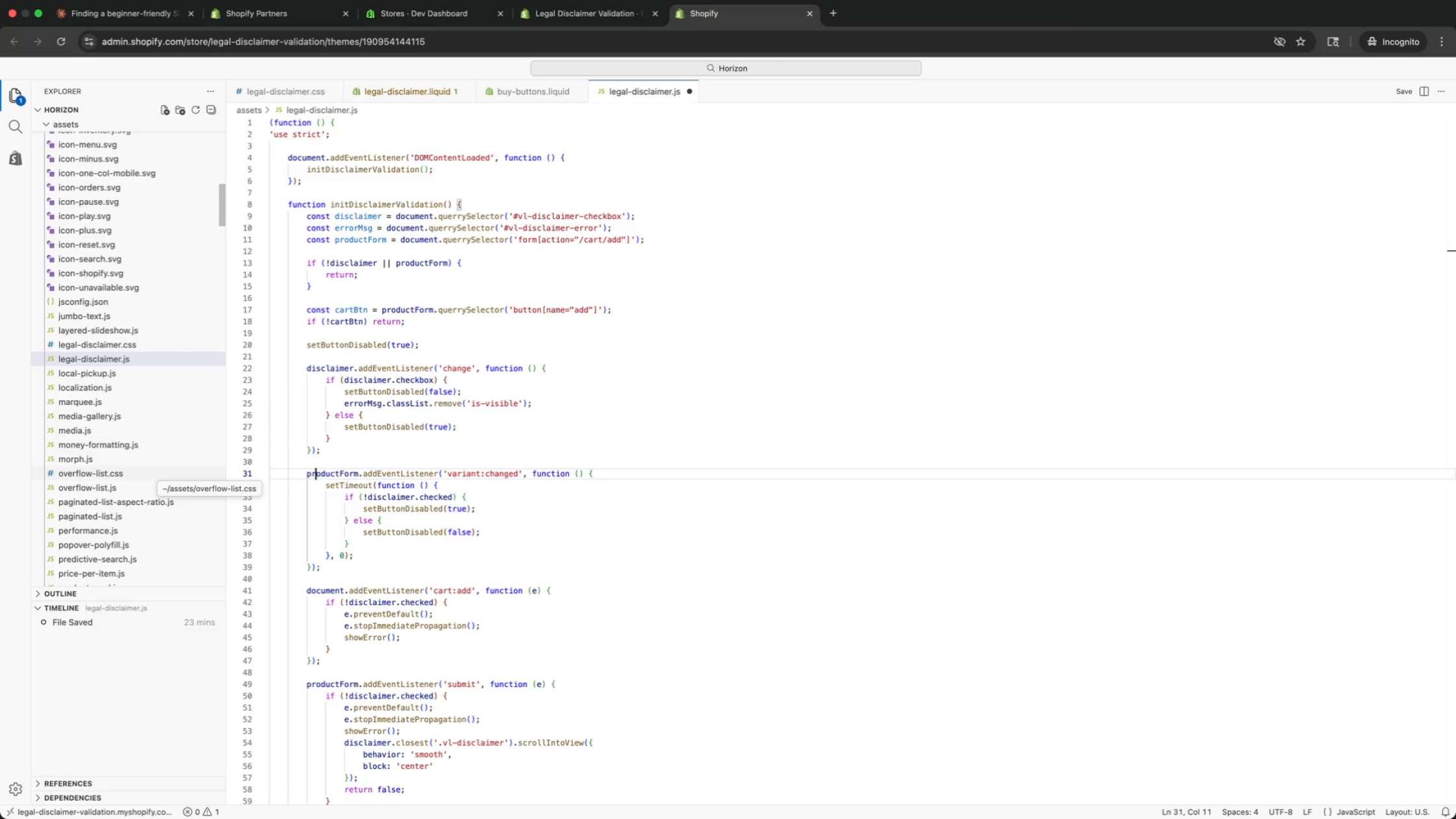 
key(ArrowDown)
 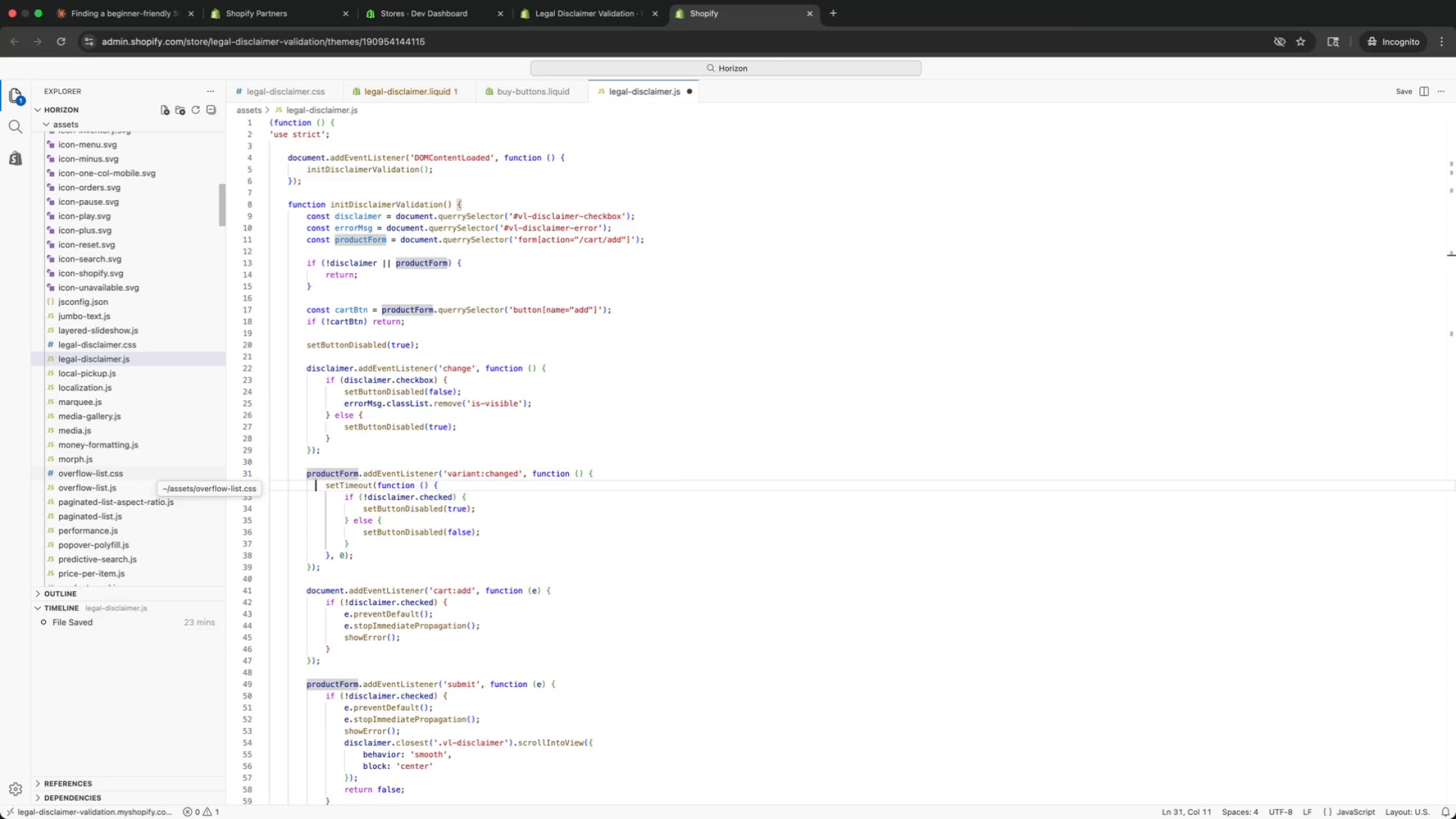 
key(ArrowDown)
 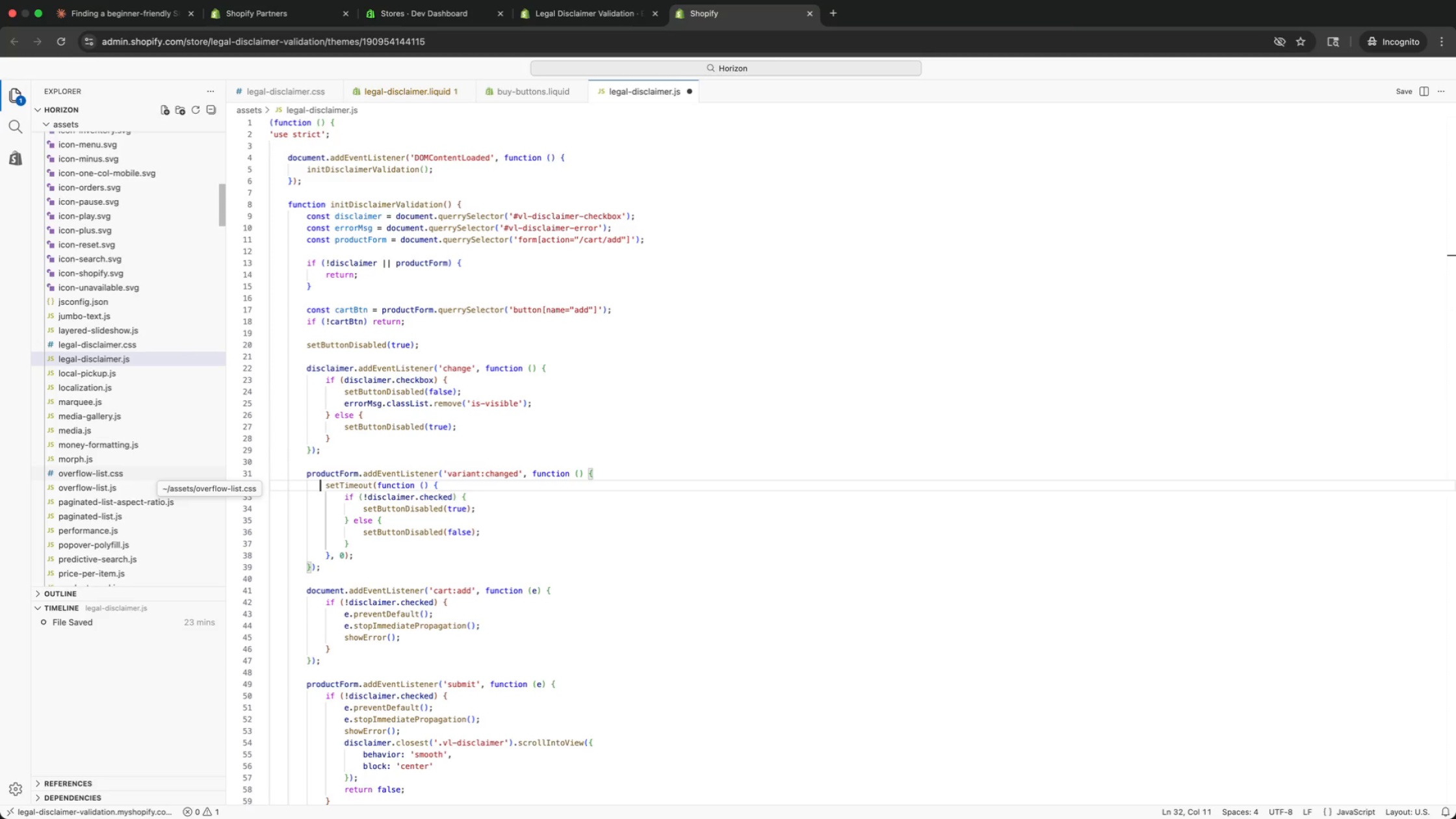 
key(ArrowRight)
 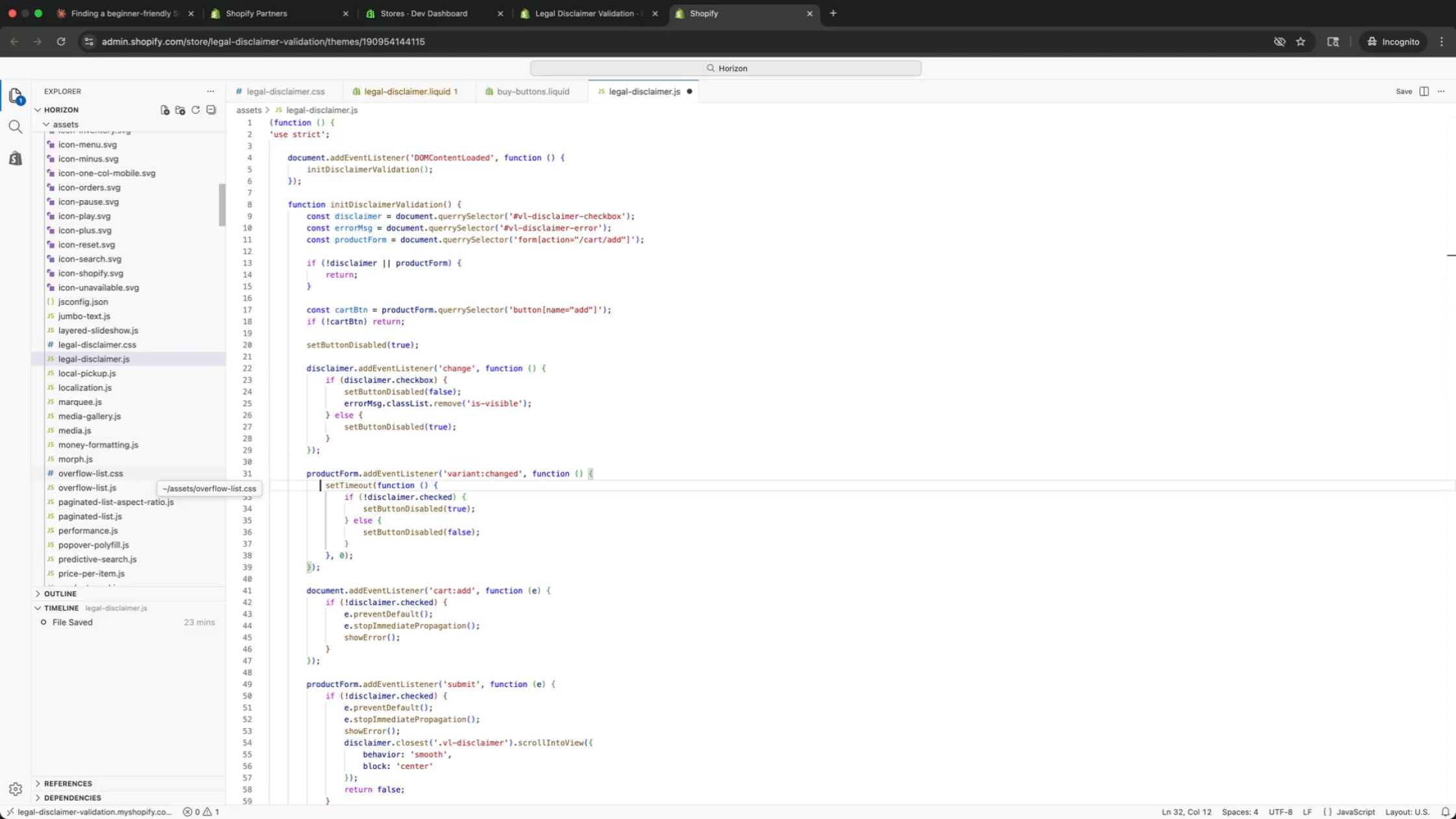 
key(ArrowRight)
 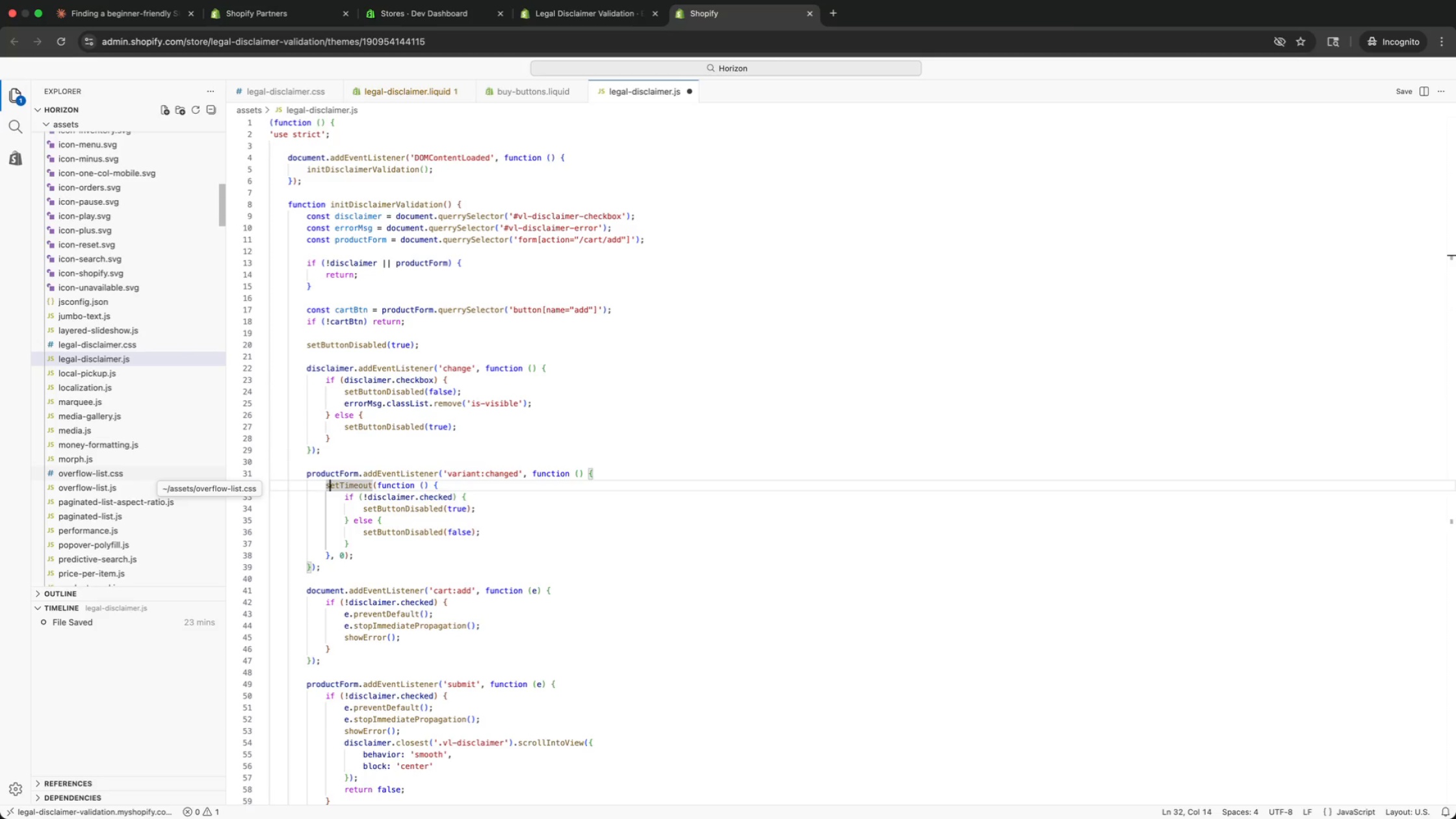 
key(ArrowRight)
 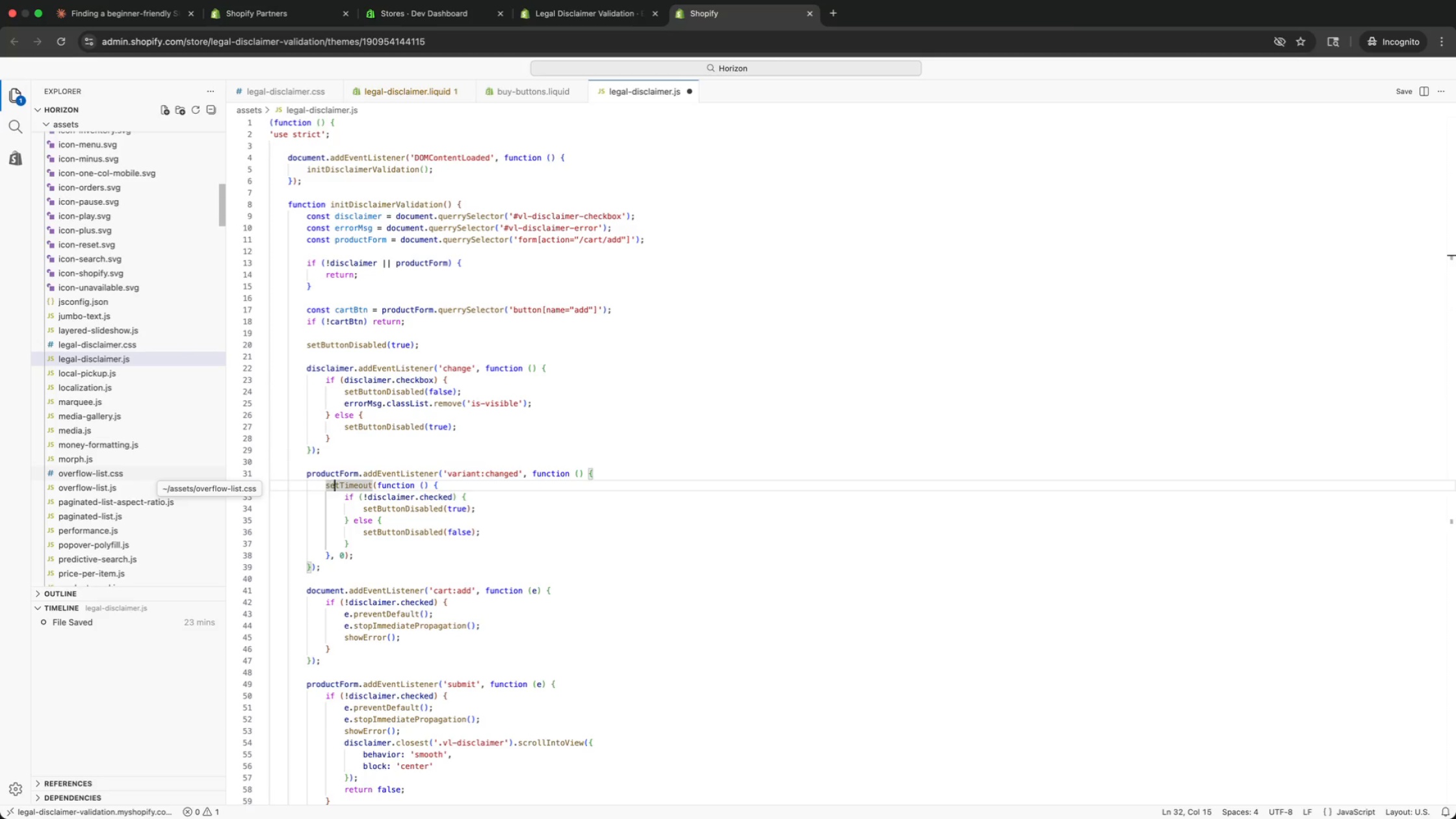 
key(ArrowRight)
 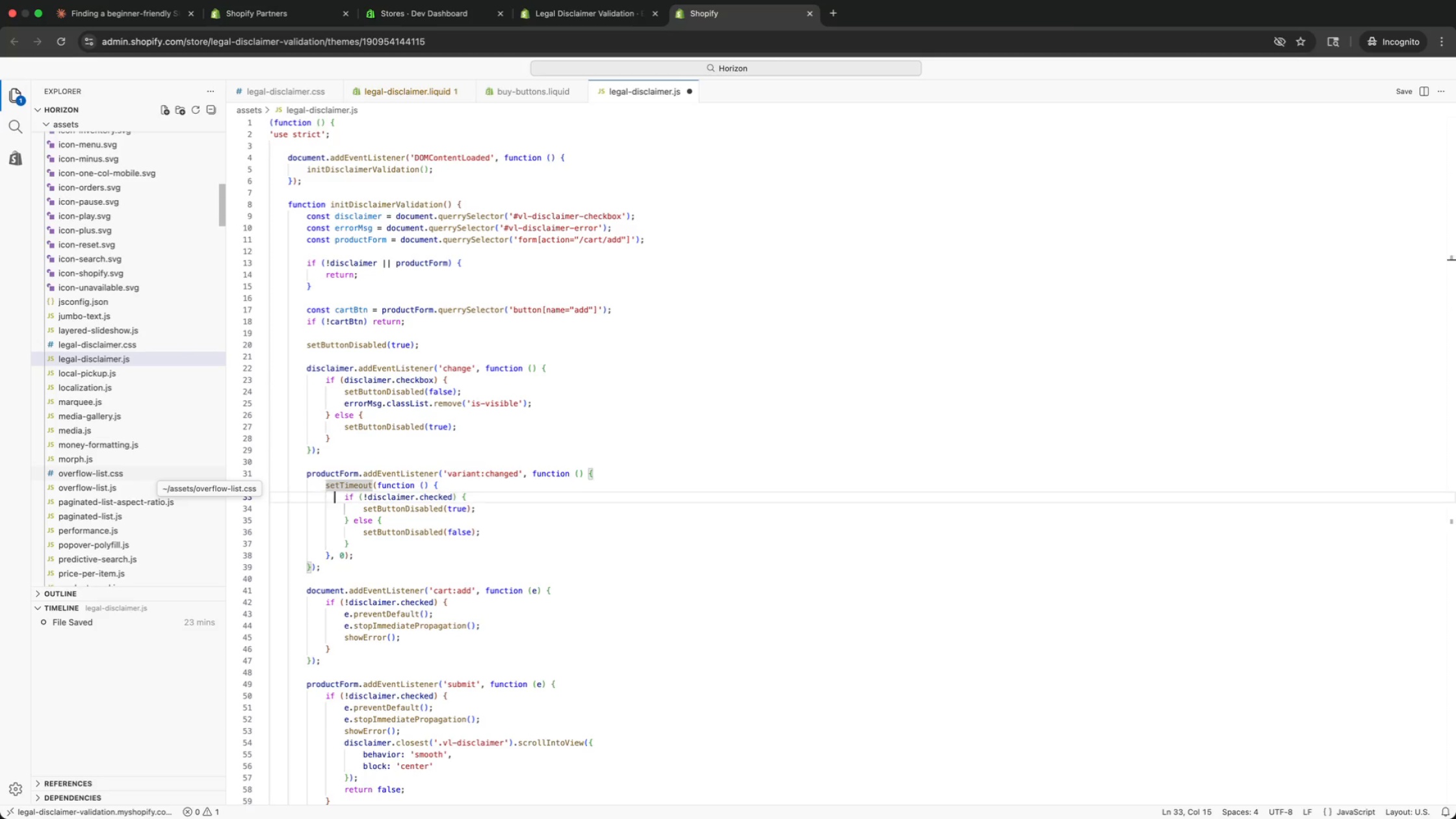 
key(ArrowDown)
 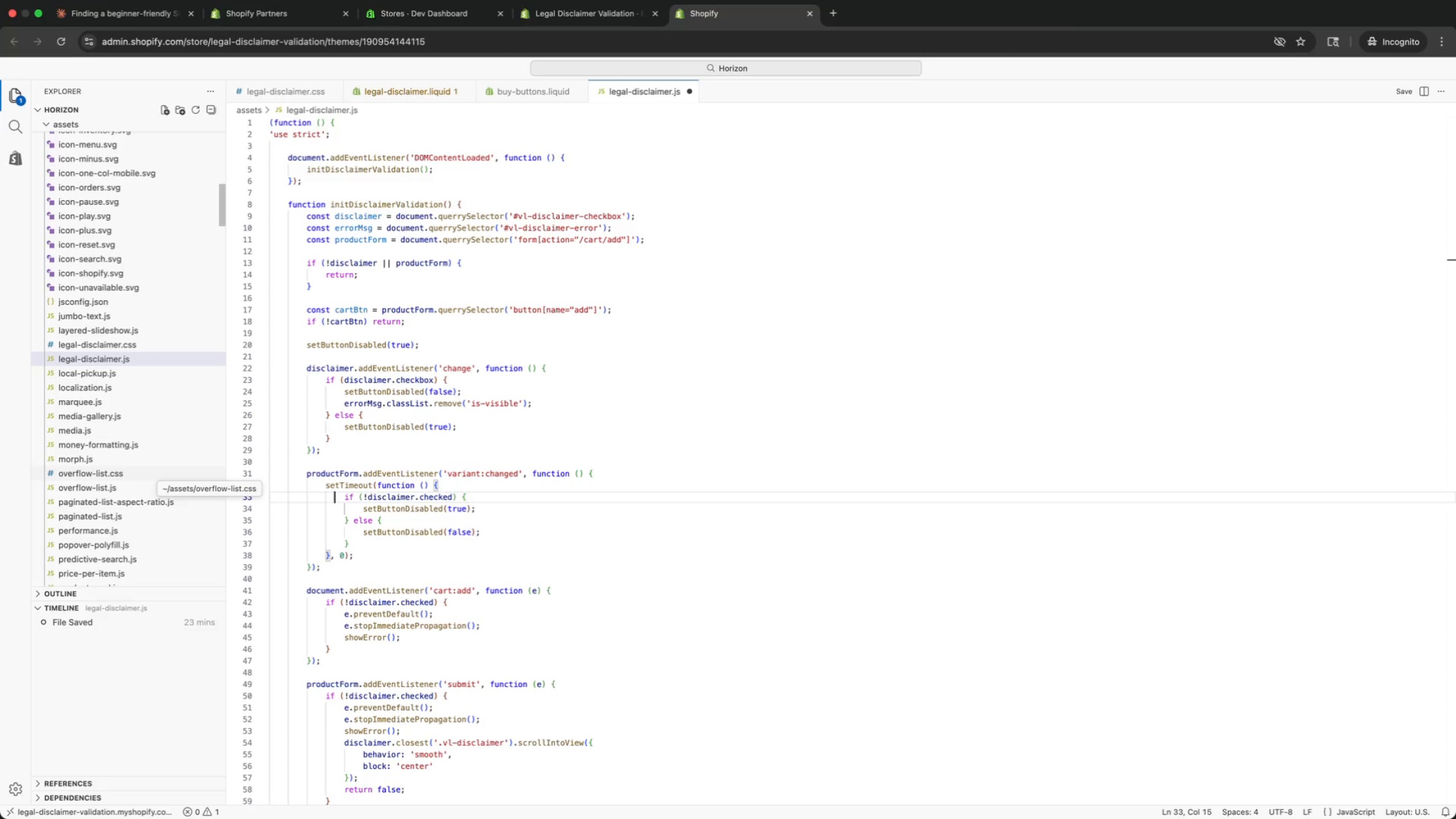 
key(ArrowDown)
 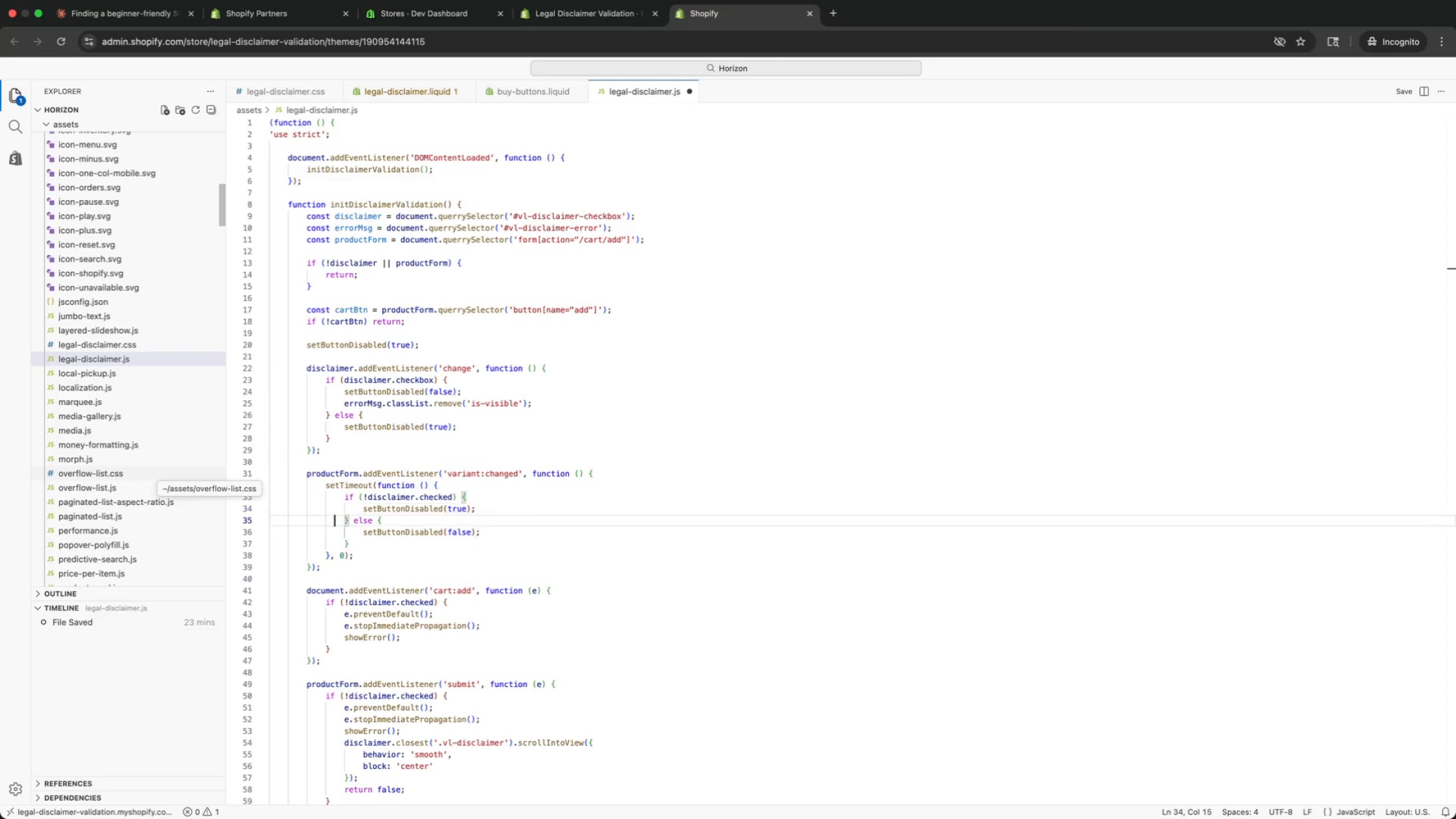 
key(ArrowDown)
 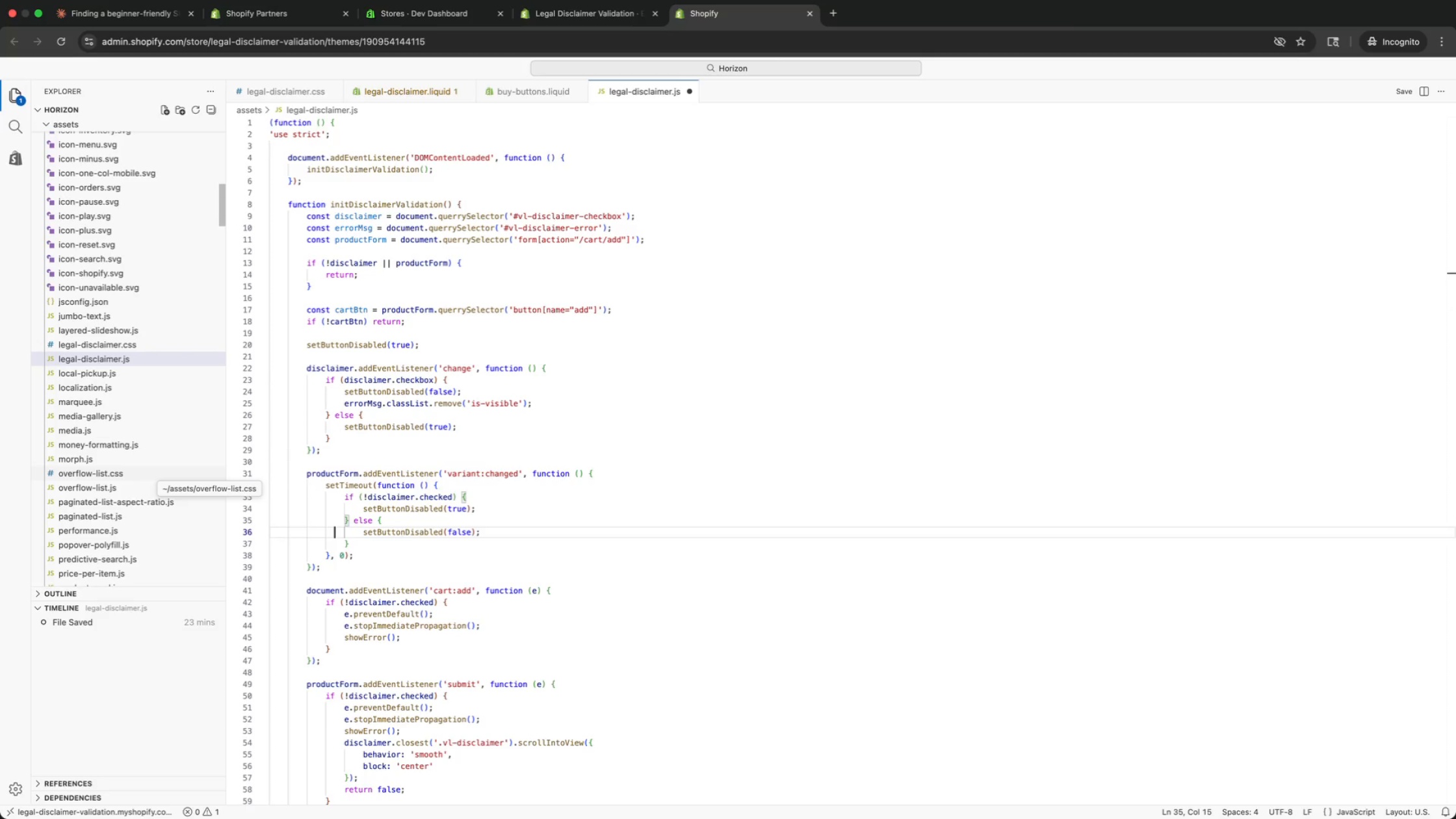 
key(ArrowDown)
 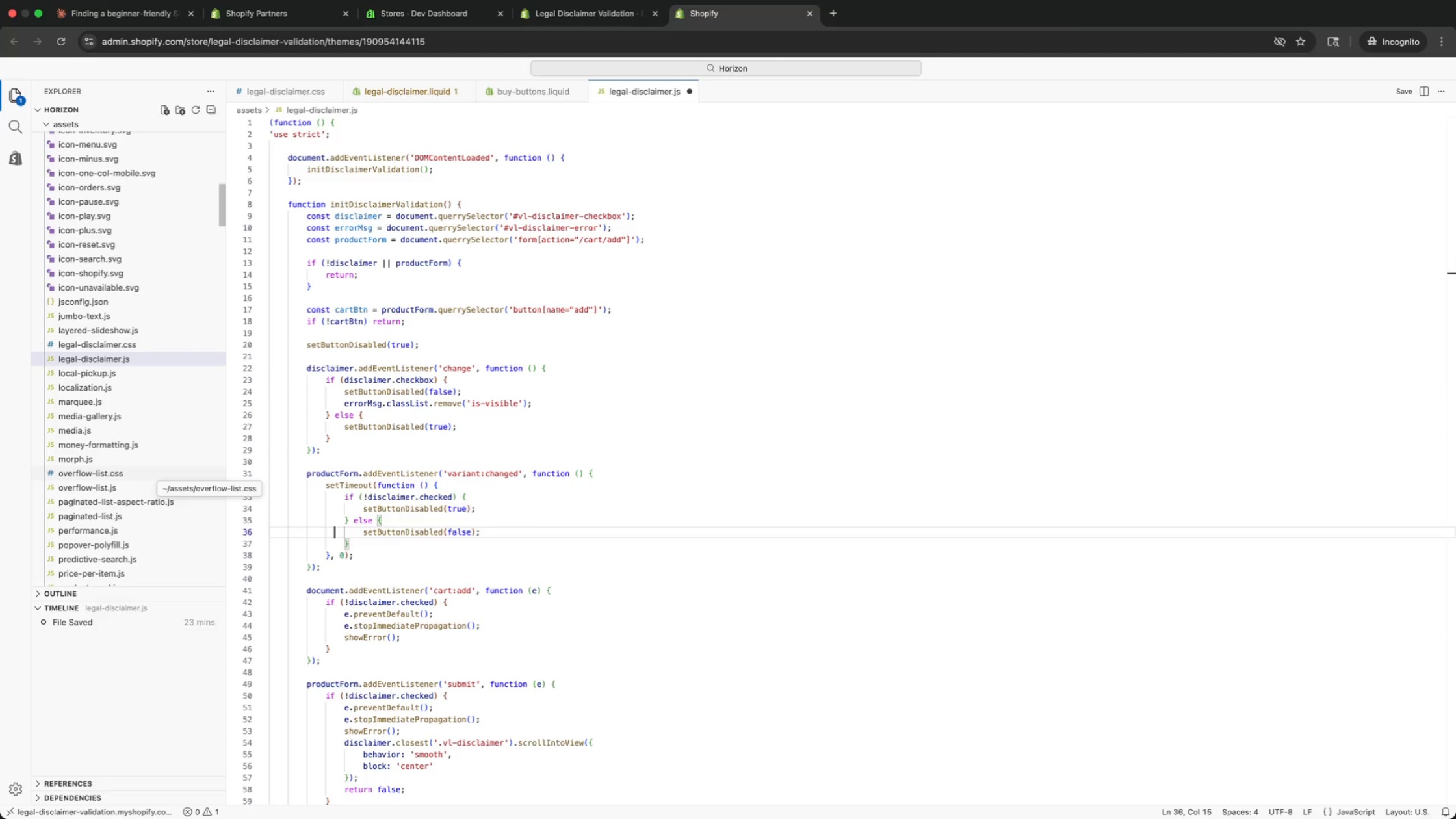 
key(ArrowDown)
 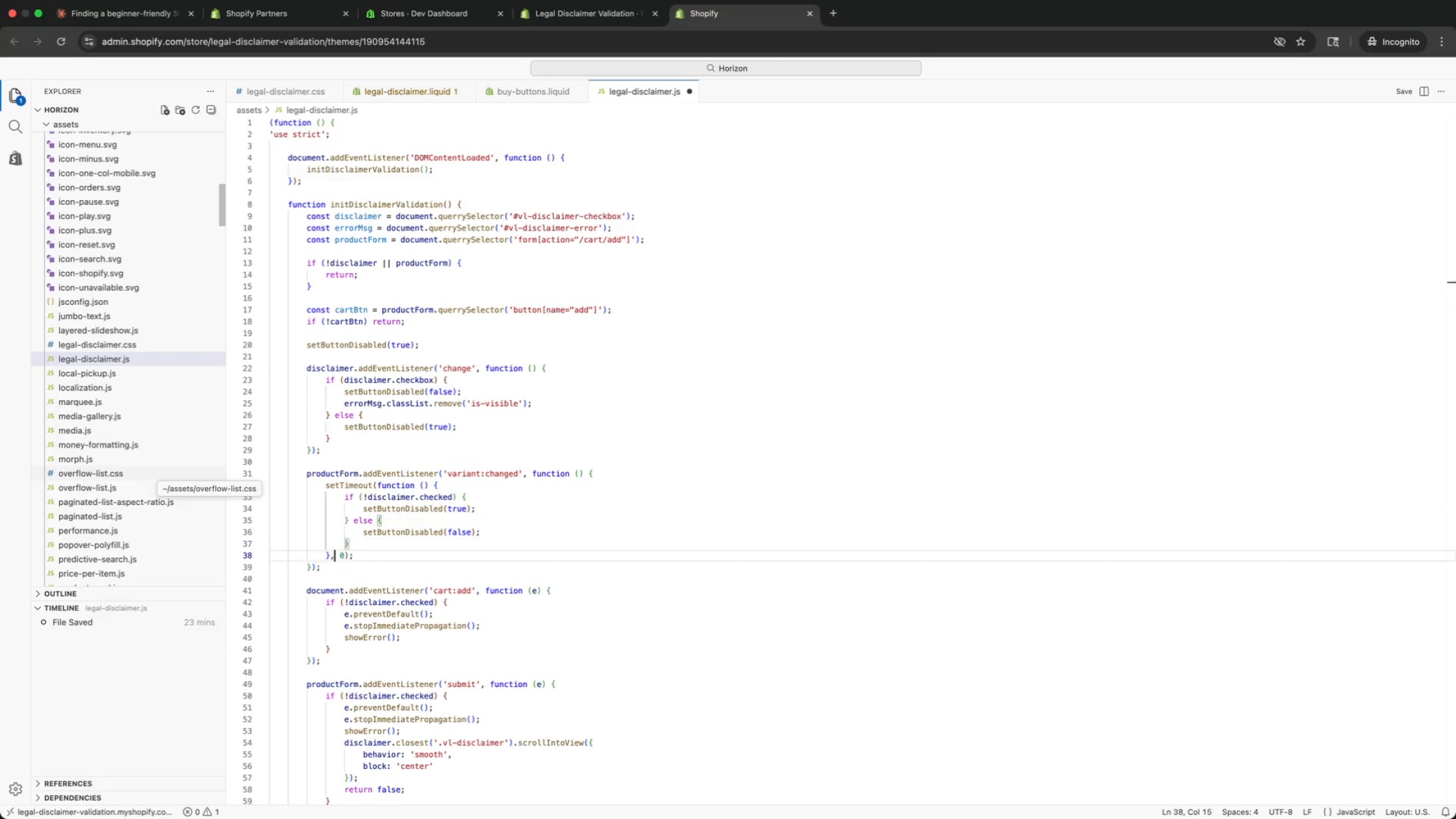 
key(ArrowDown)
 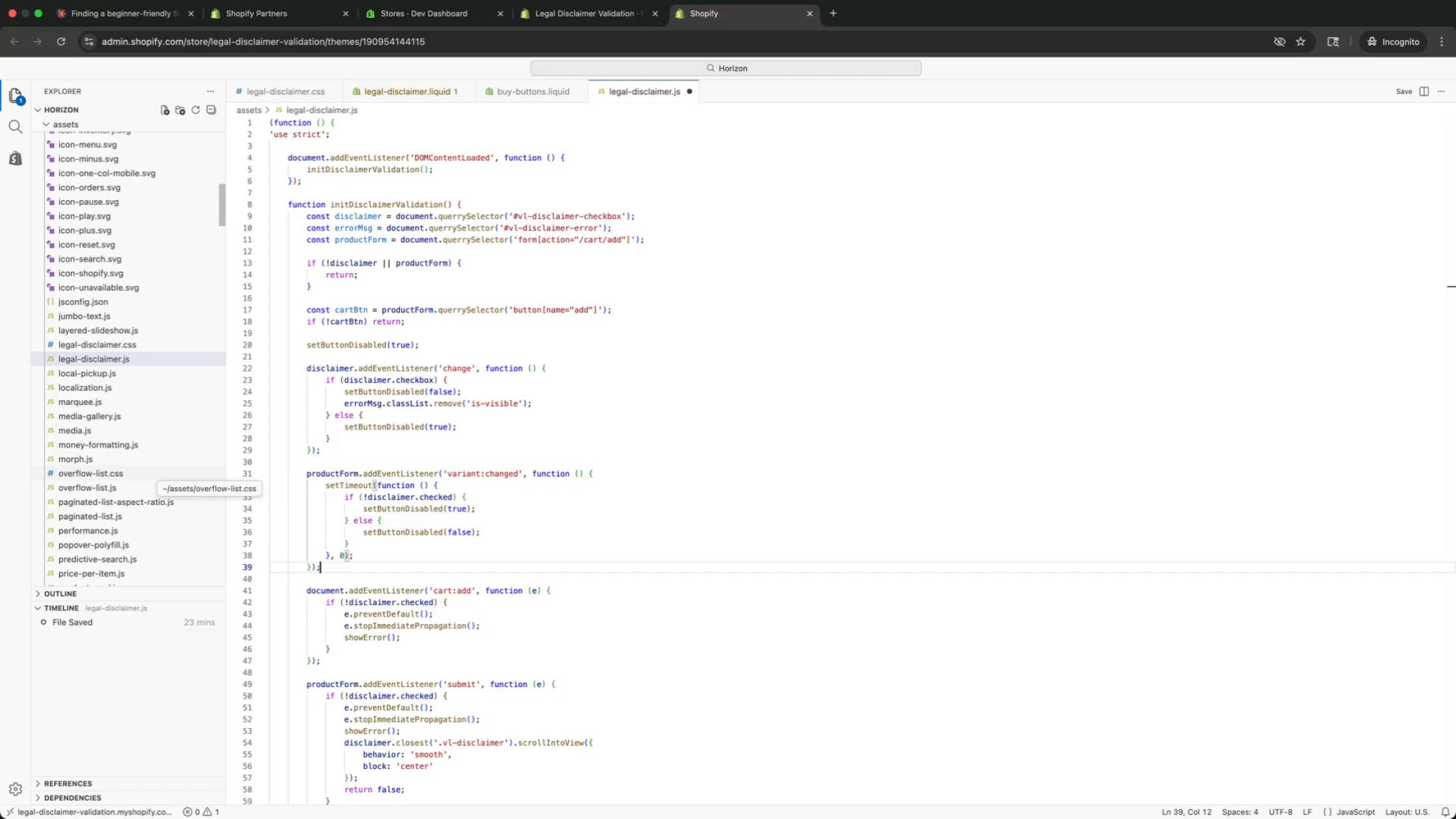 
key(ArrowDown)
 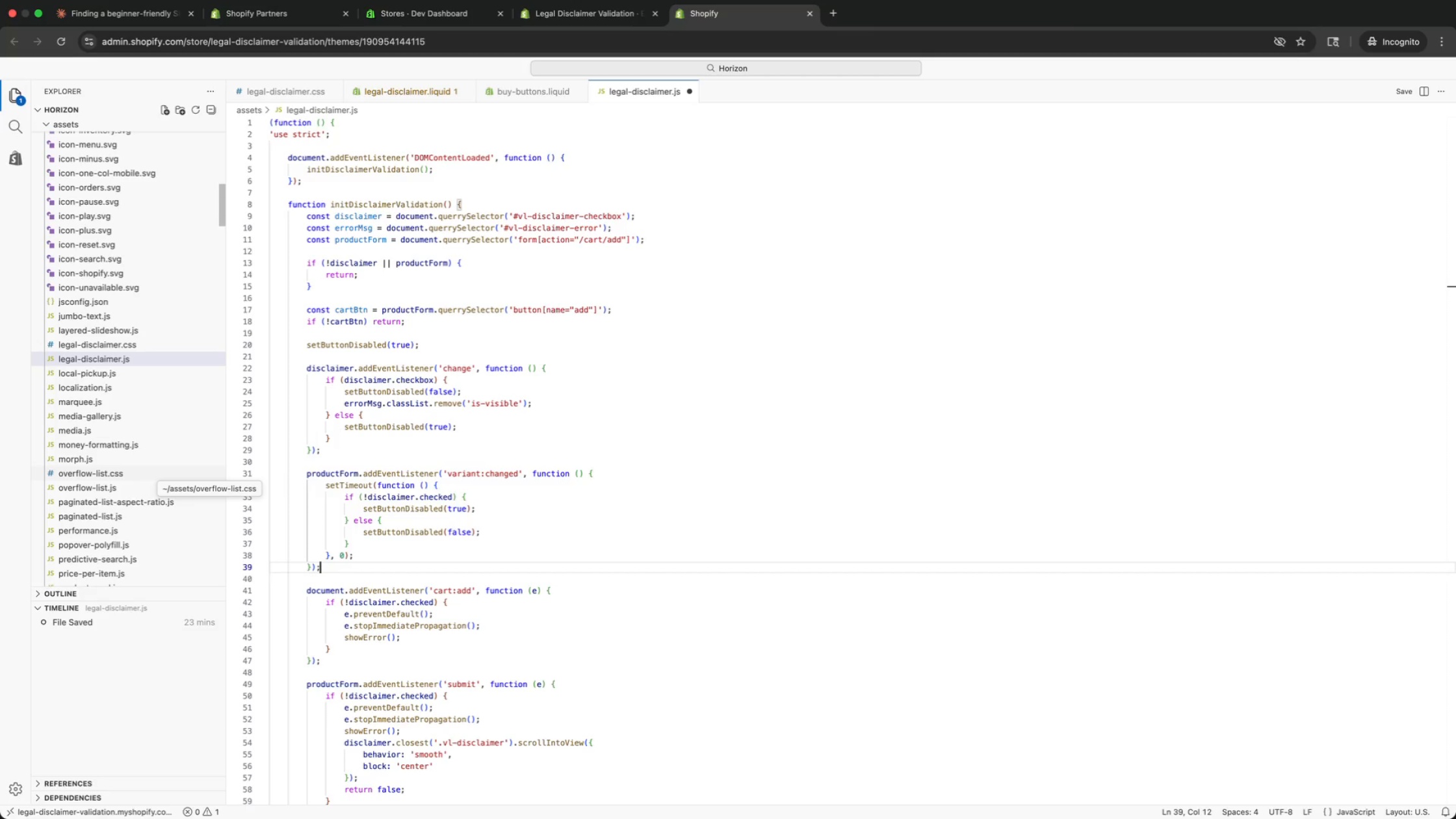 
key(ArrowDown)
 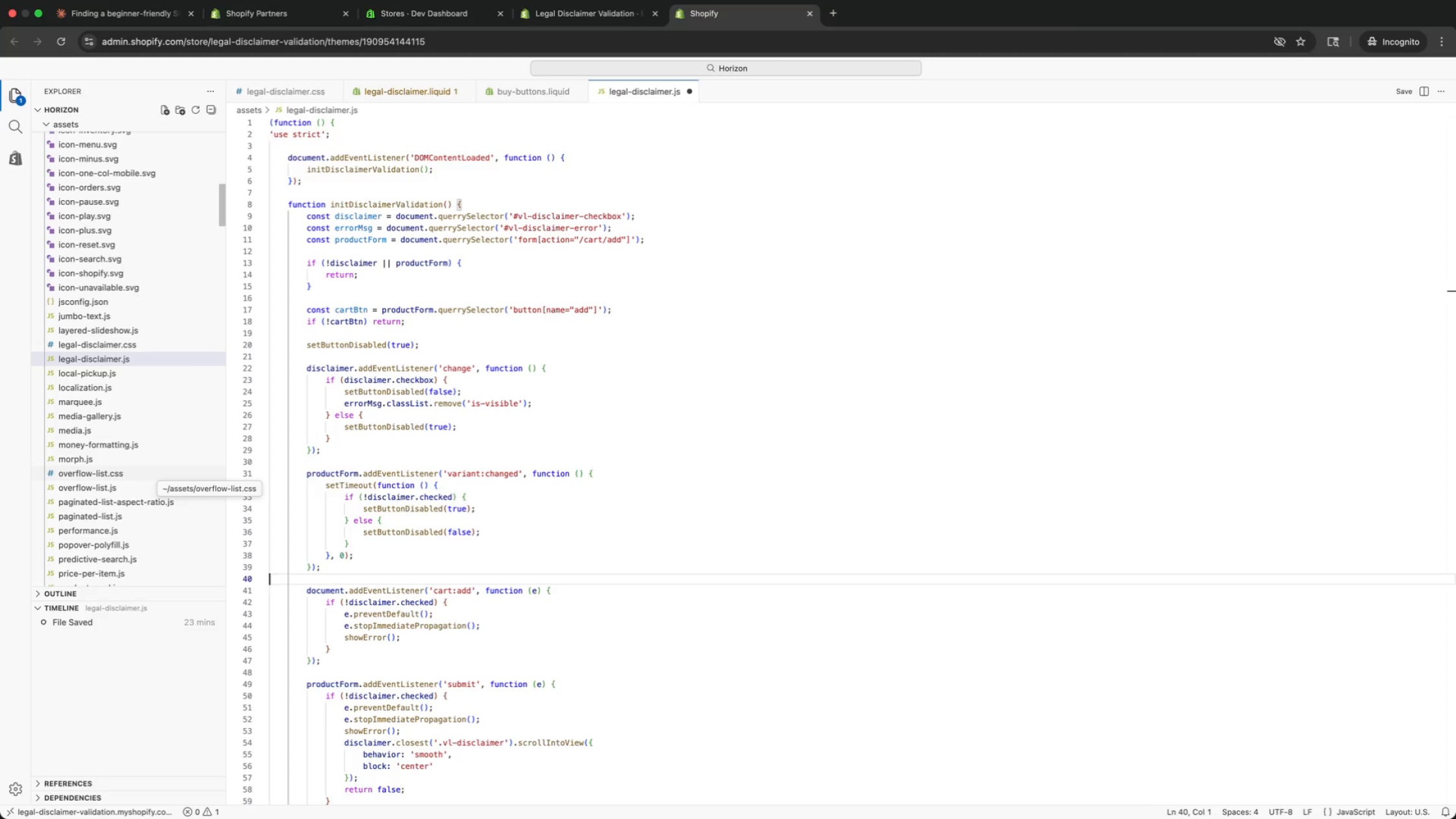 
key(ArrowDown)
 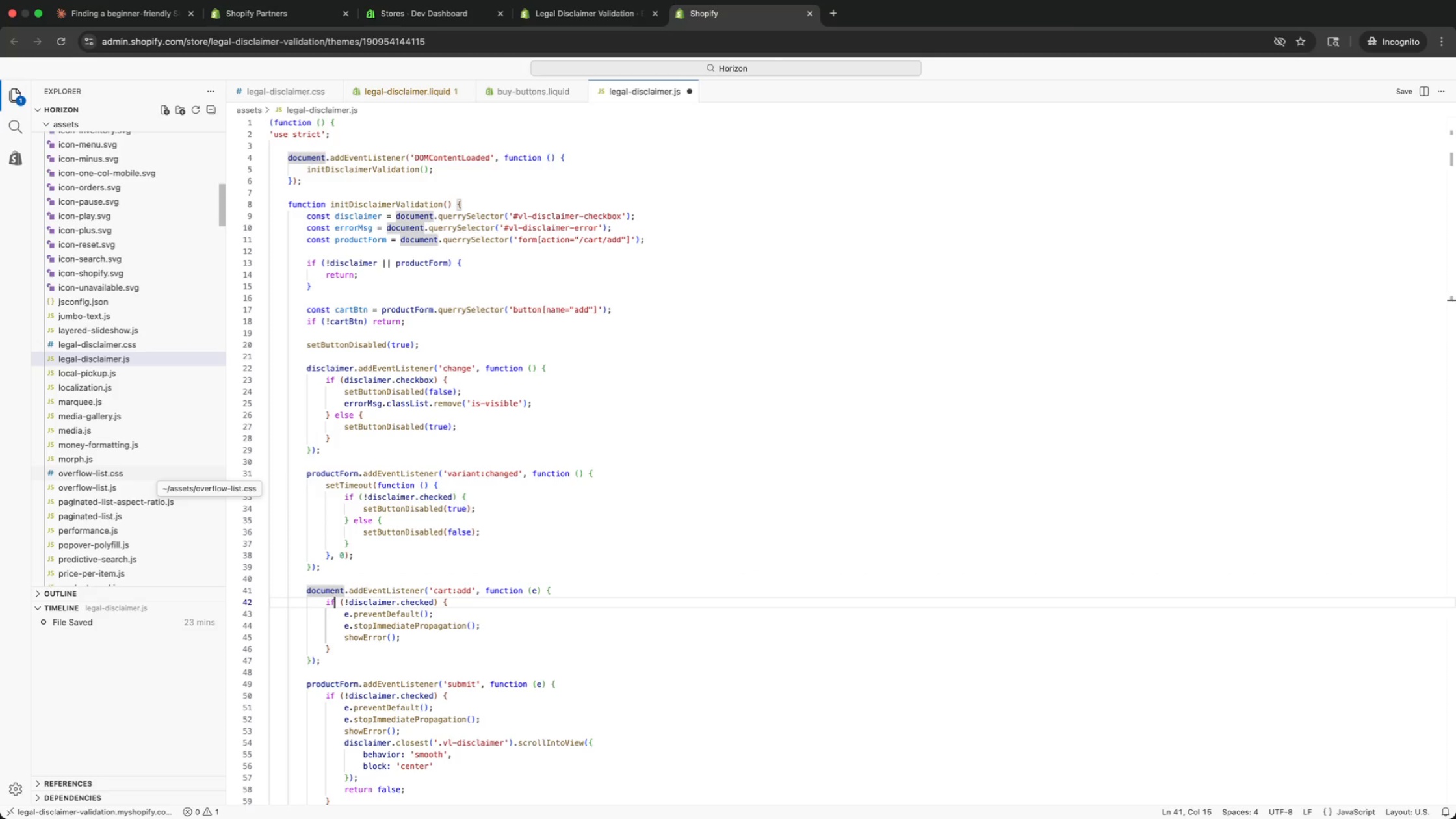 
key(ArrowDown)
 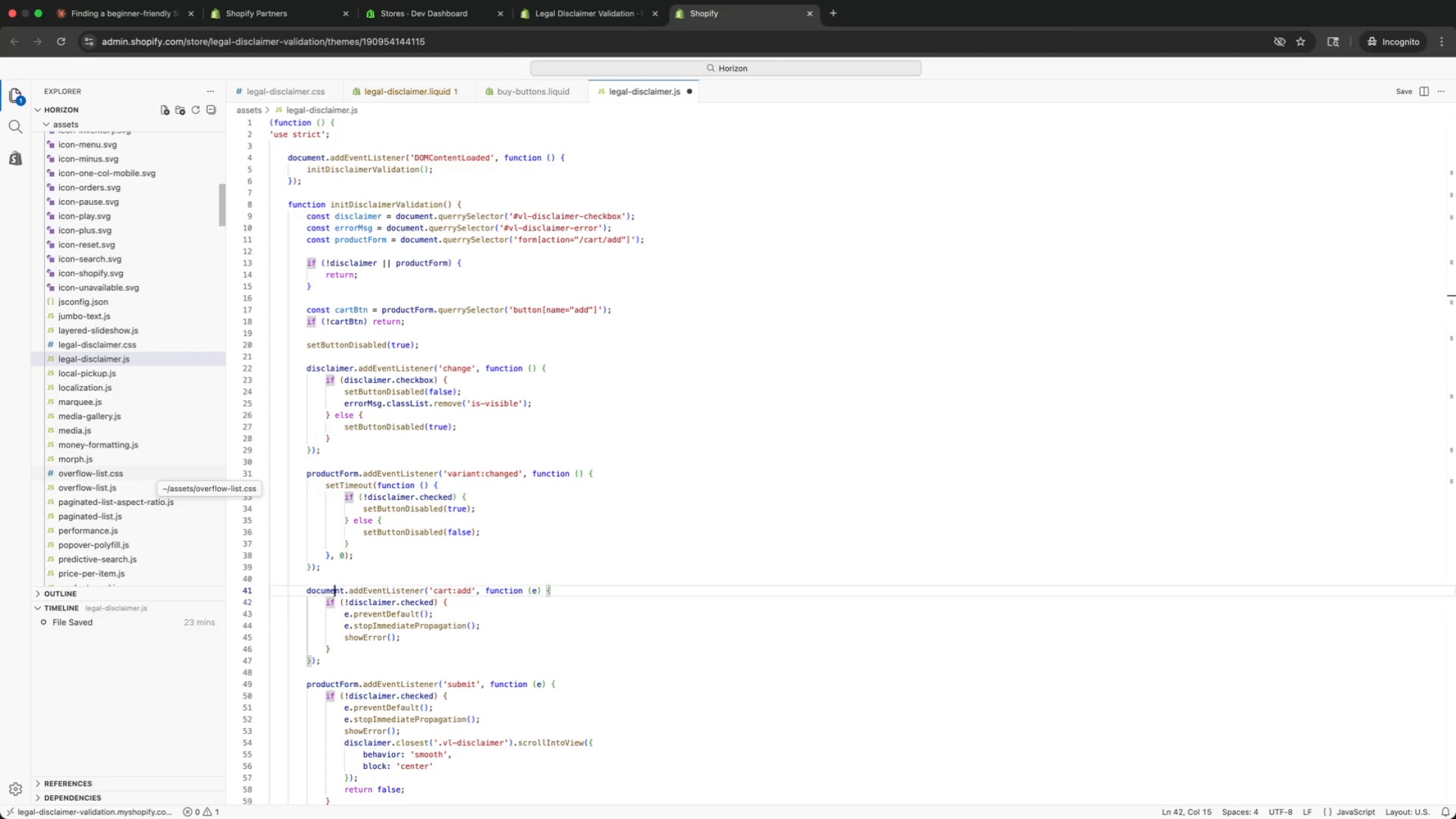 
key(ArrowUp)
 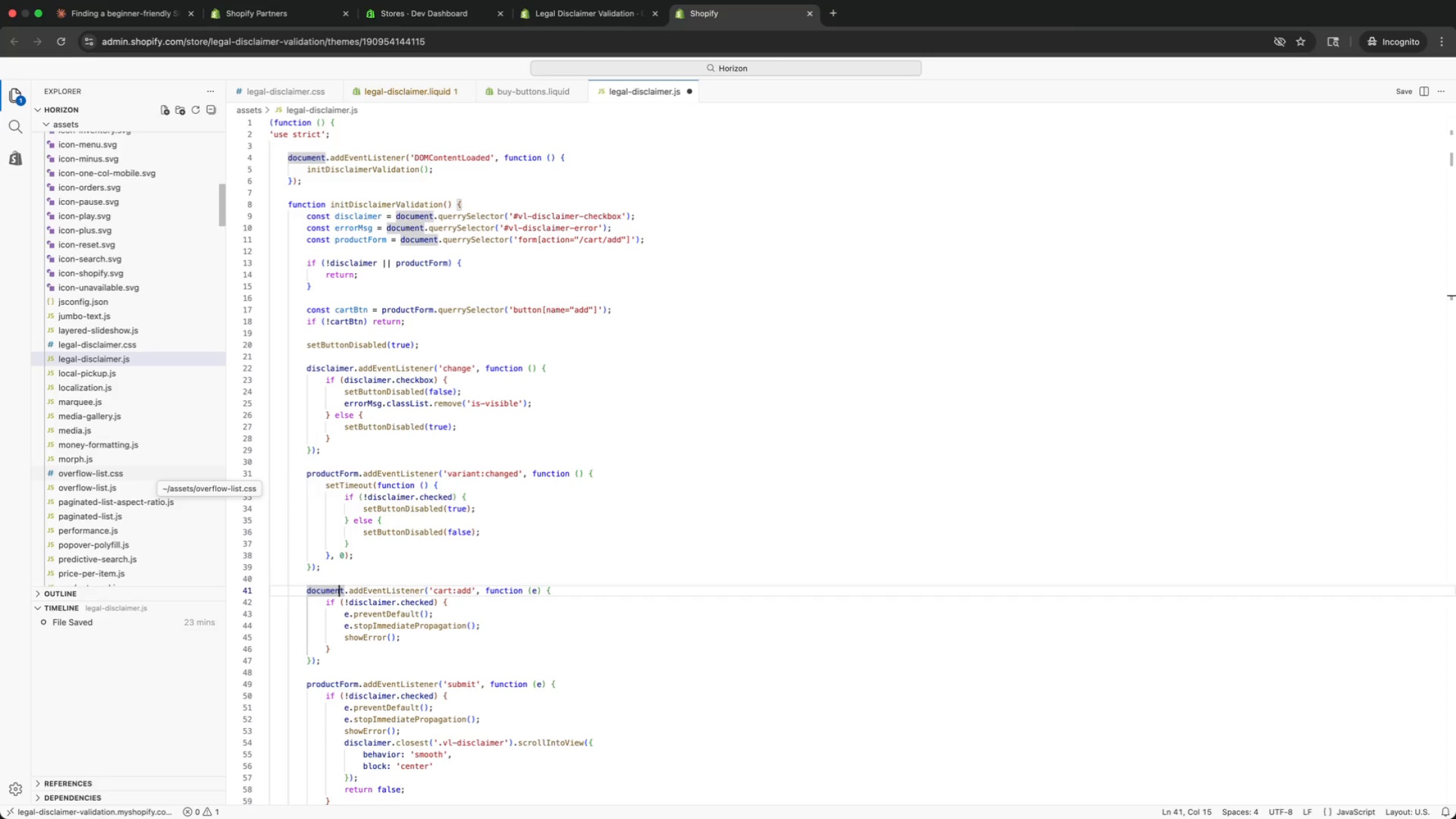 
hold_key(key=ArrowRight, duration=0.67)
 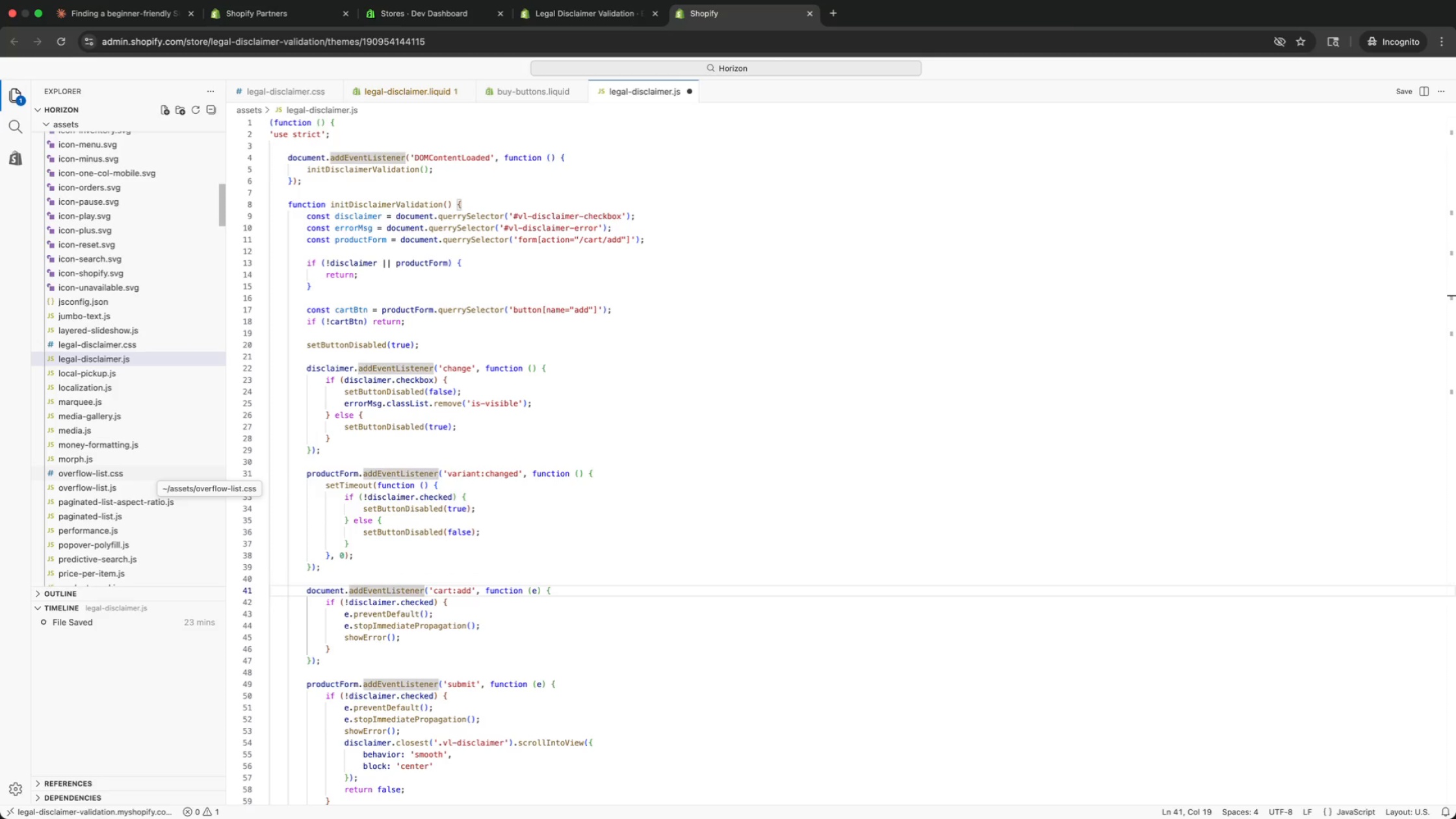 
key(ArrowDown)
 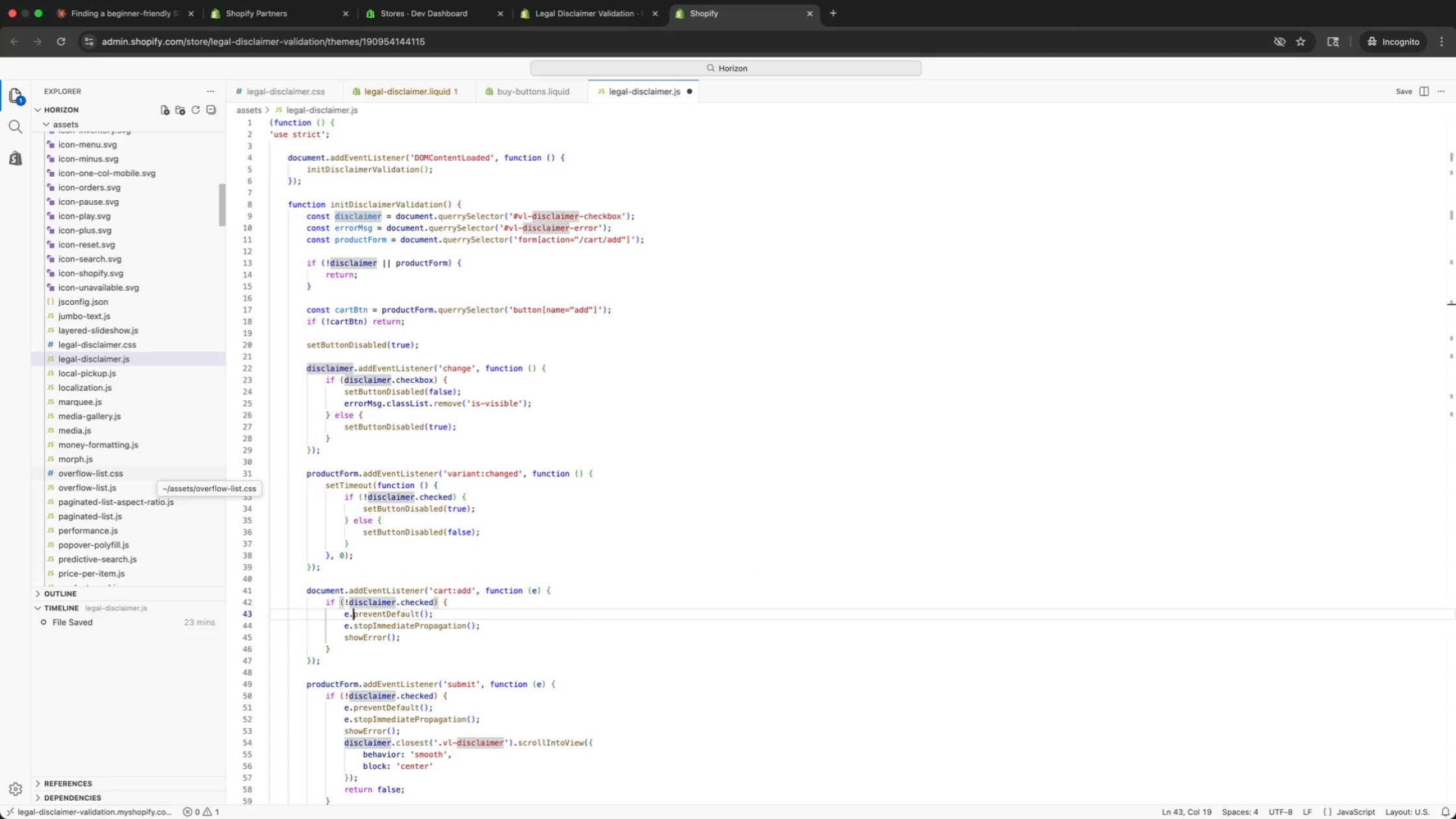 
key(ArrowDown)
 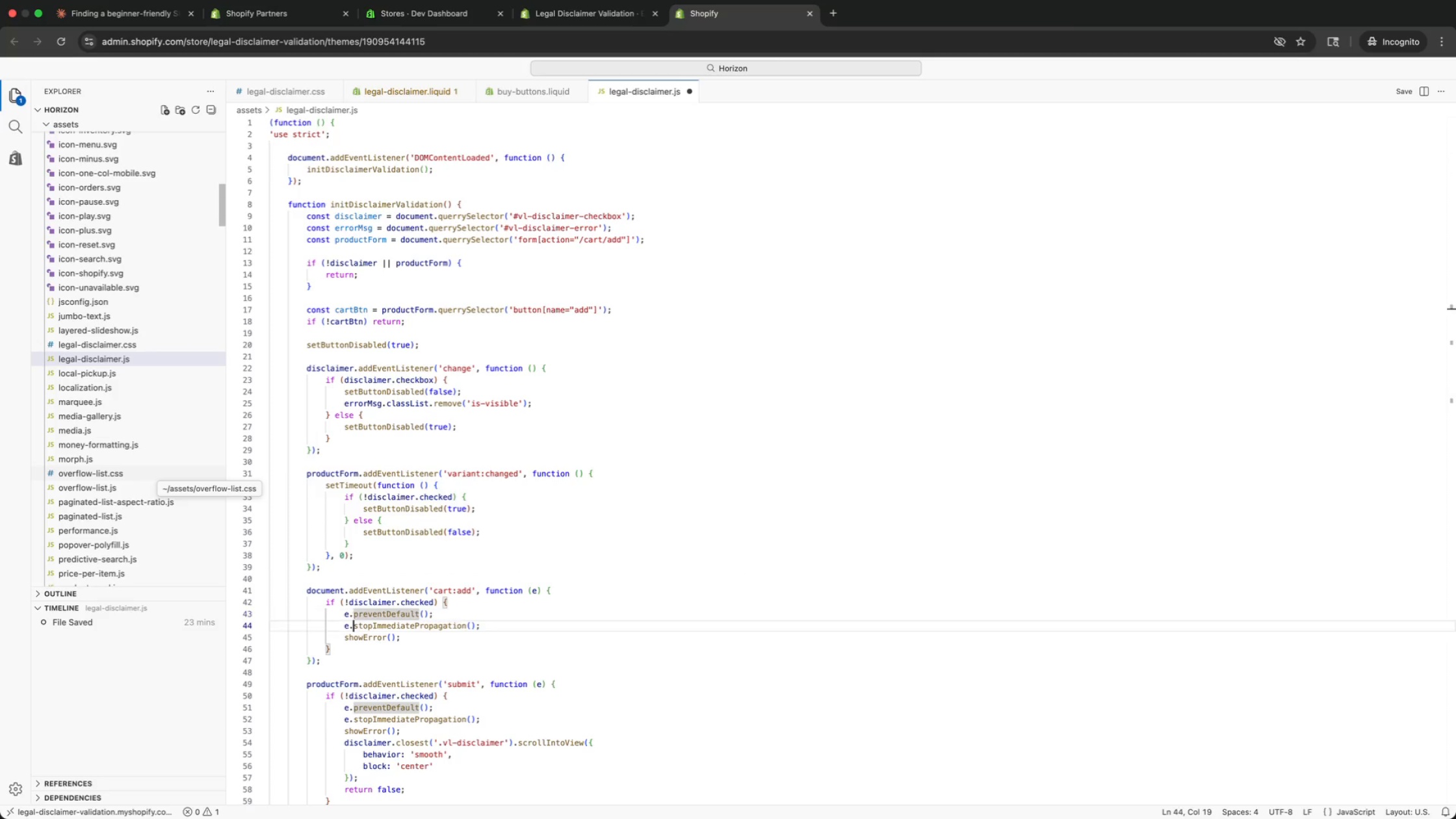 
key(ArrowDown)
 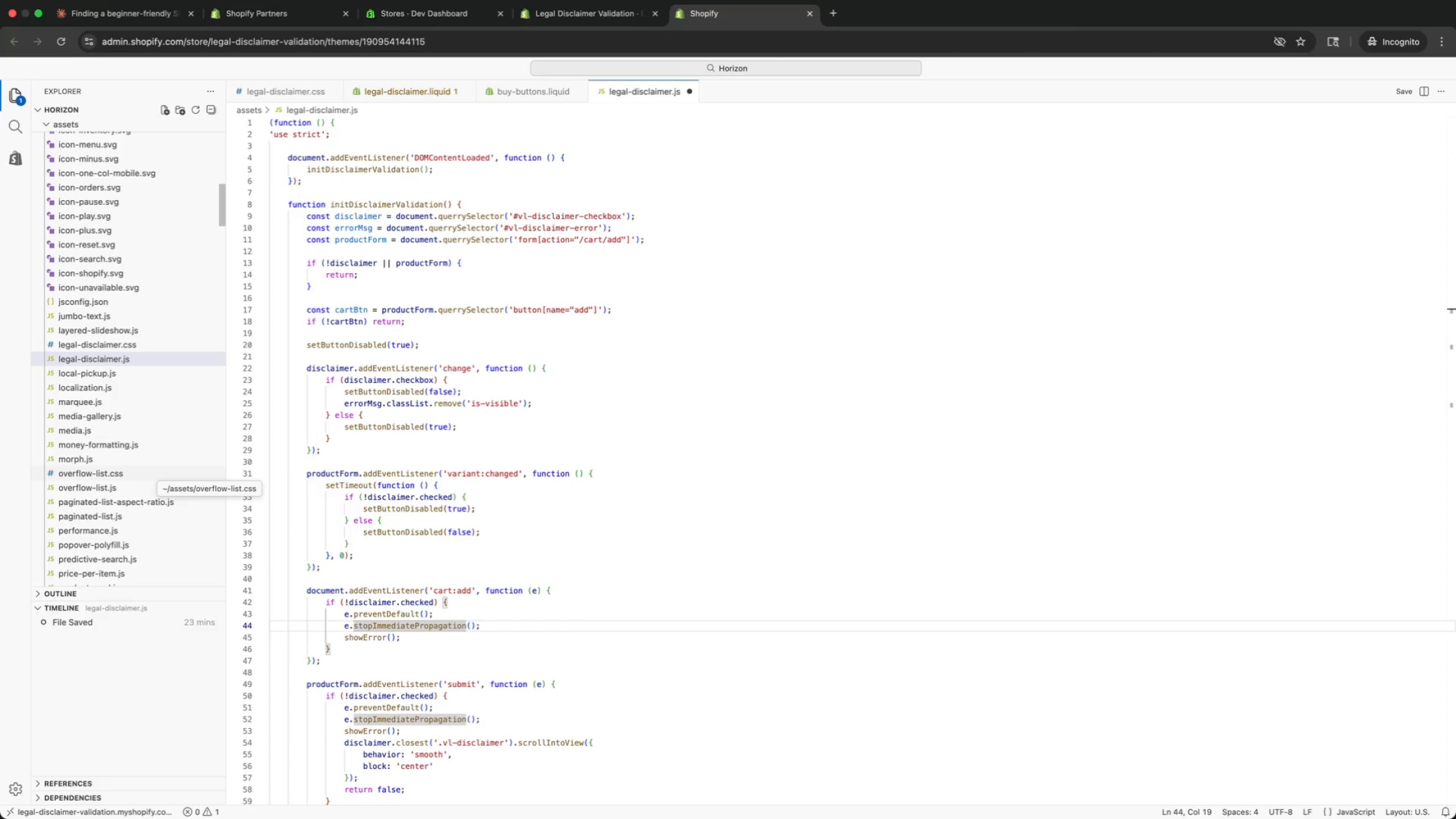 
key(ArrowDown)
 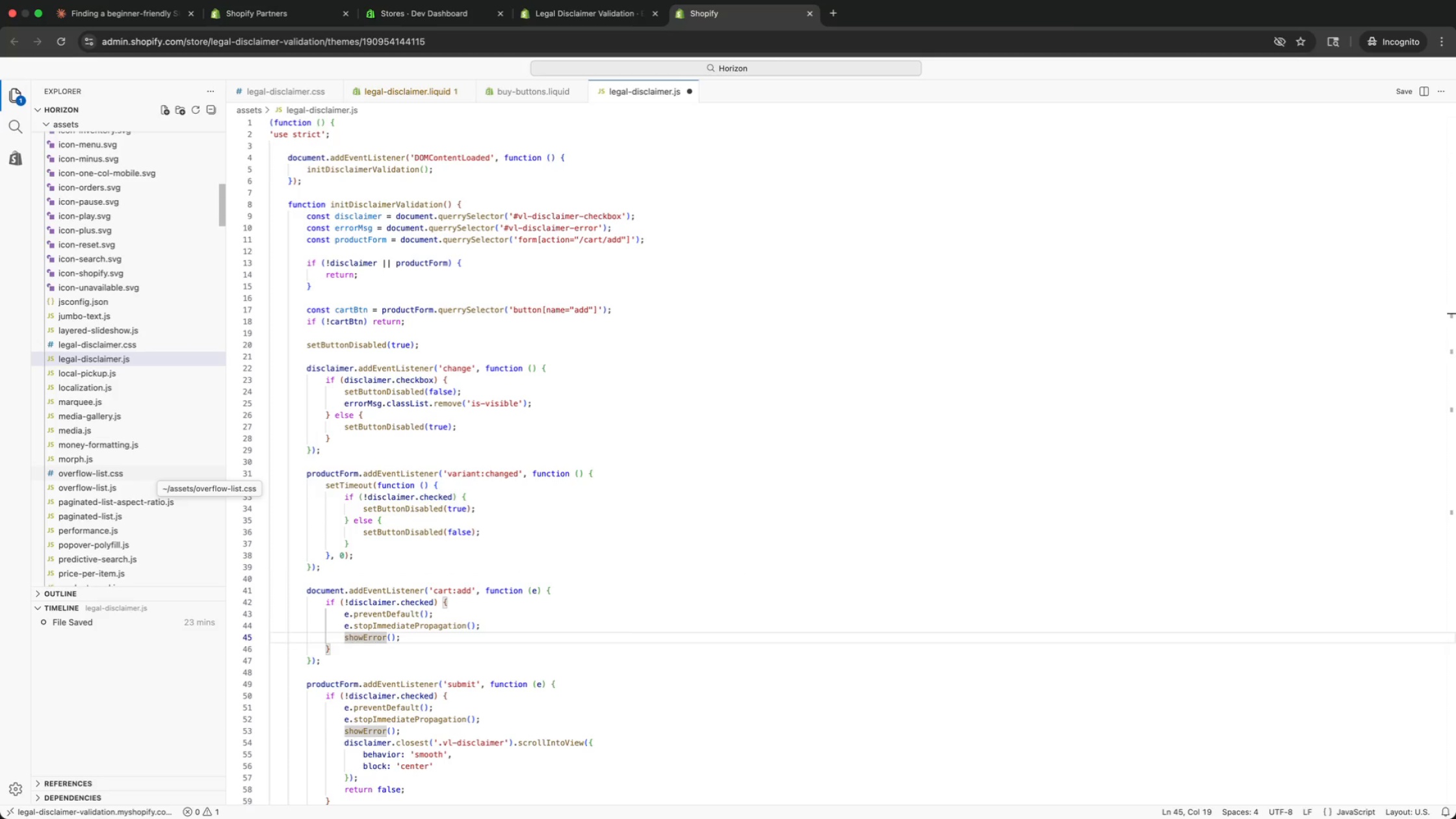 
key(ArrowDown)
 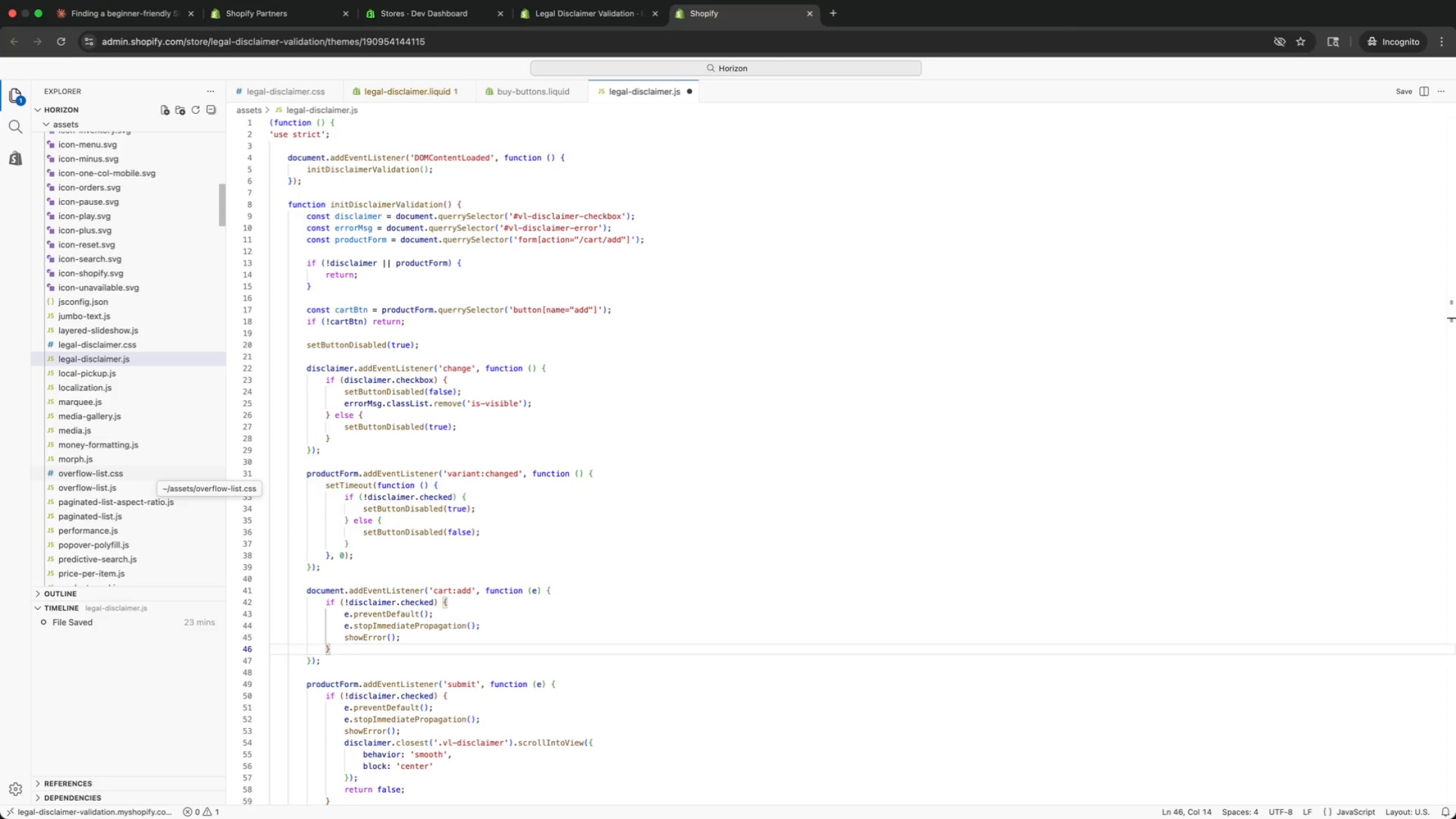 
key(ArrowDown)
 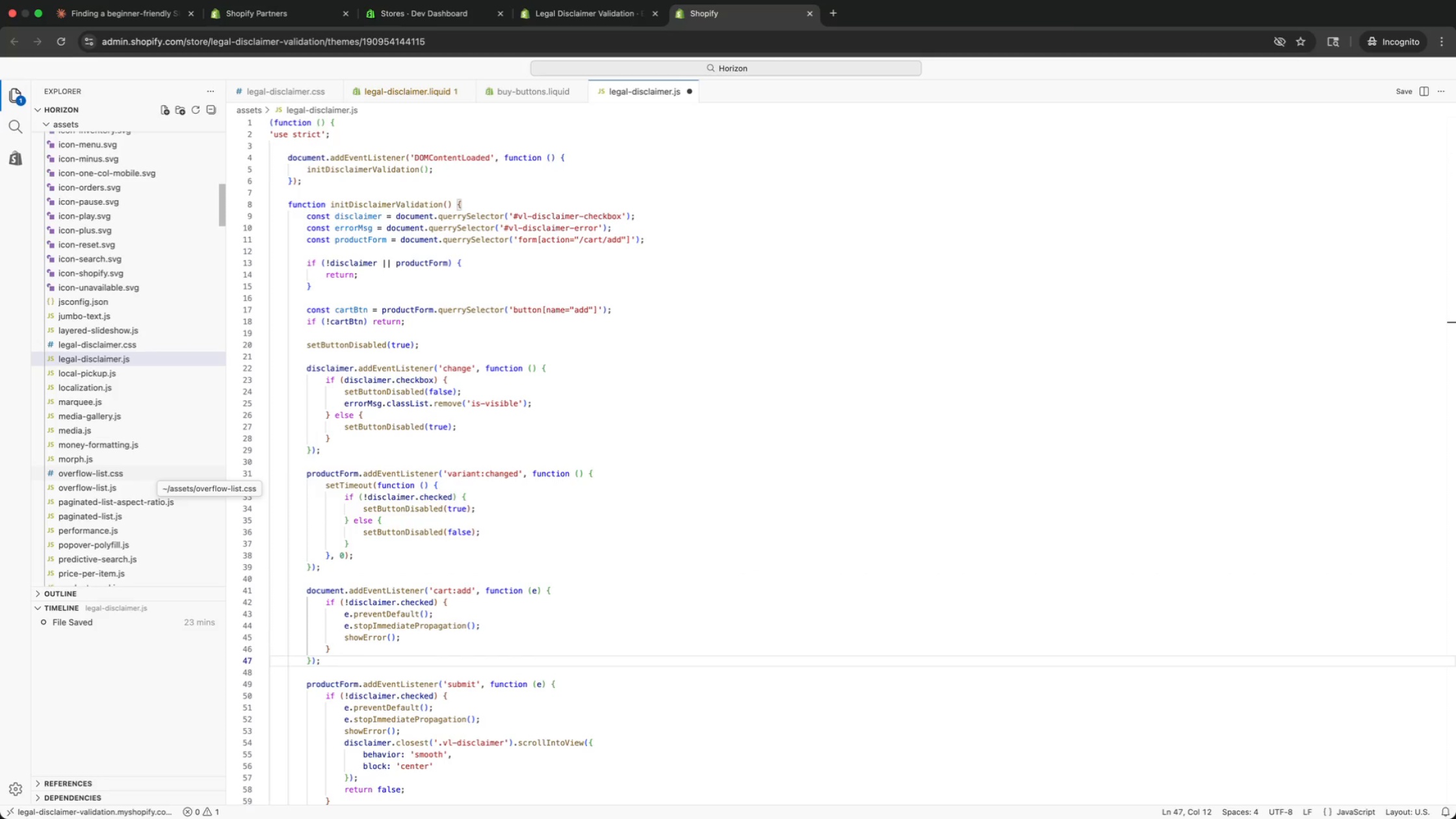 
key(ArrowUp)
 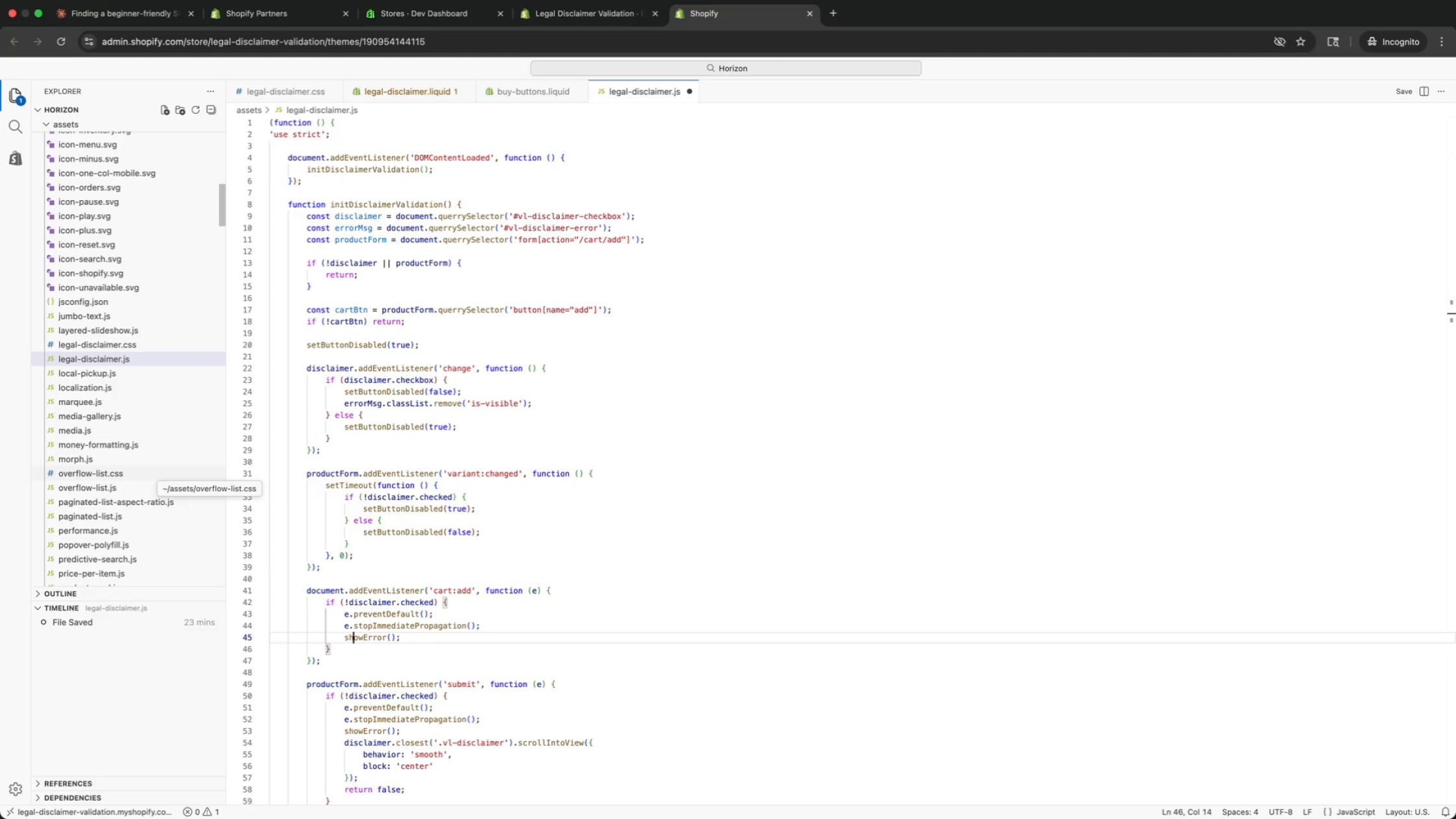 
key(ArrowUp)
 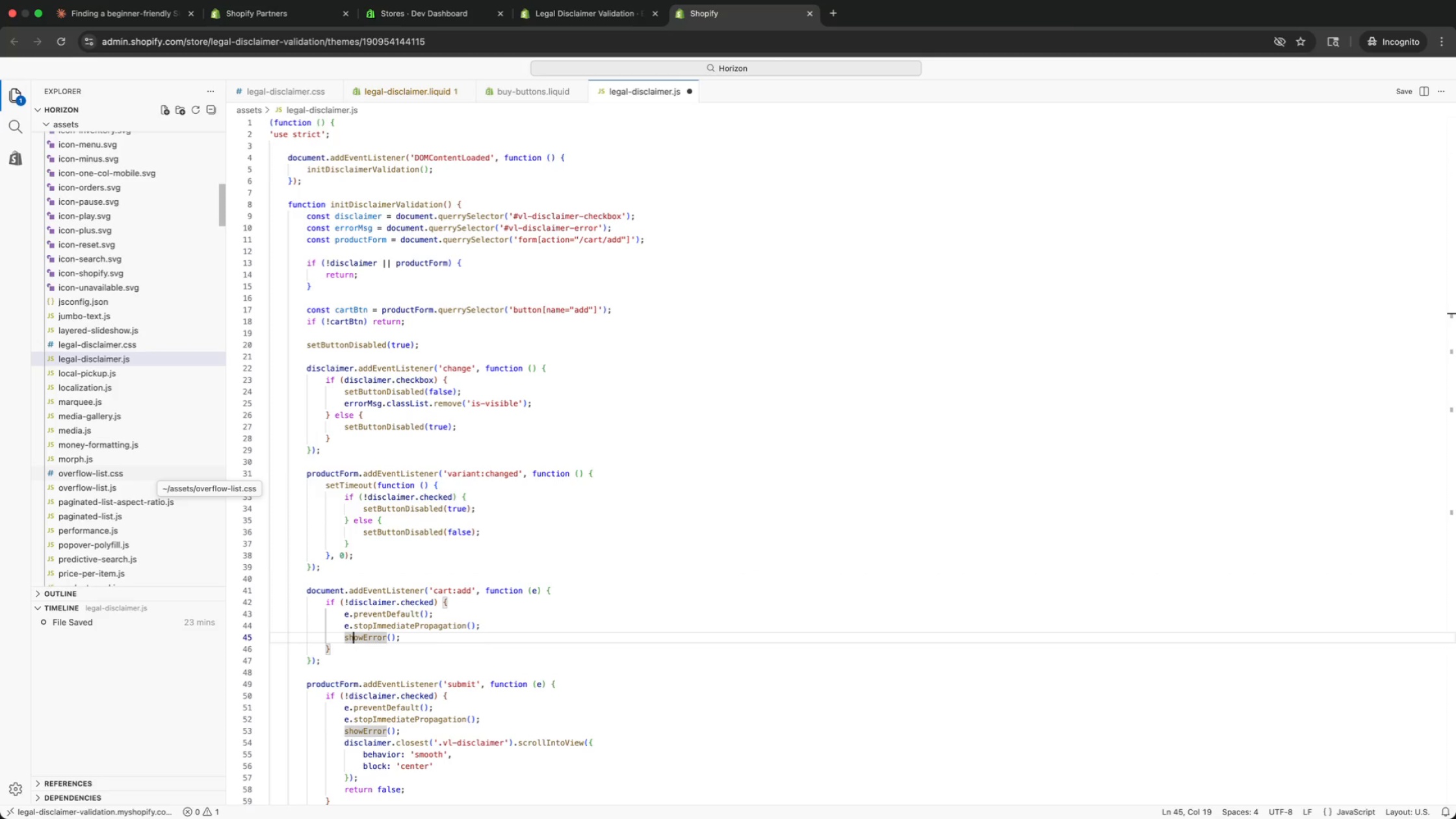 
key(ArrowUp)
 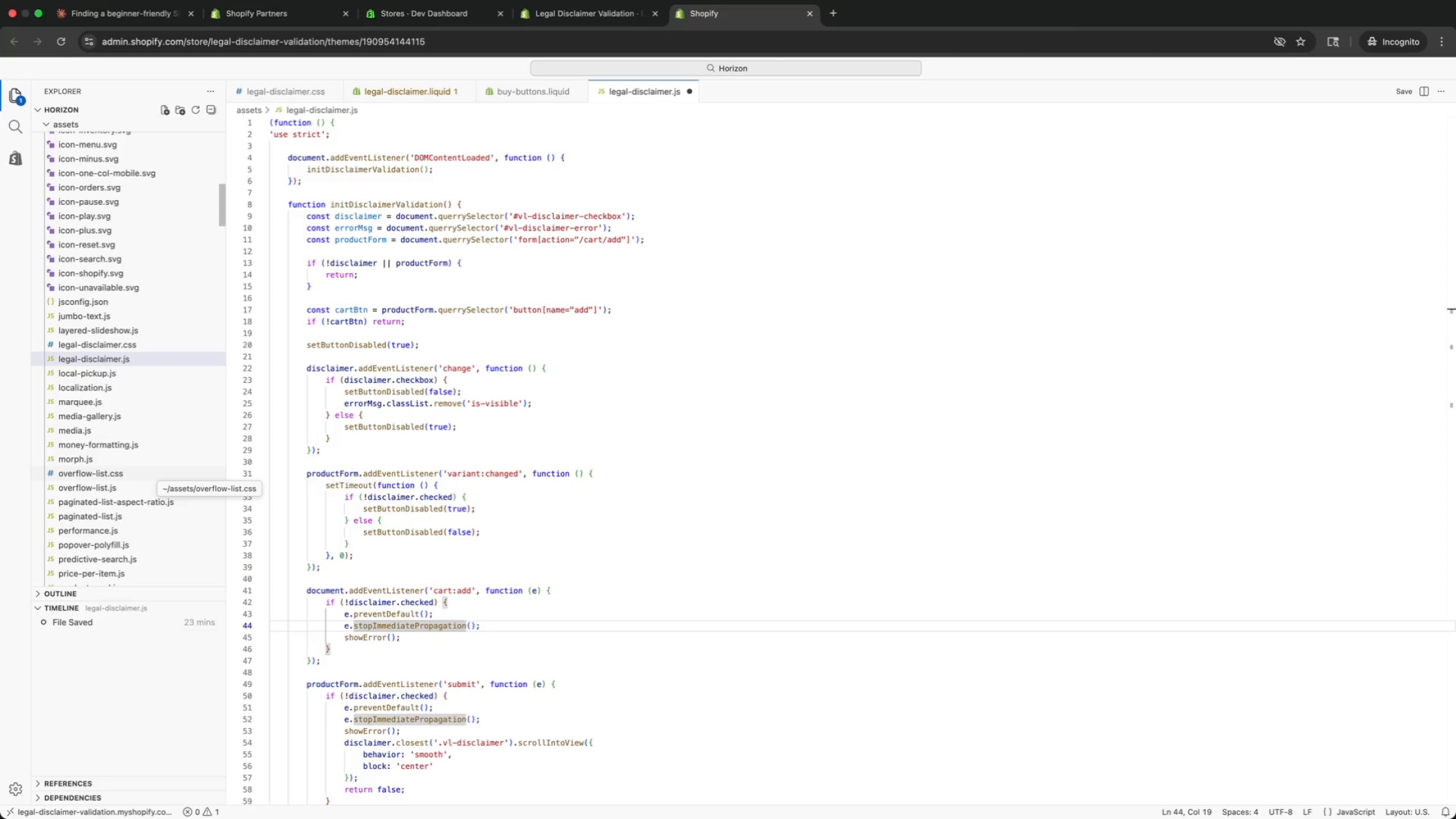 
key(ArrowDown)
 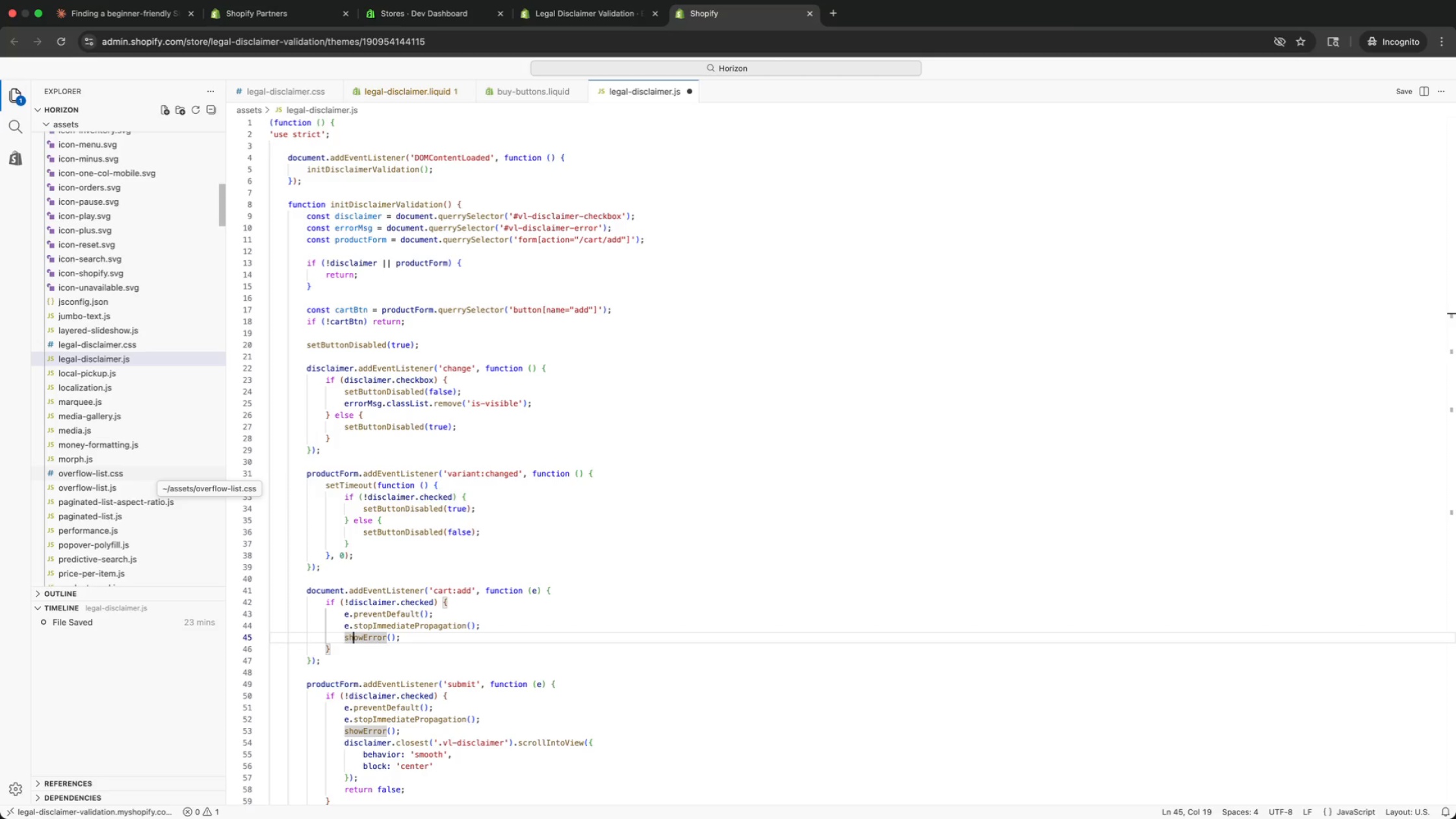 
key(ArrowDown)
 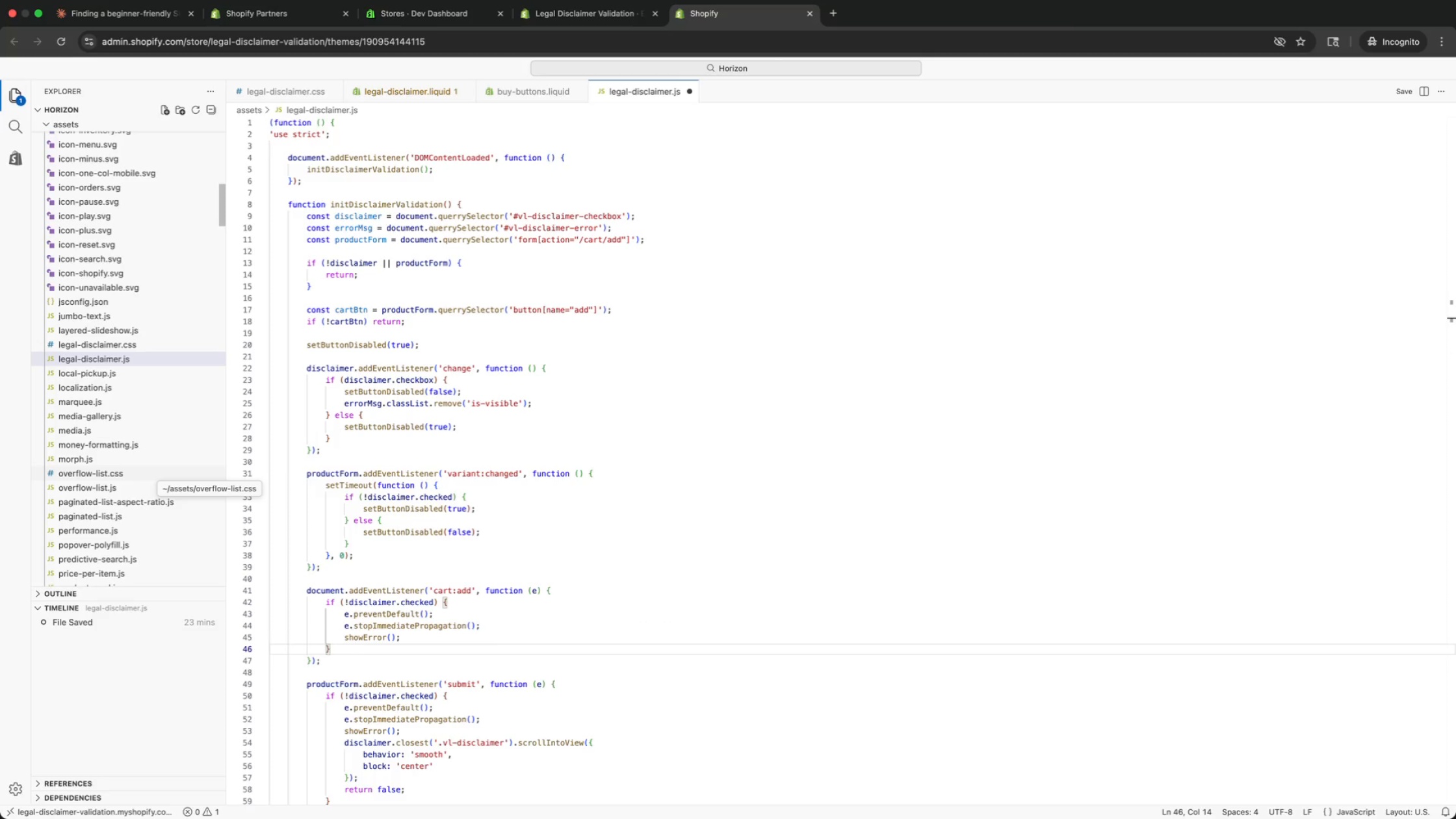 
key(ArrowDown)
 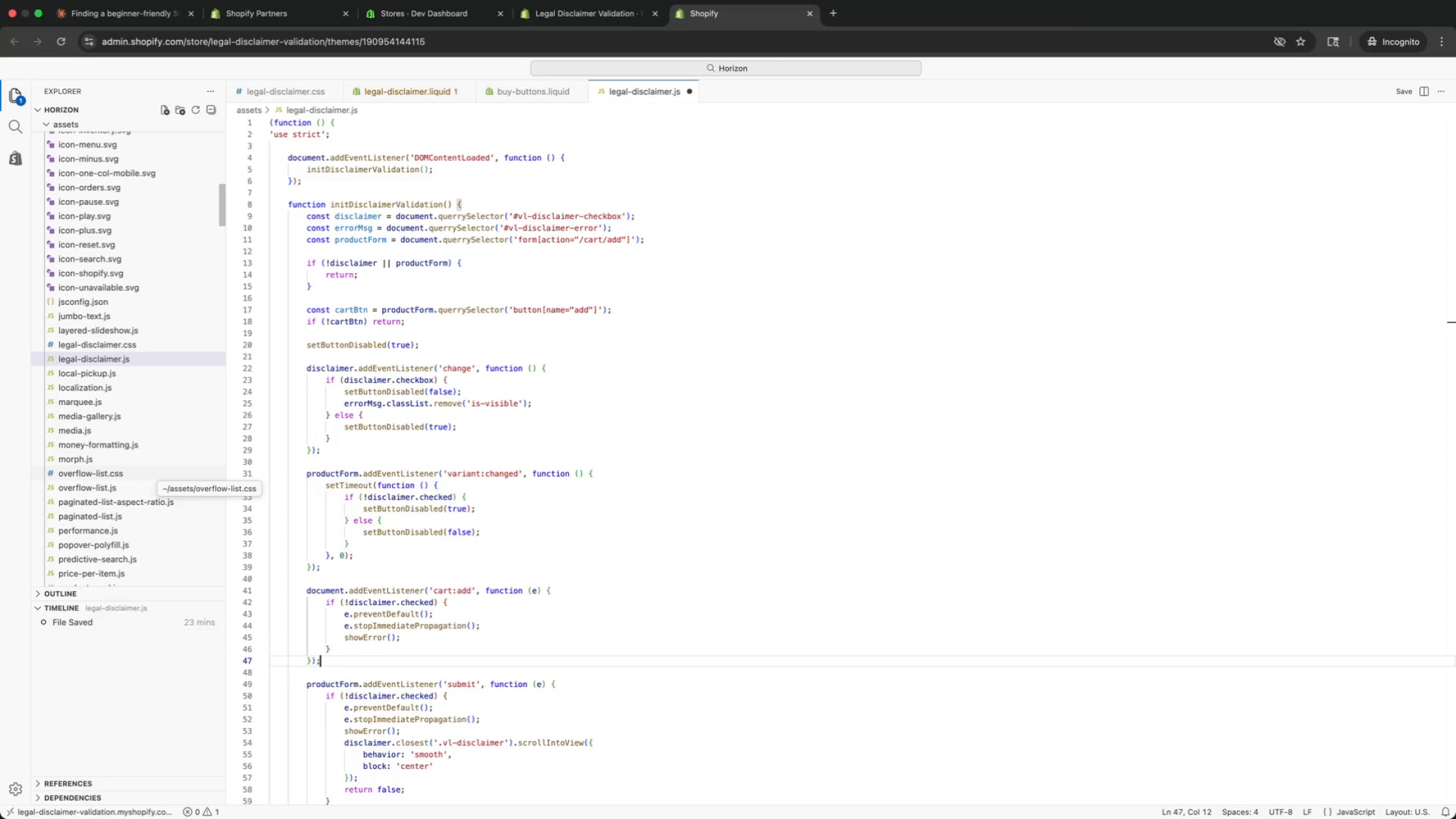 
key(ArrowDown)
 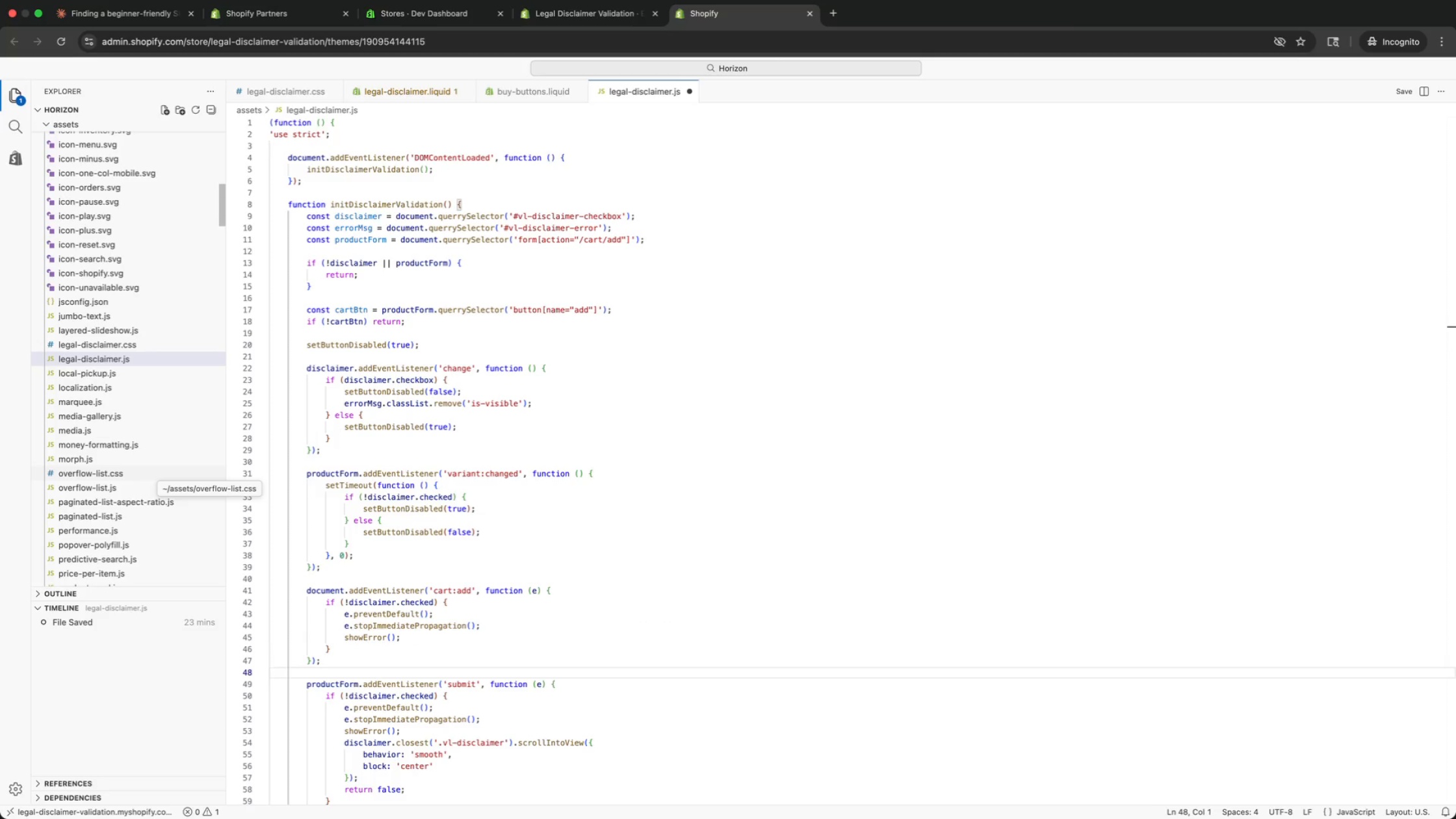 
key(ArrowDown)
 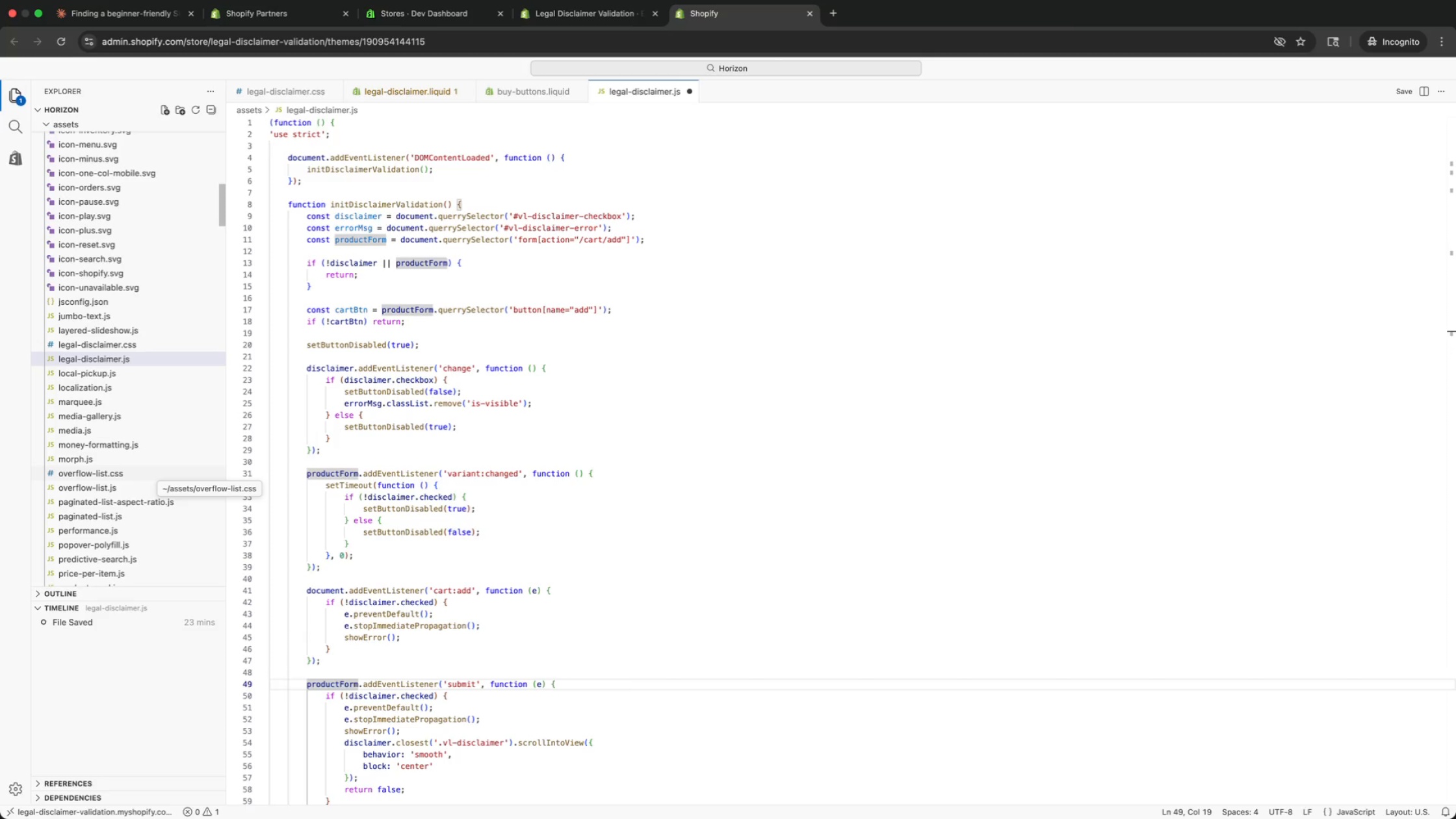 
key(ArrowDown)
 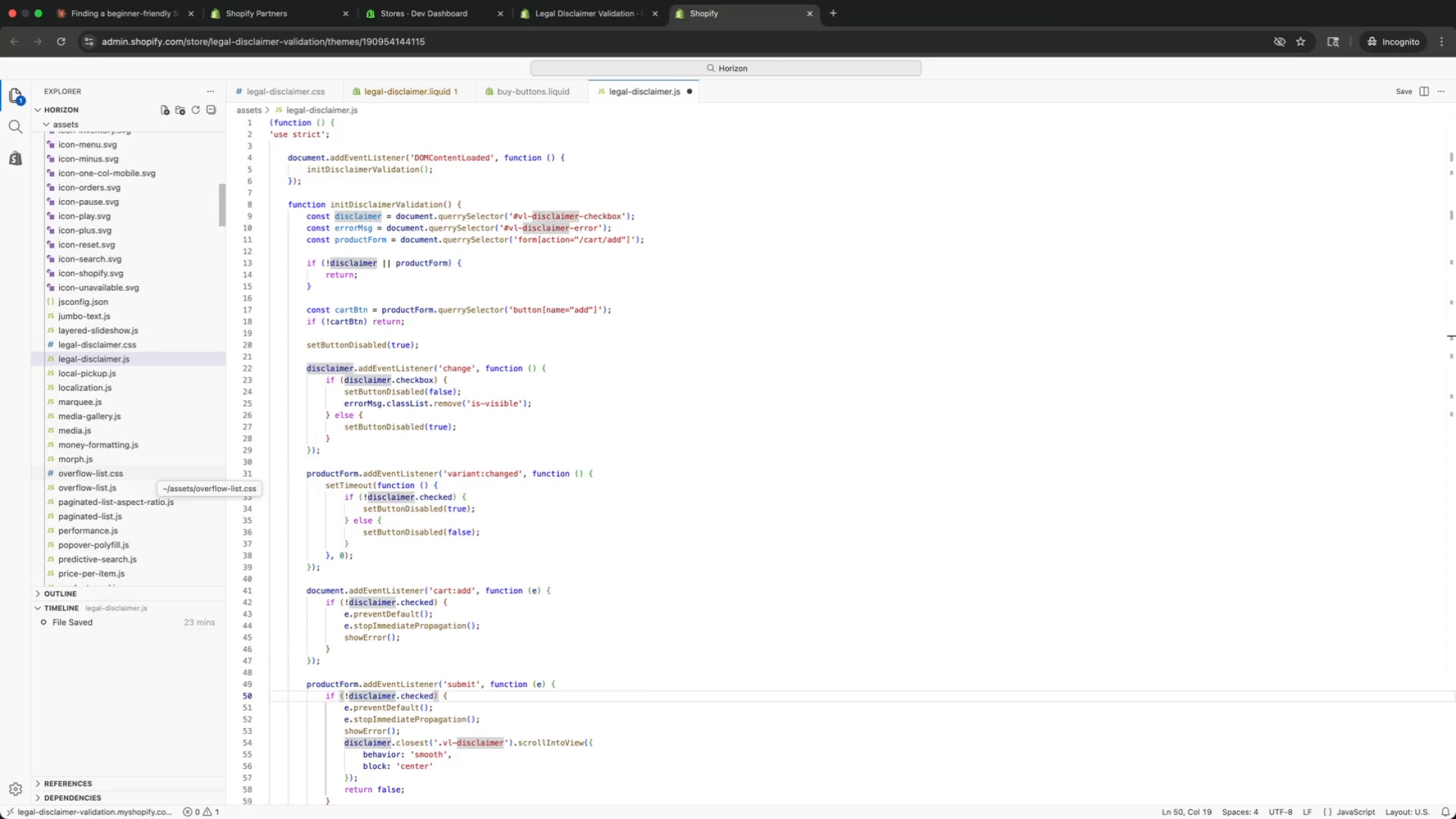 
key(ArrowDown)
 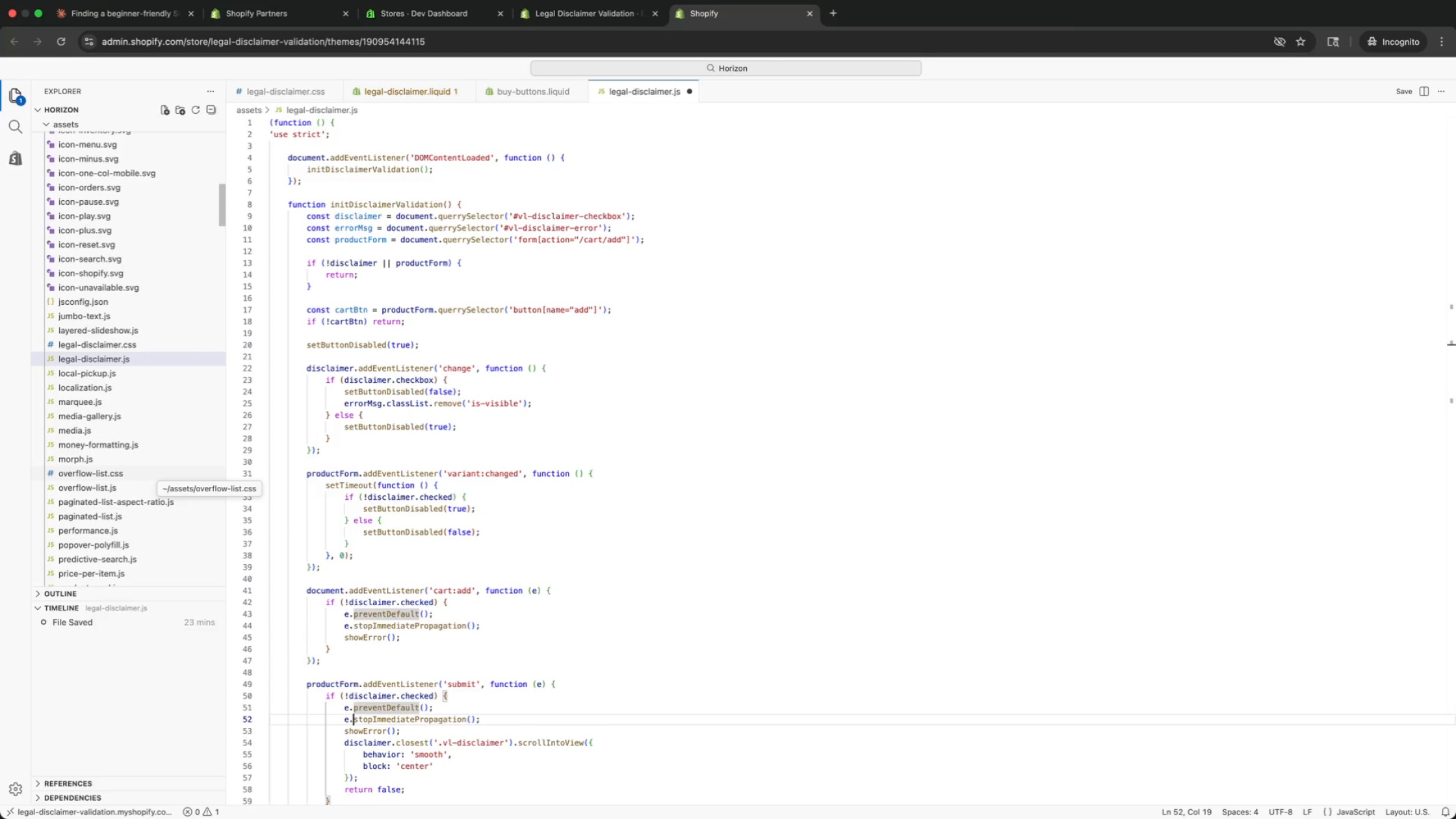 
key(ArrowDown)
 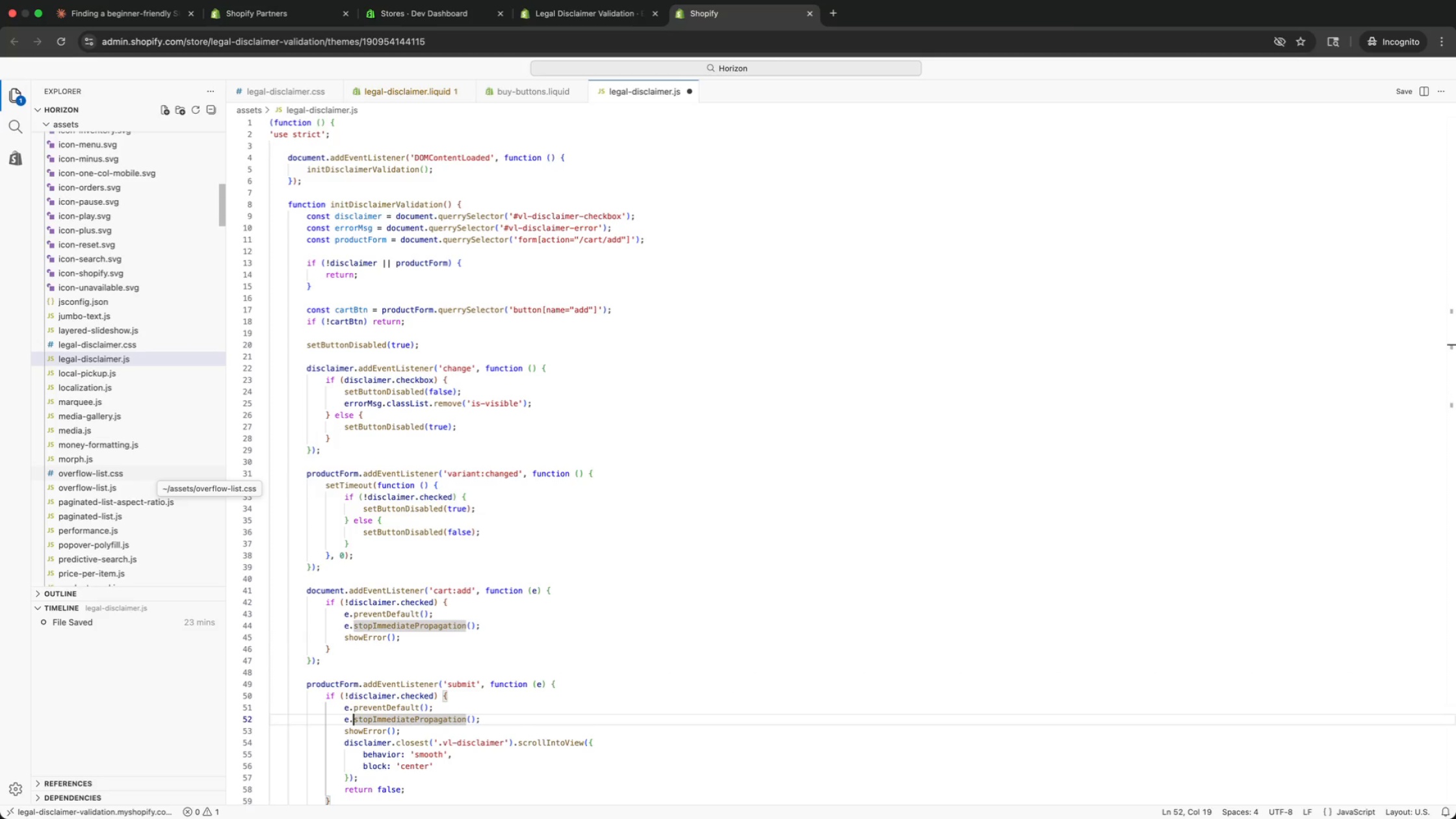 
key(ArrowUp)
 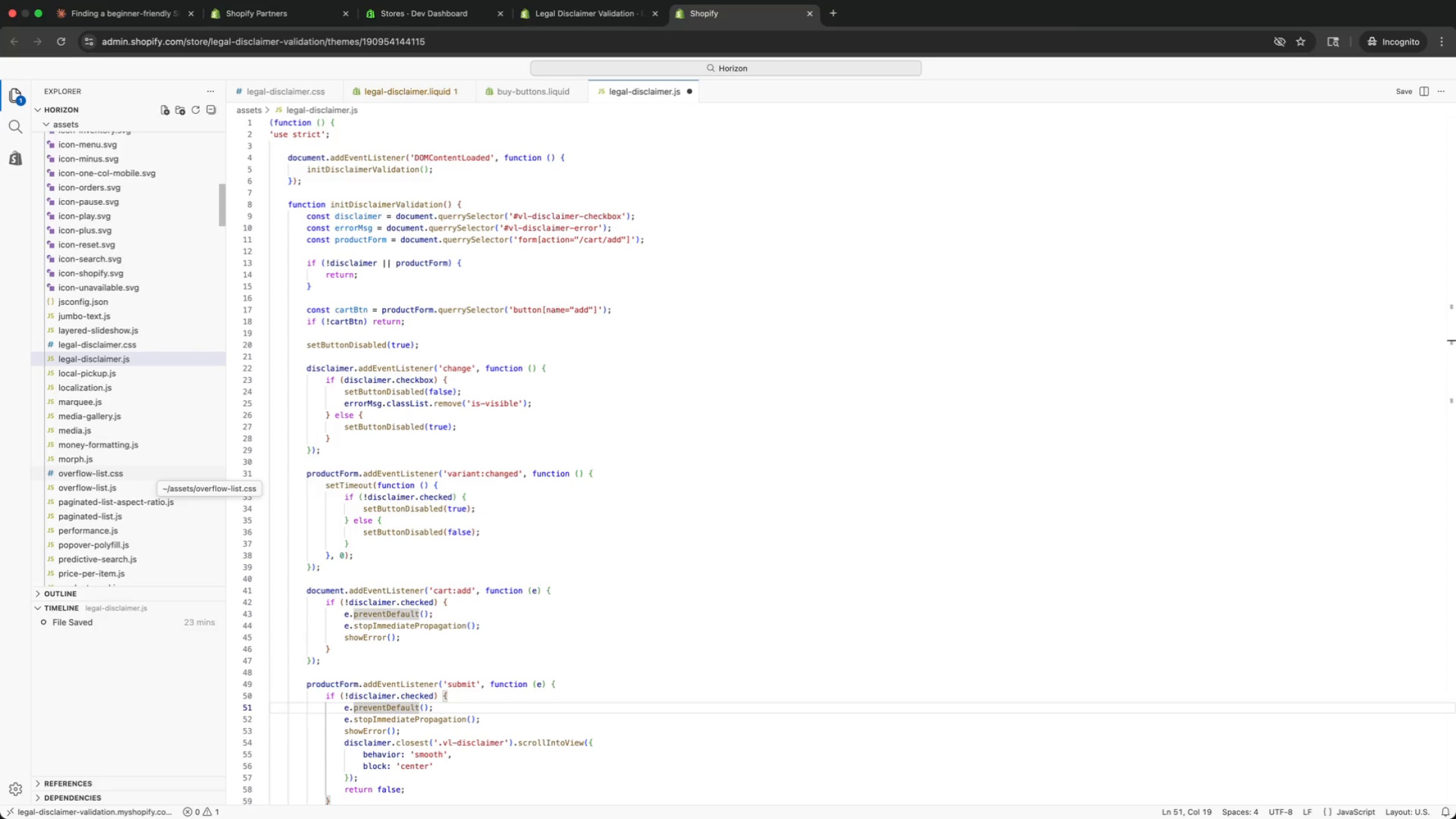 
key(ArrowUp)
 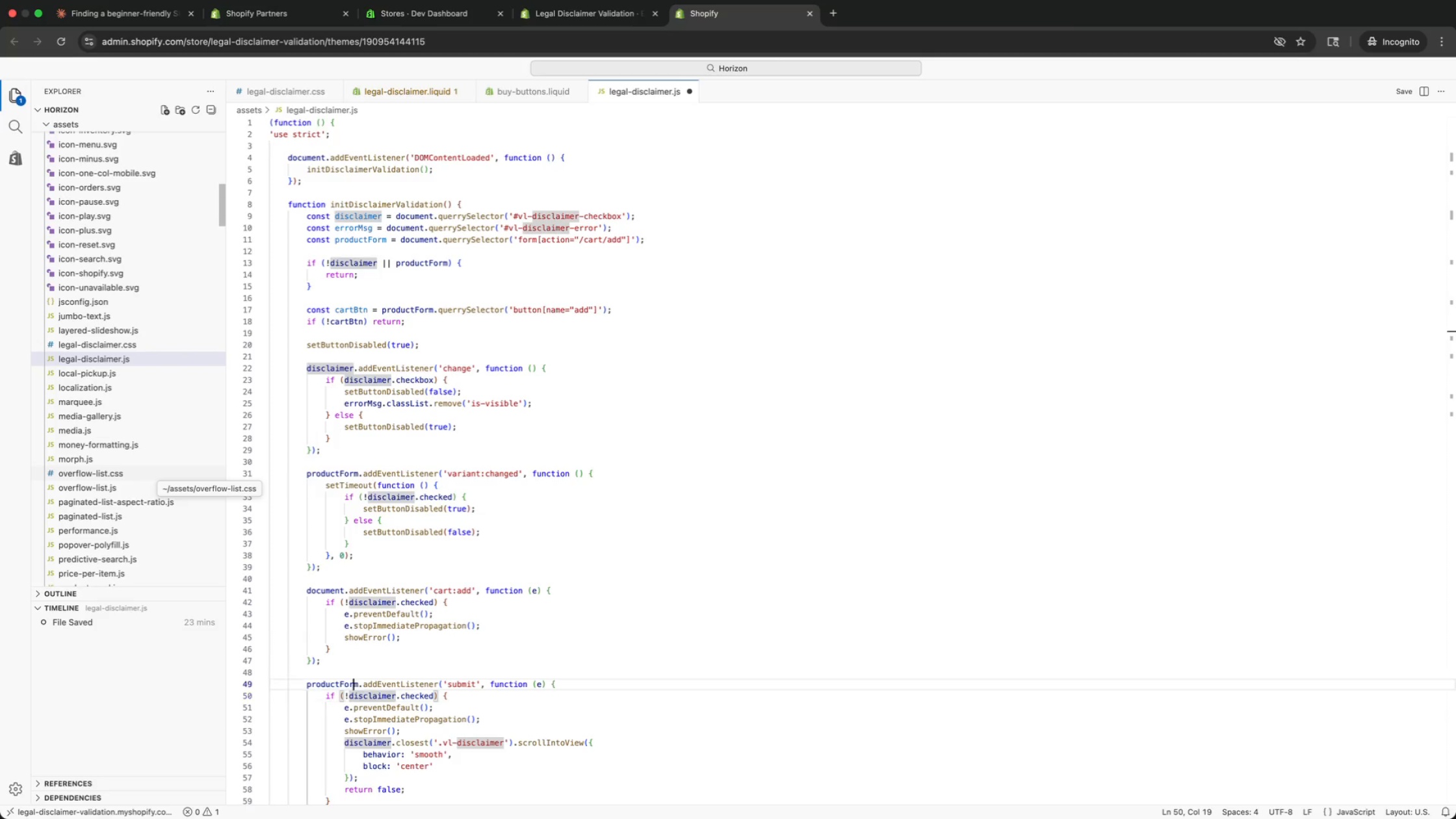 
key(ArrowUp)
 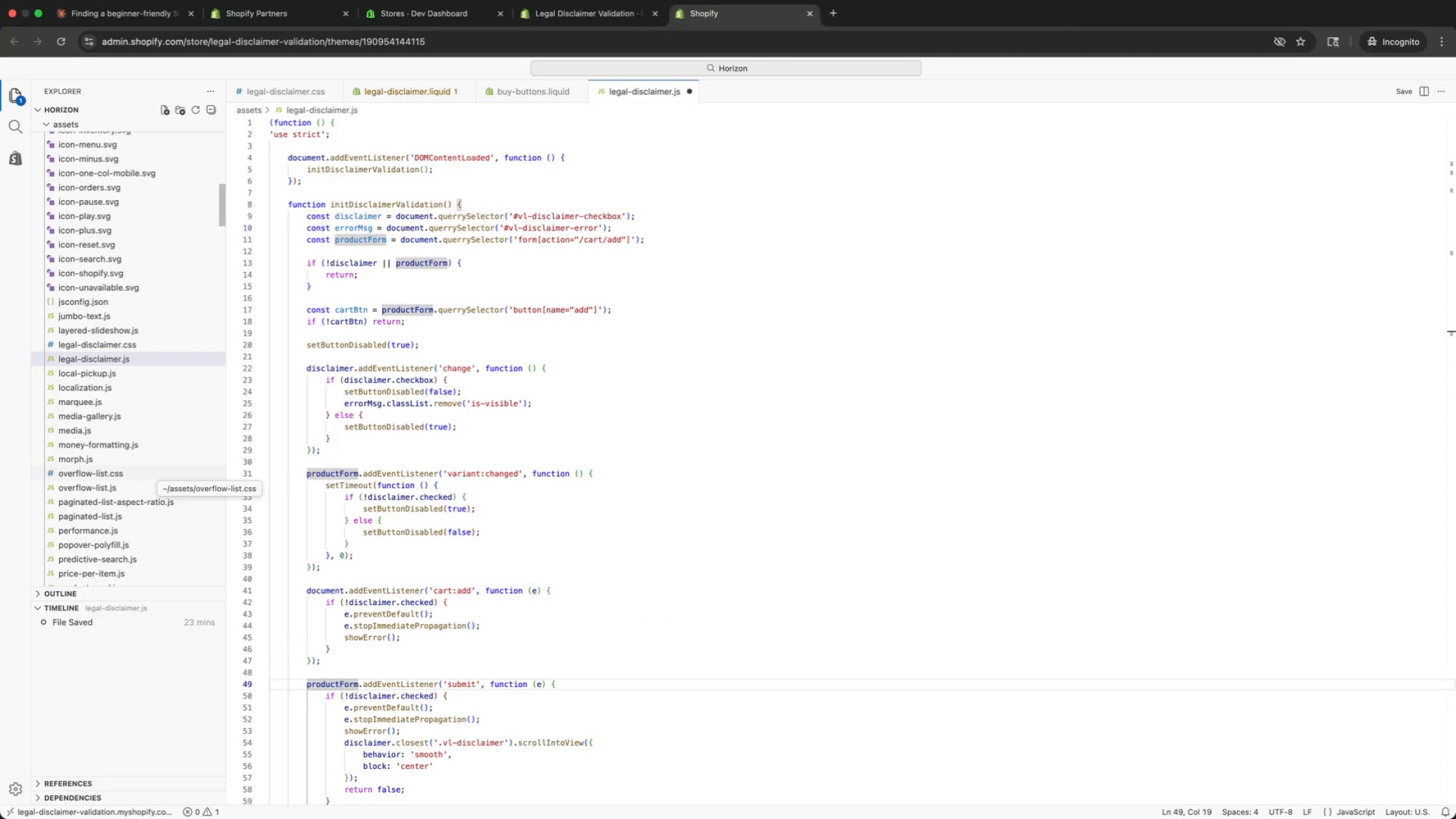 
key(ArrowUp)
 